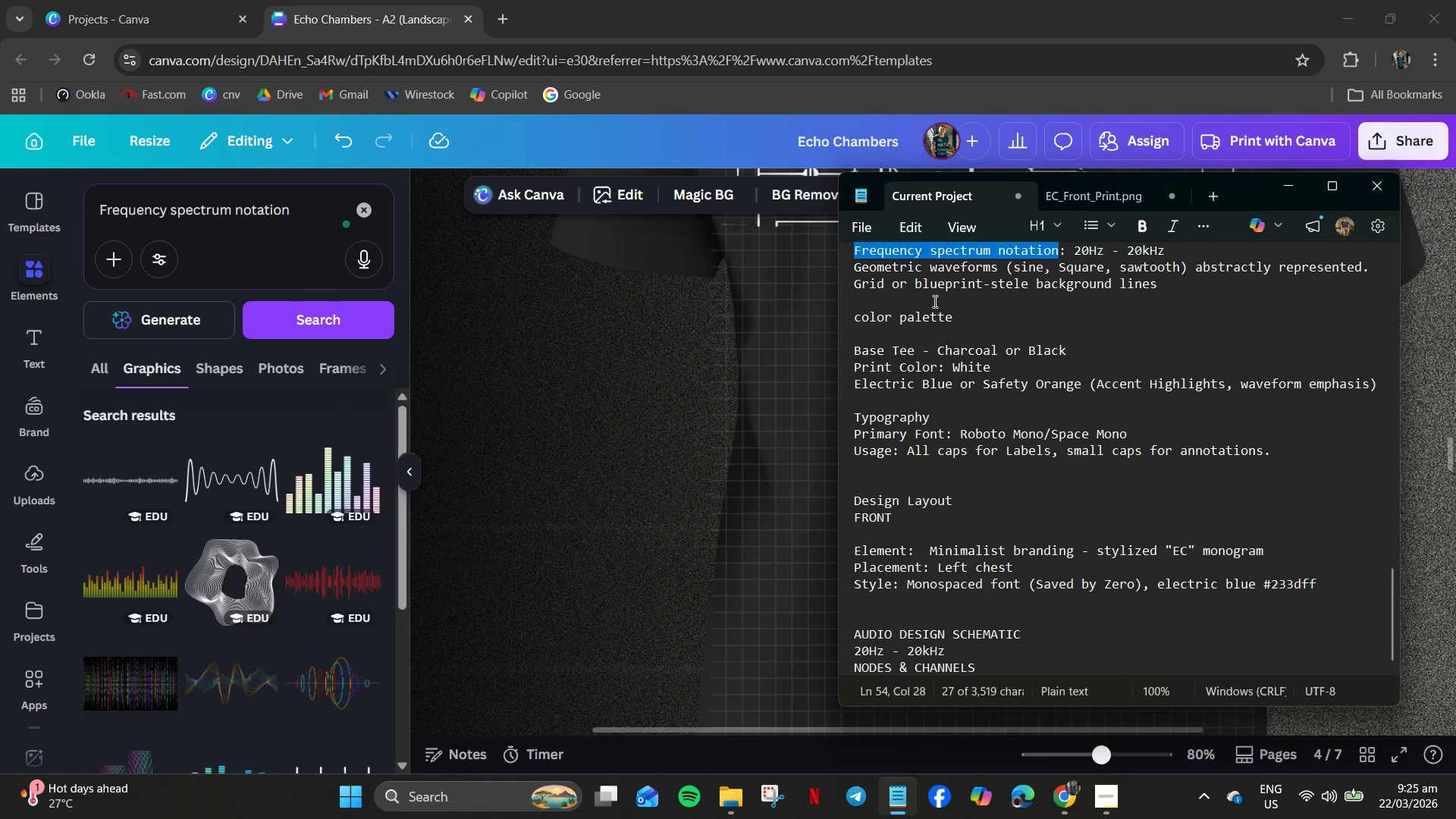 
scroll: coordinate [931, 301], scroll_direction: up, amount: 2.0
 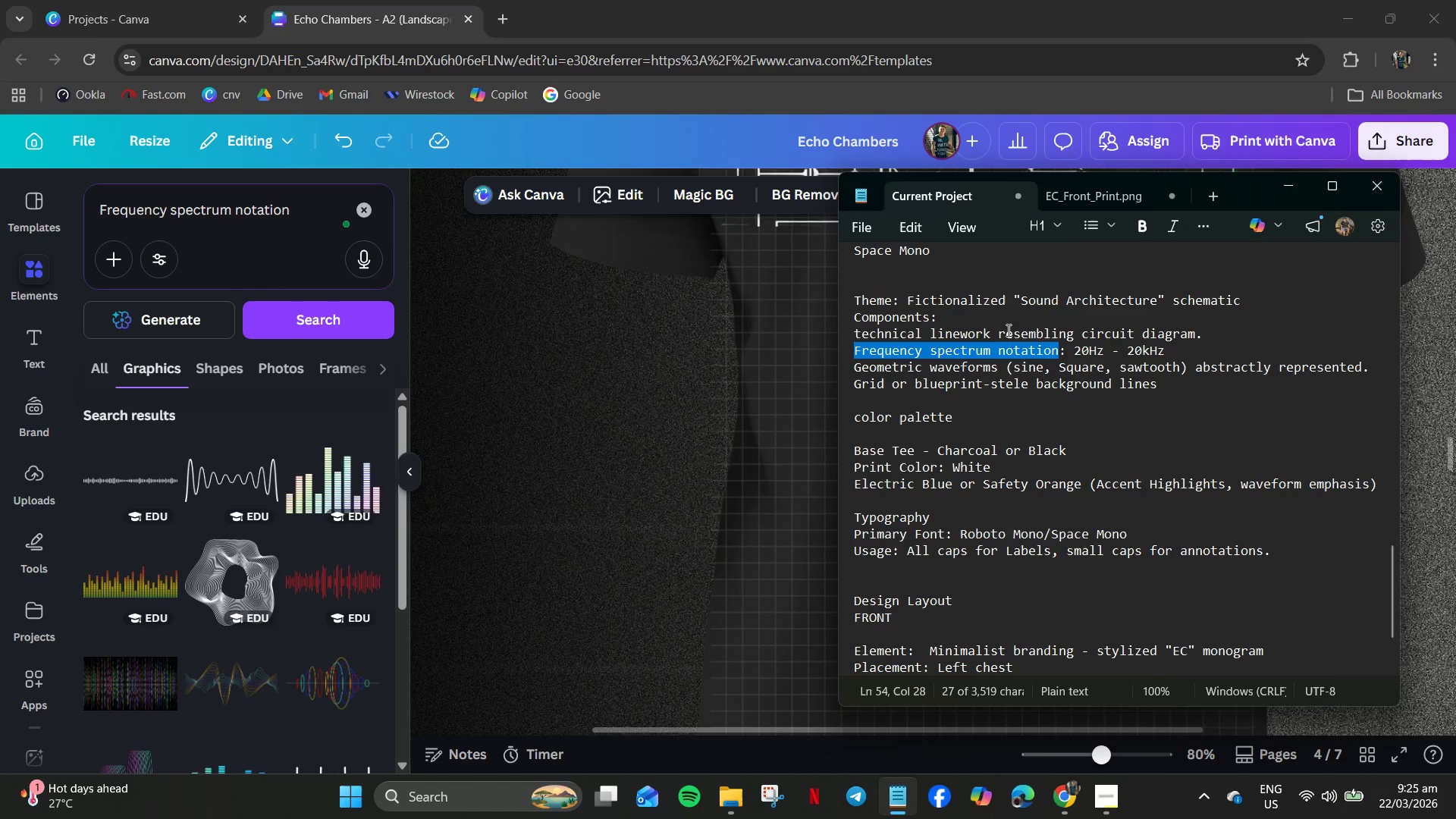 
left_click_drag(start_coordinate=[930, 330], to_coordinate=[1192, 329])
 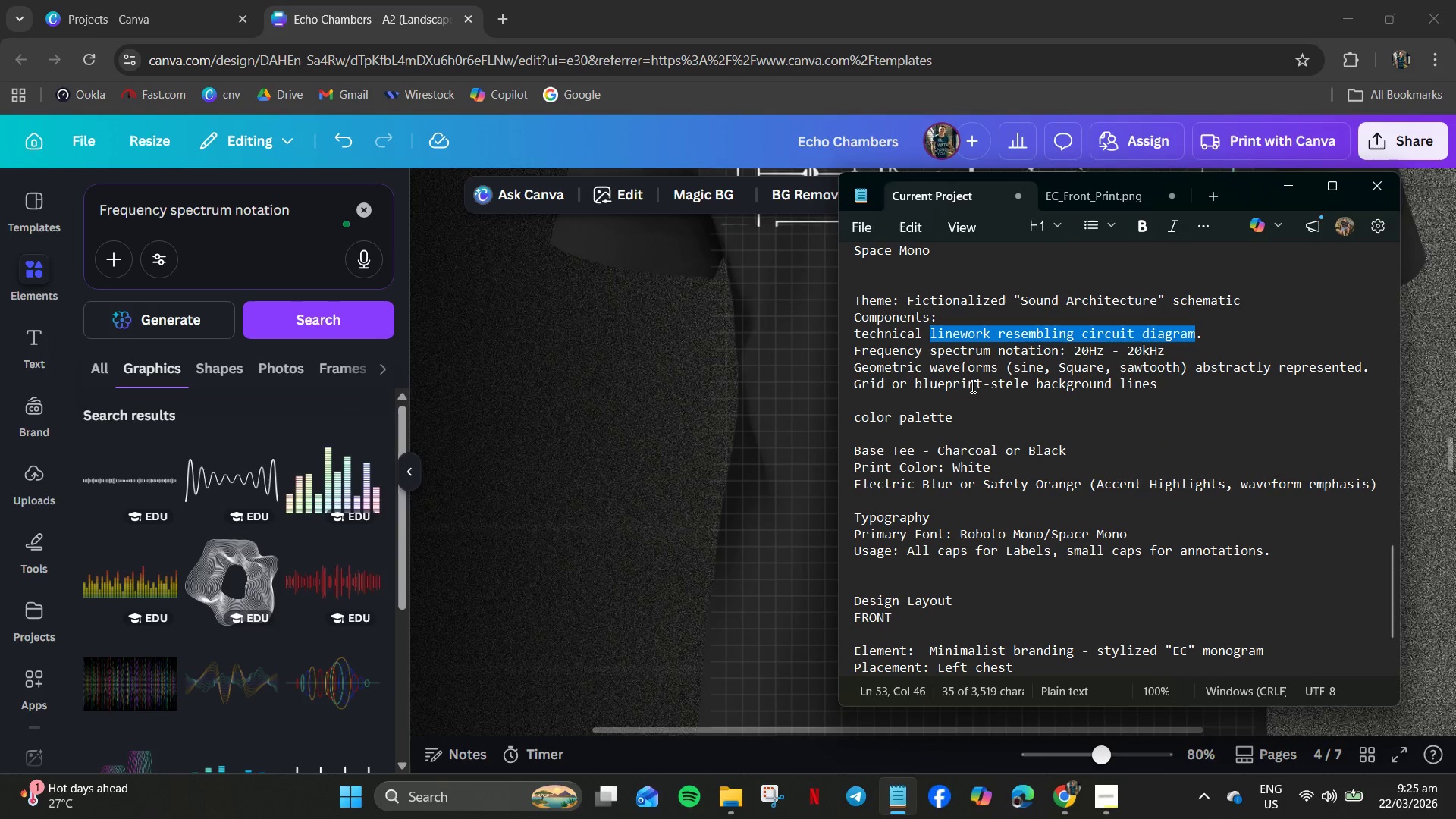 
key(Control+C)
 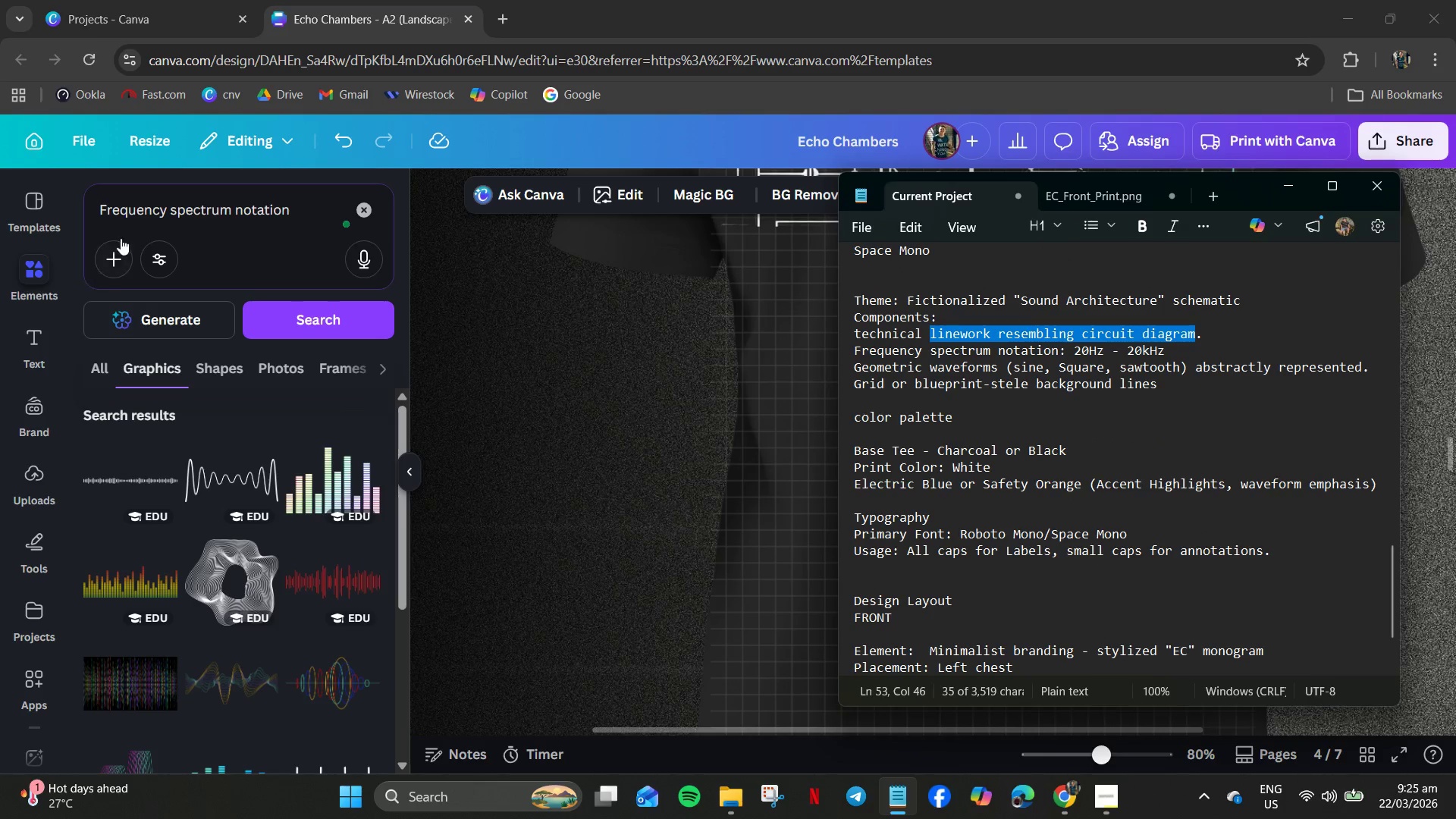 
left_click([202, 215])
 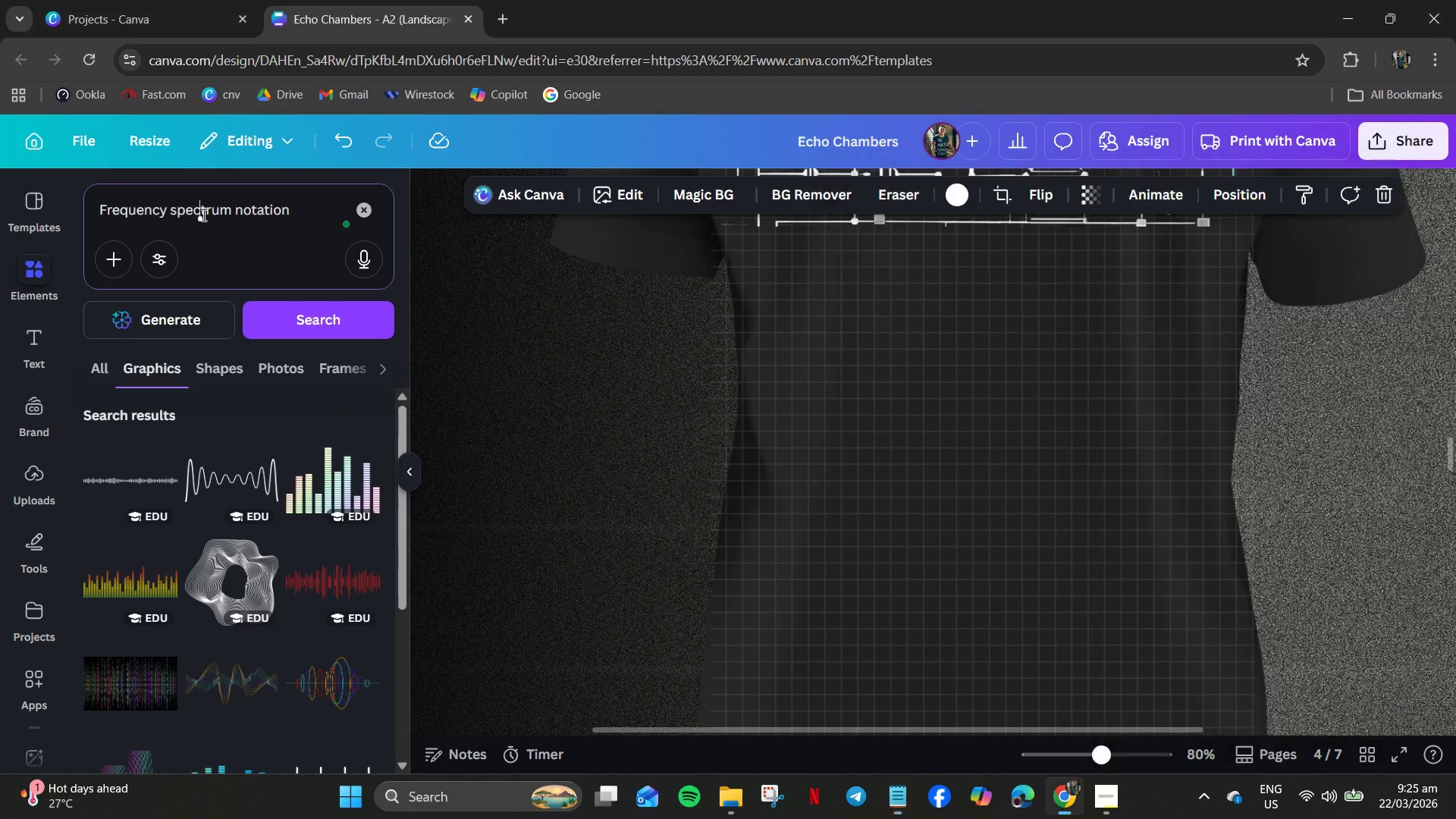 
hold_key(key=ControlLeft, duration=0.58)
 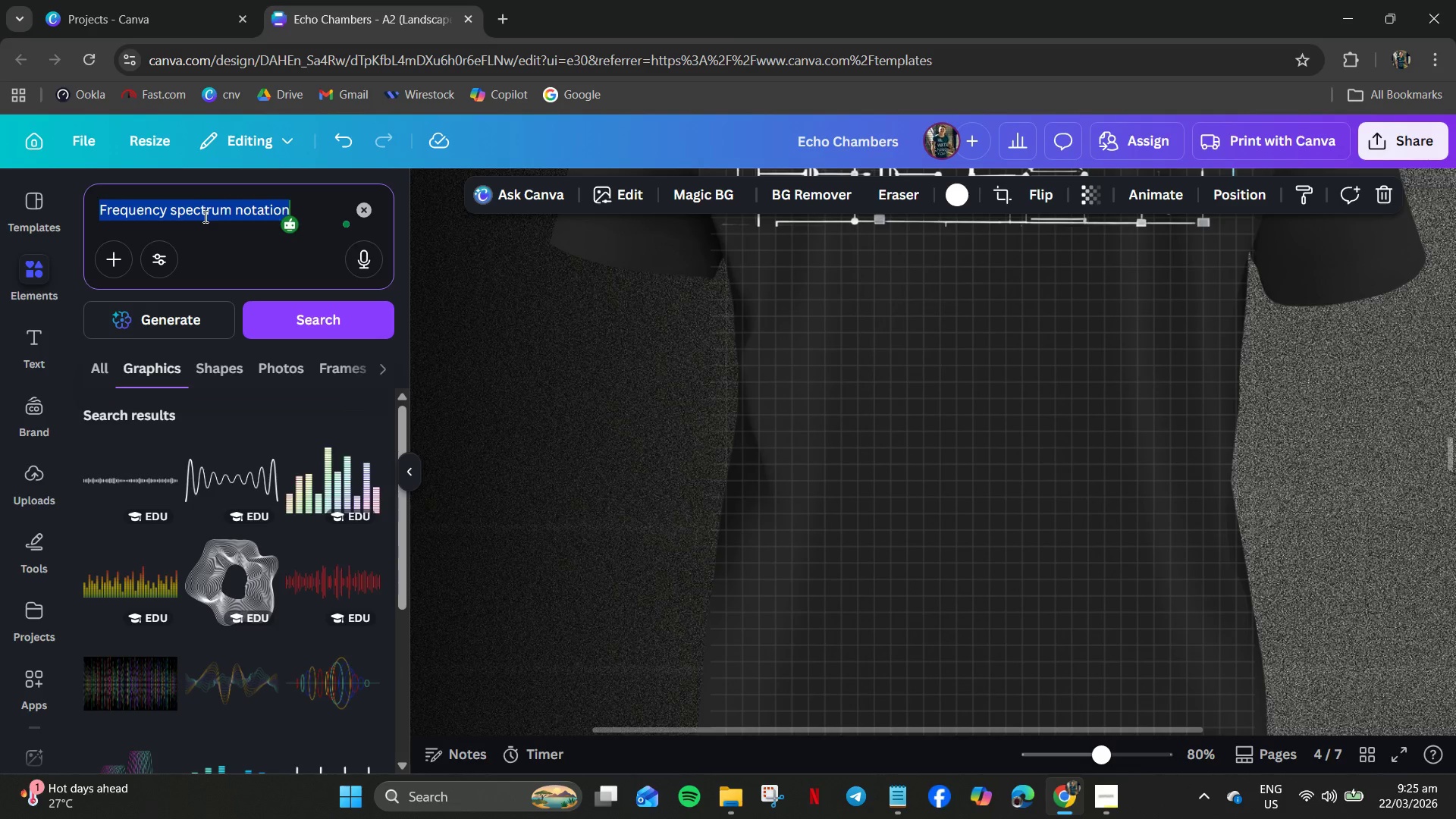 
type(atecno )
 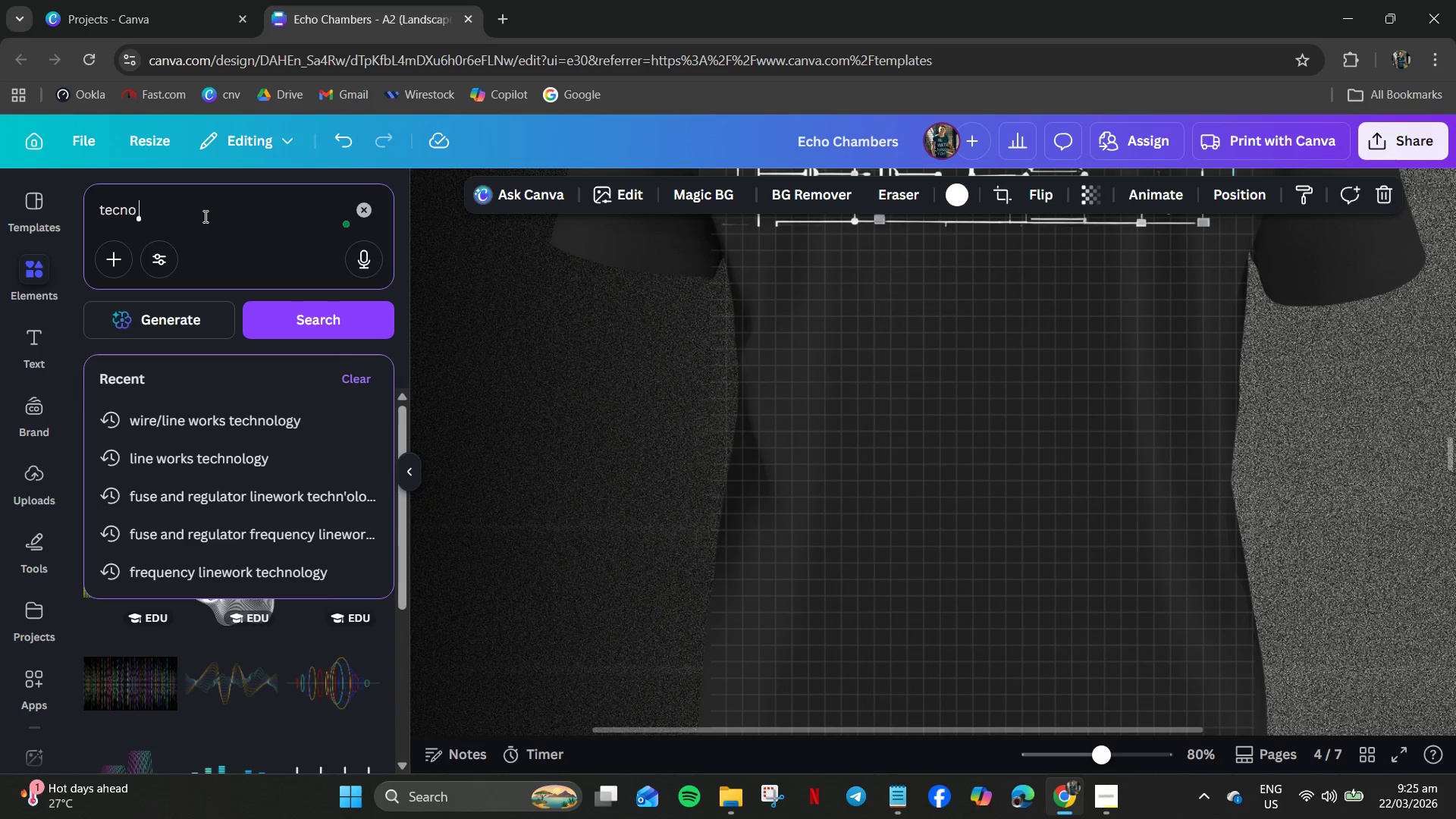 
key(Control+ControlLeft)
 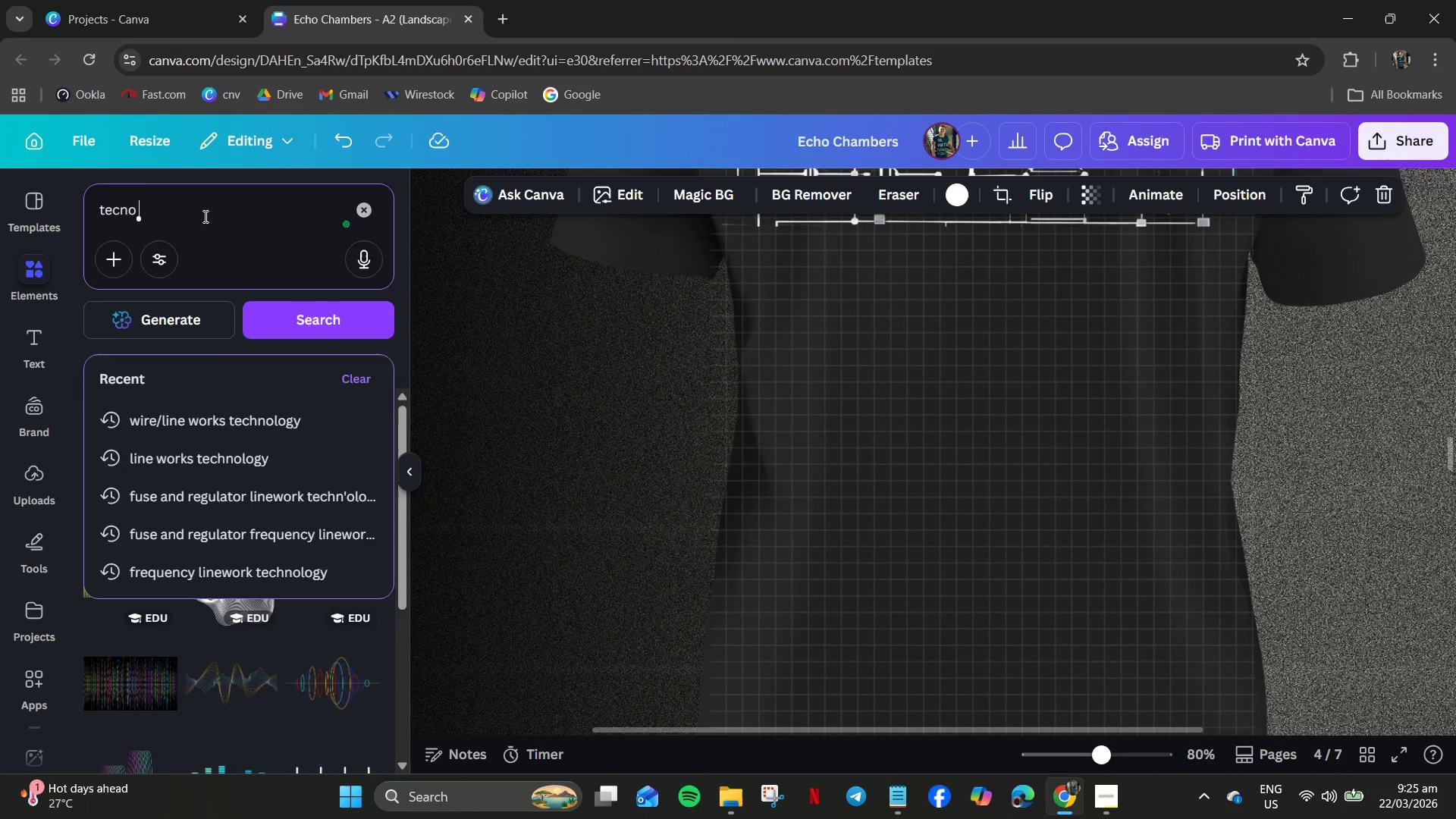 
key(Control+V)
 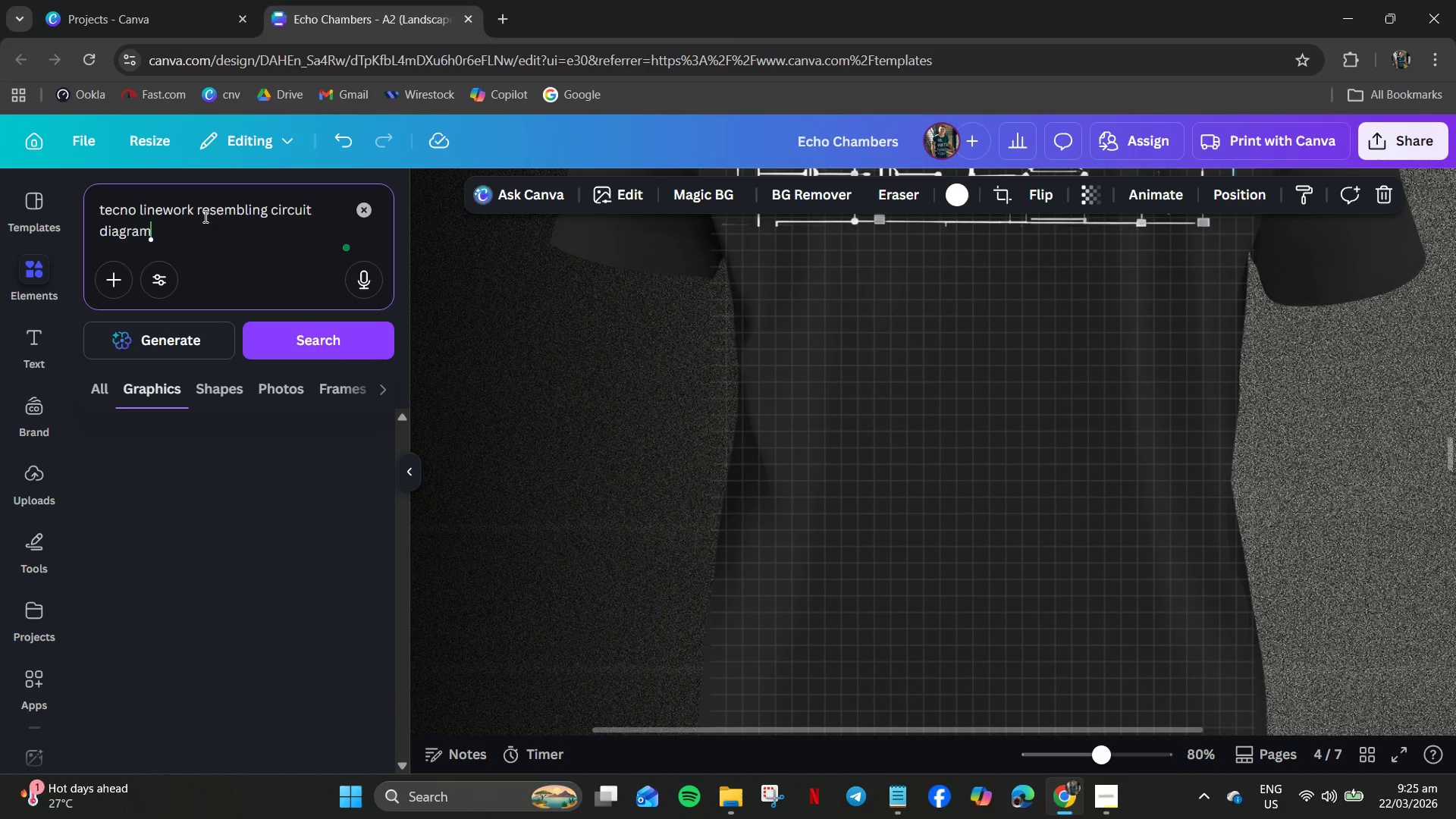 
key(Enter)
 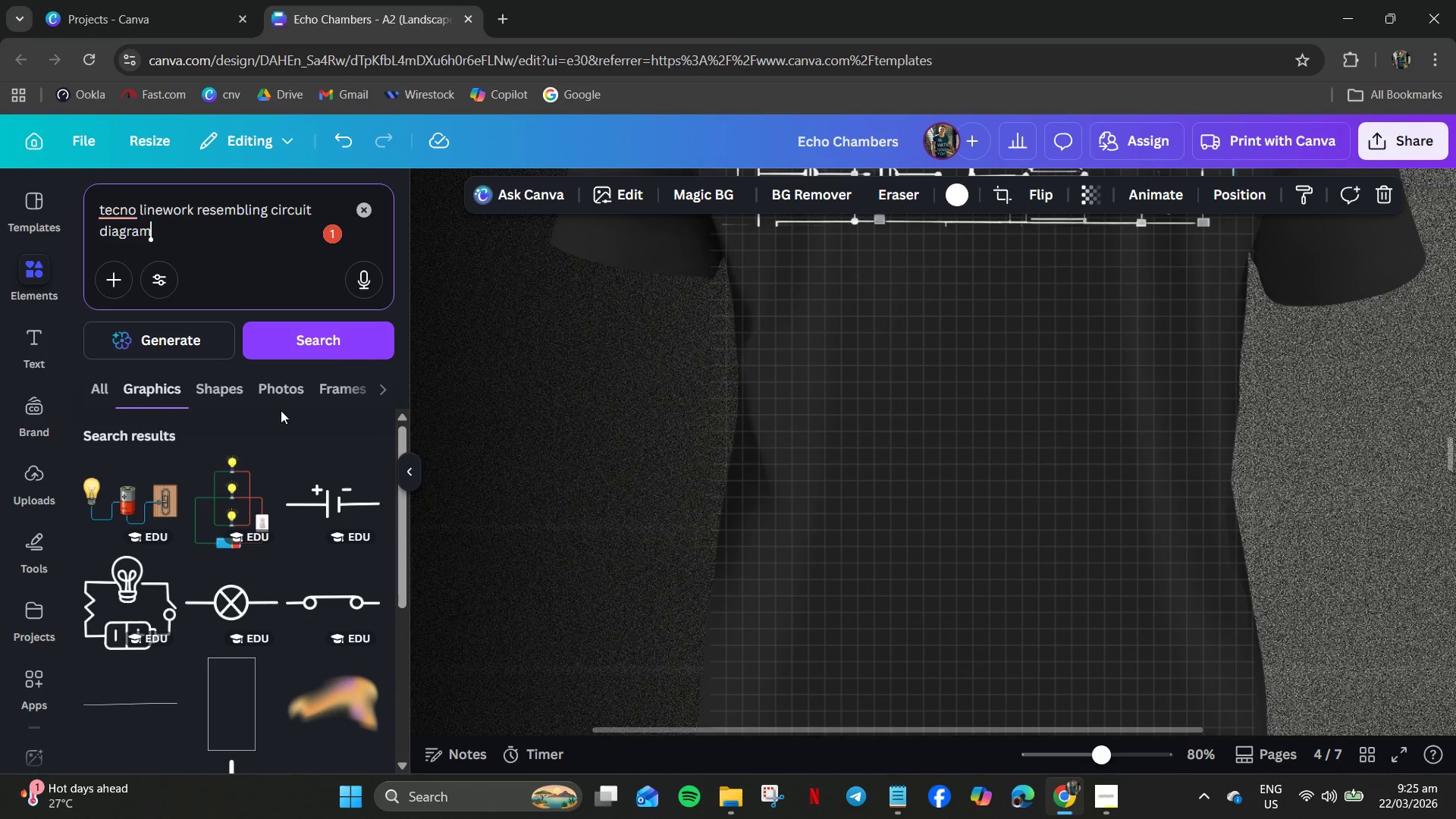 
scroll: coordinate [307, 547], scroll_direction: down, amount: 7.0
 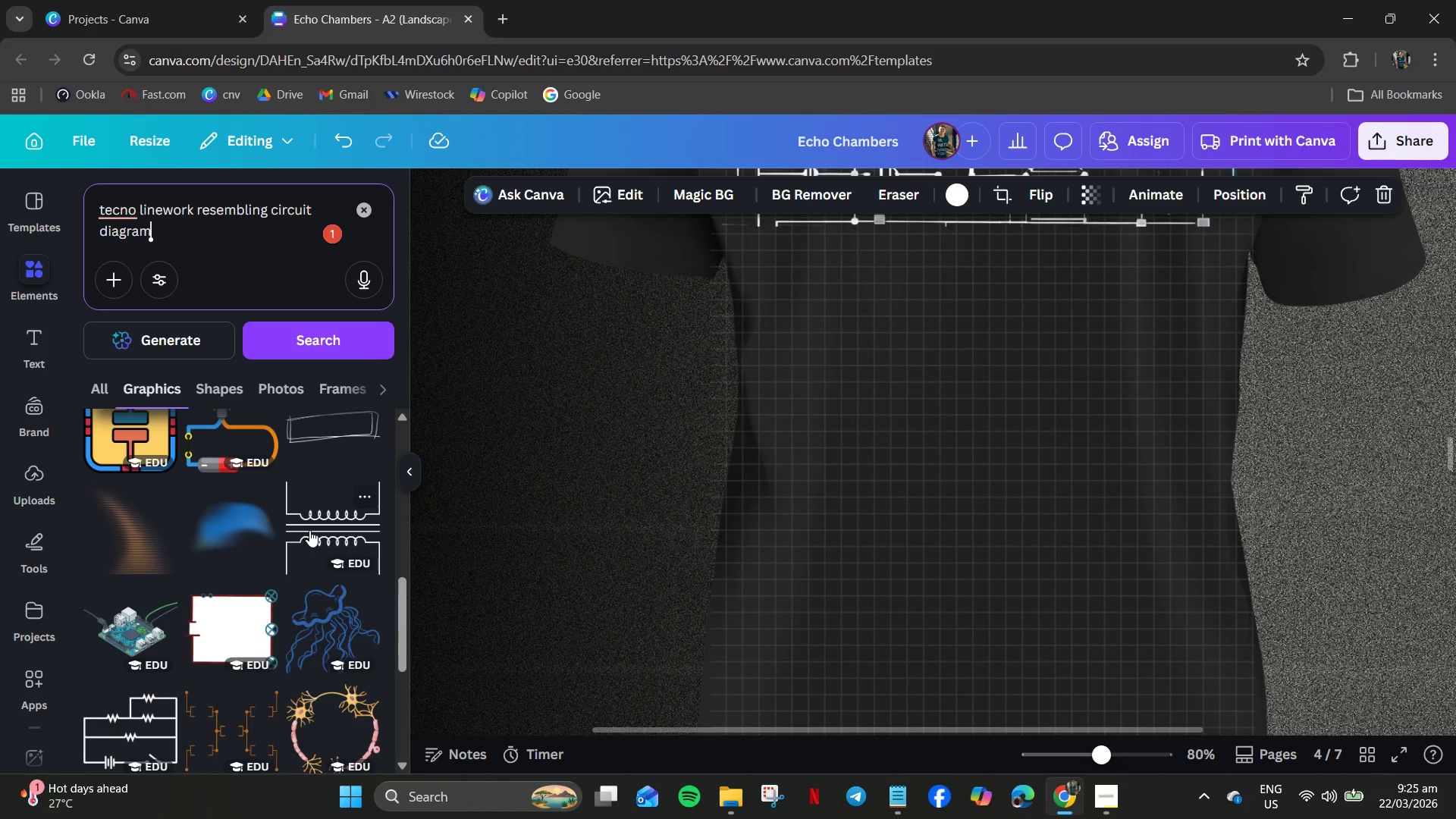 
left_click([309, 530])
 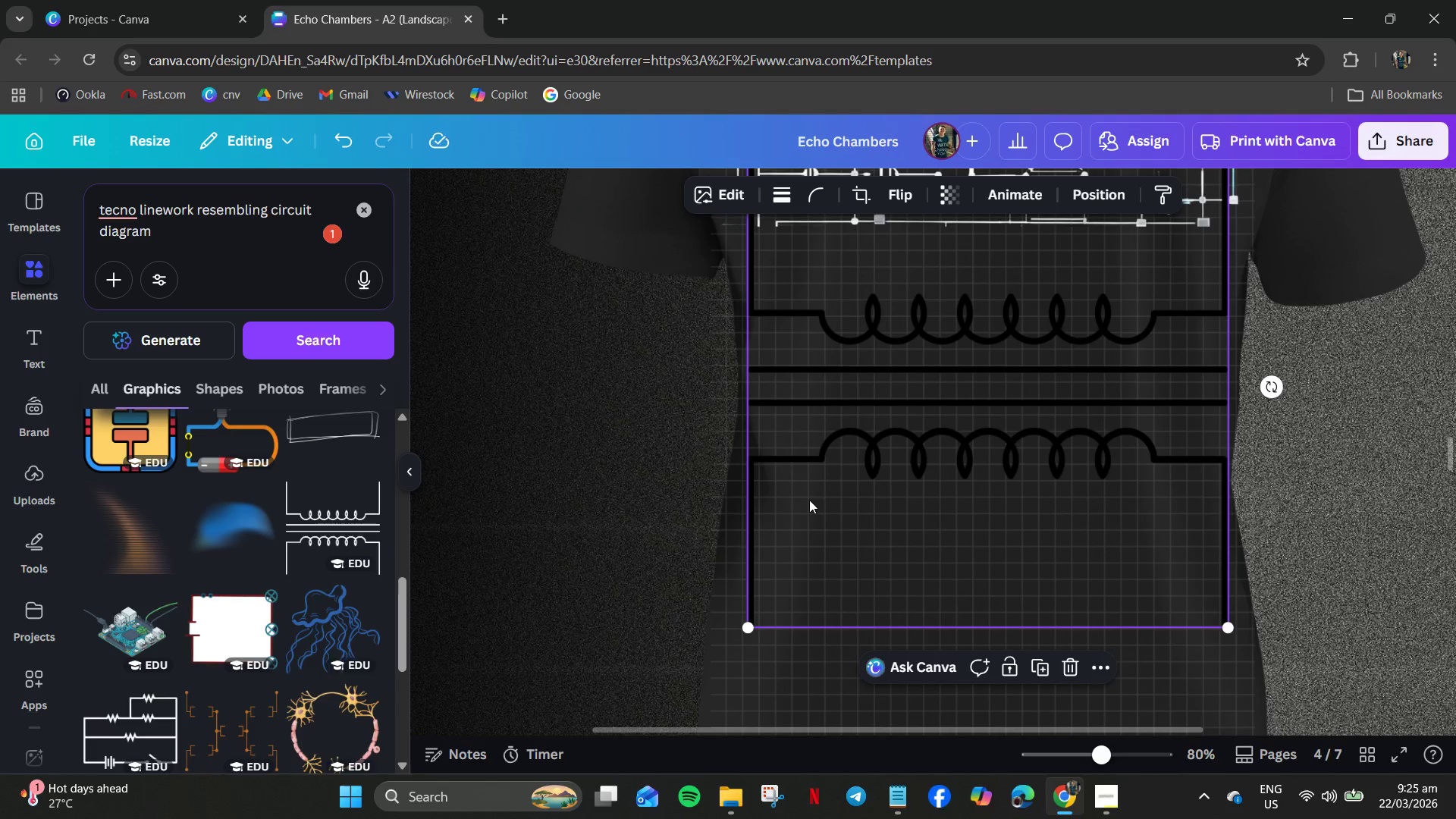 
scroll: coordinate [827, 509], scroll_direction: up, amount: 1.0
 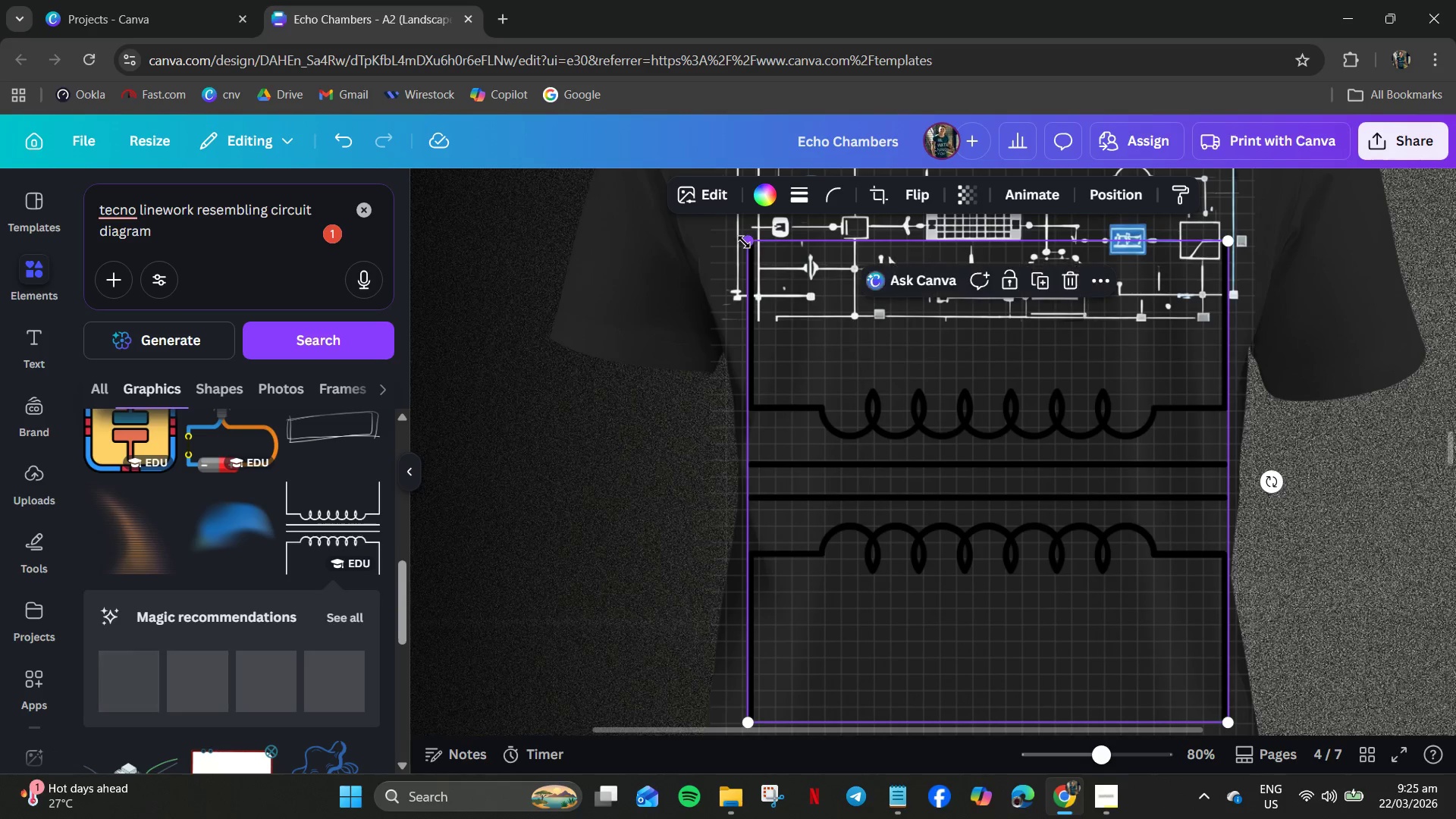 
left_click_drag(start_coordinate=[745, 240], to_coordinate=[1107, 633])
 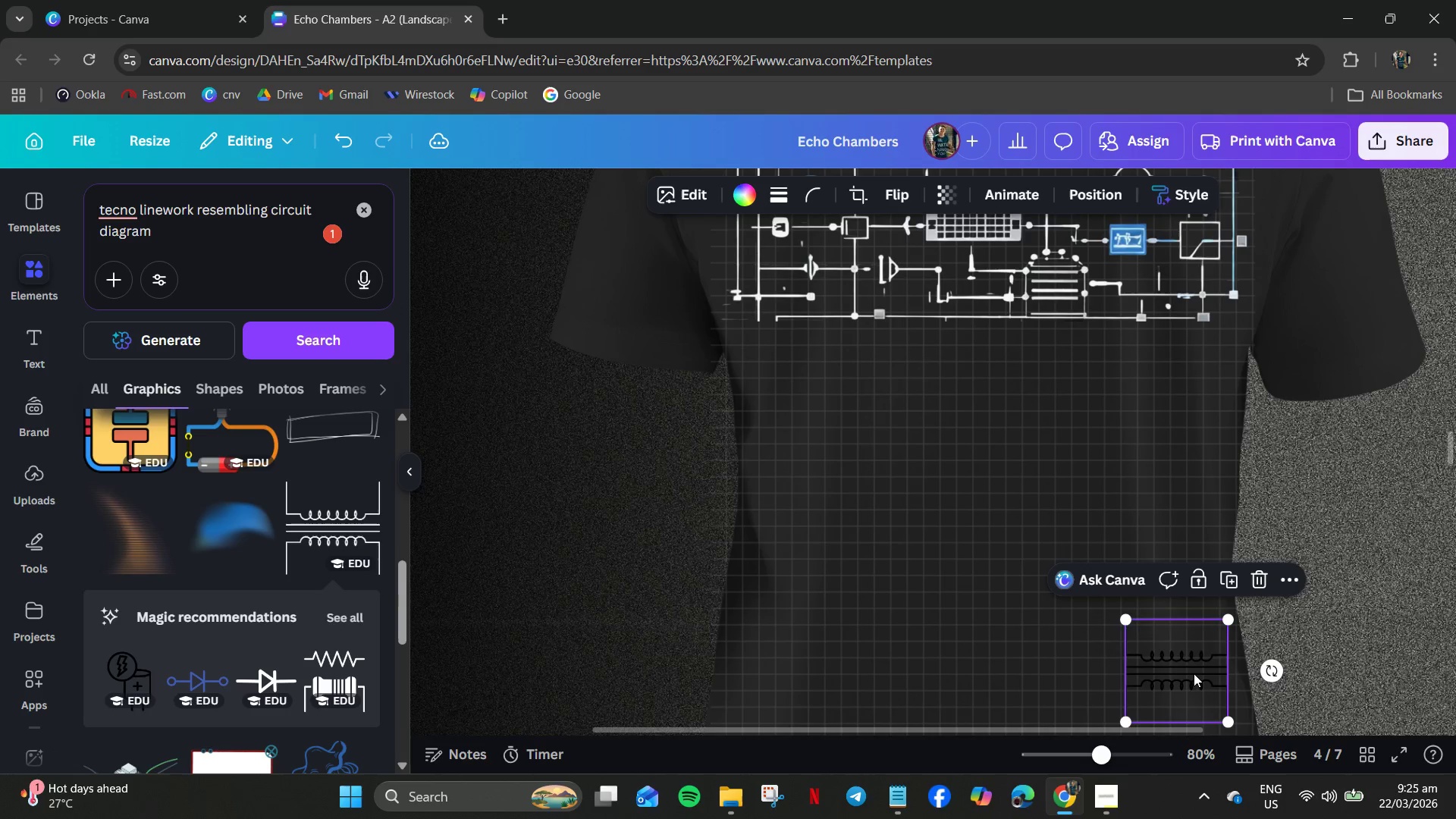 
left_click_drag(start_coordinate=[1194, 673], to_coordinate=[1156, 397])
 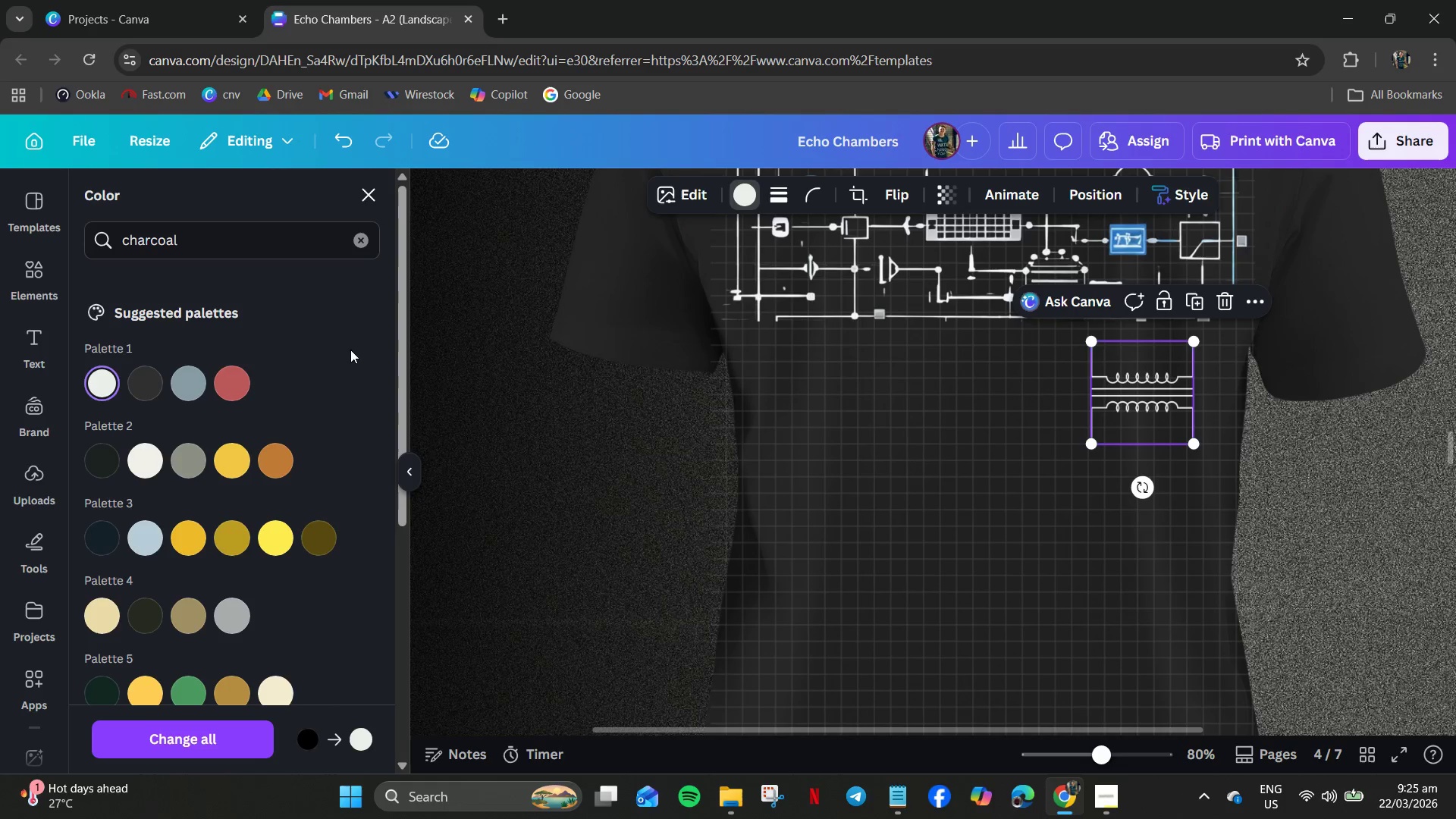 
wait(7.33)
 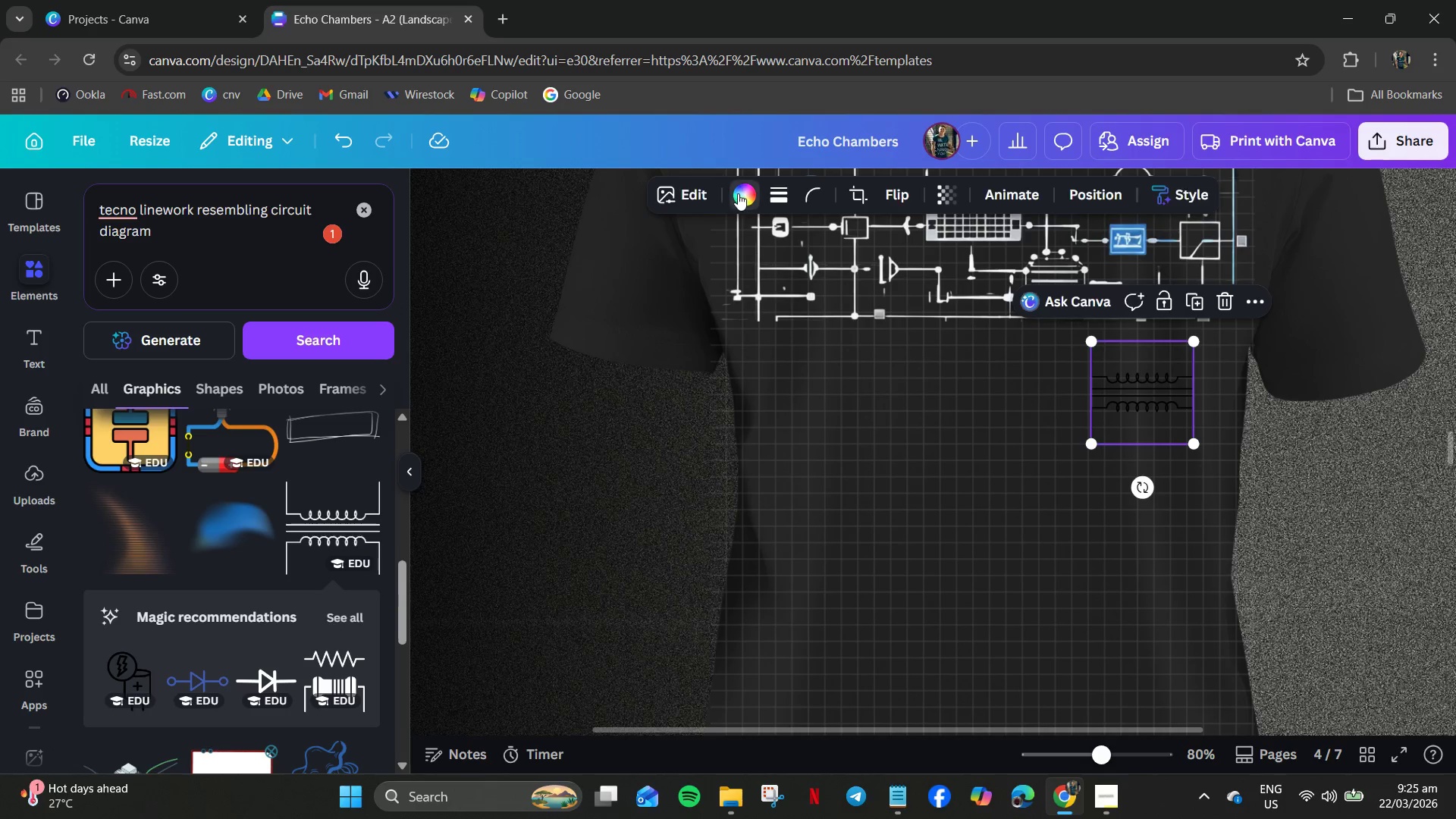 
left_click([368, 192])
 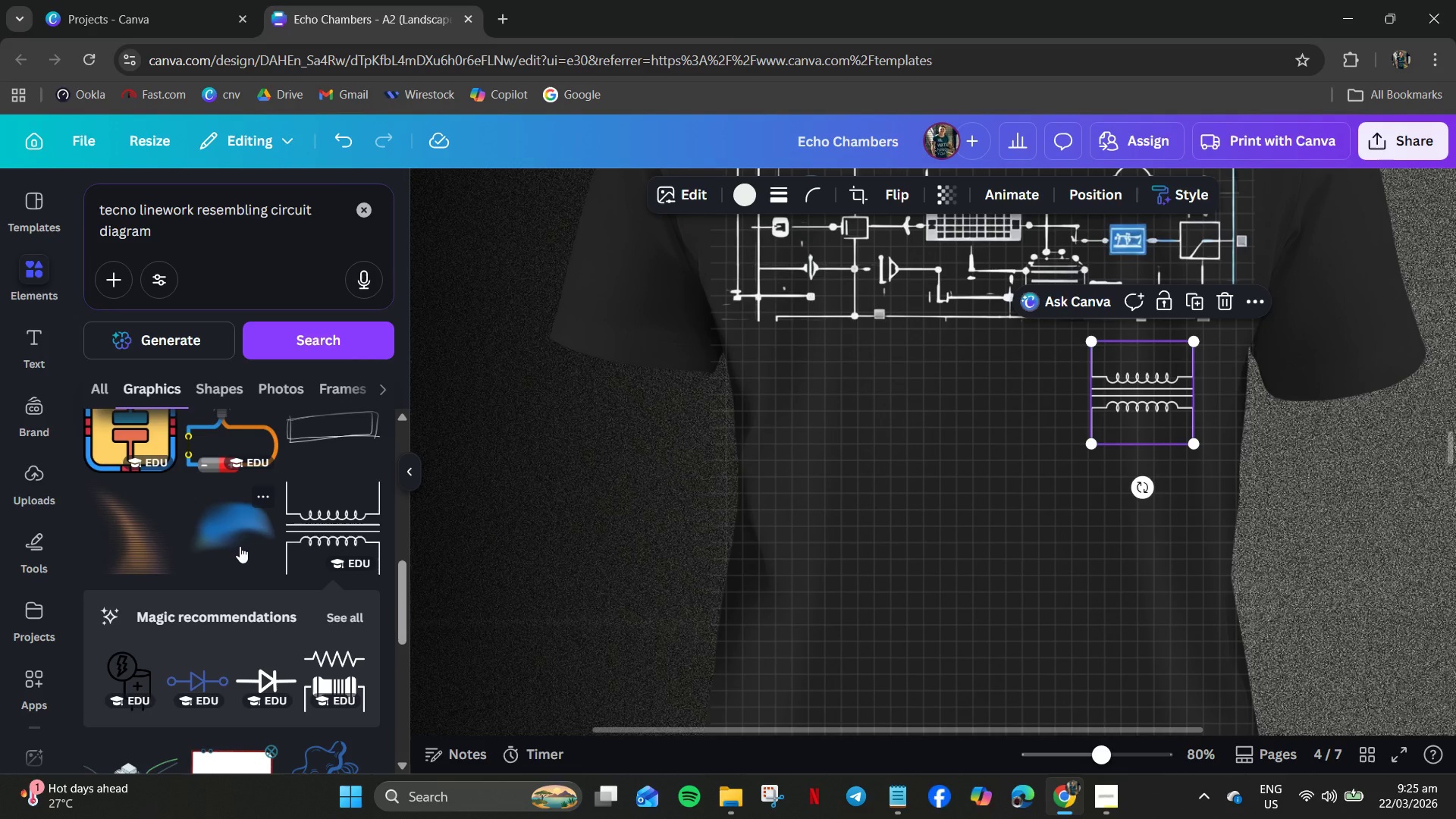 
scroll: coordinate [331, 551], scroll_direction: down, amount: 4.0
 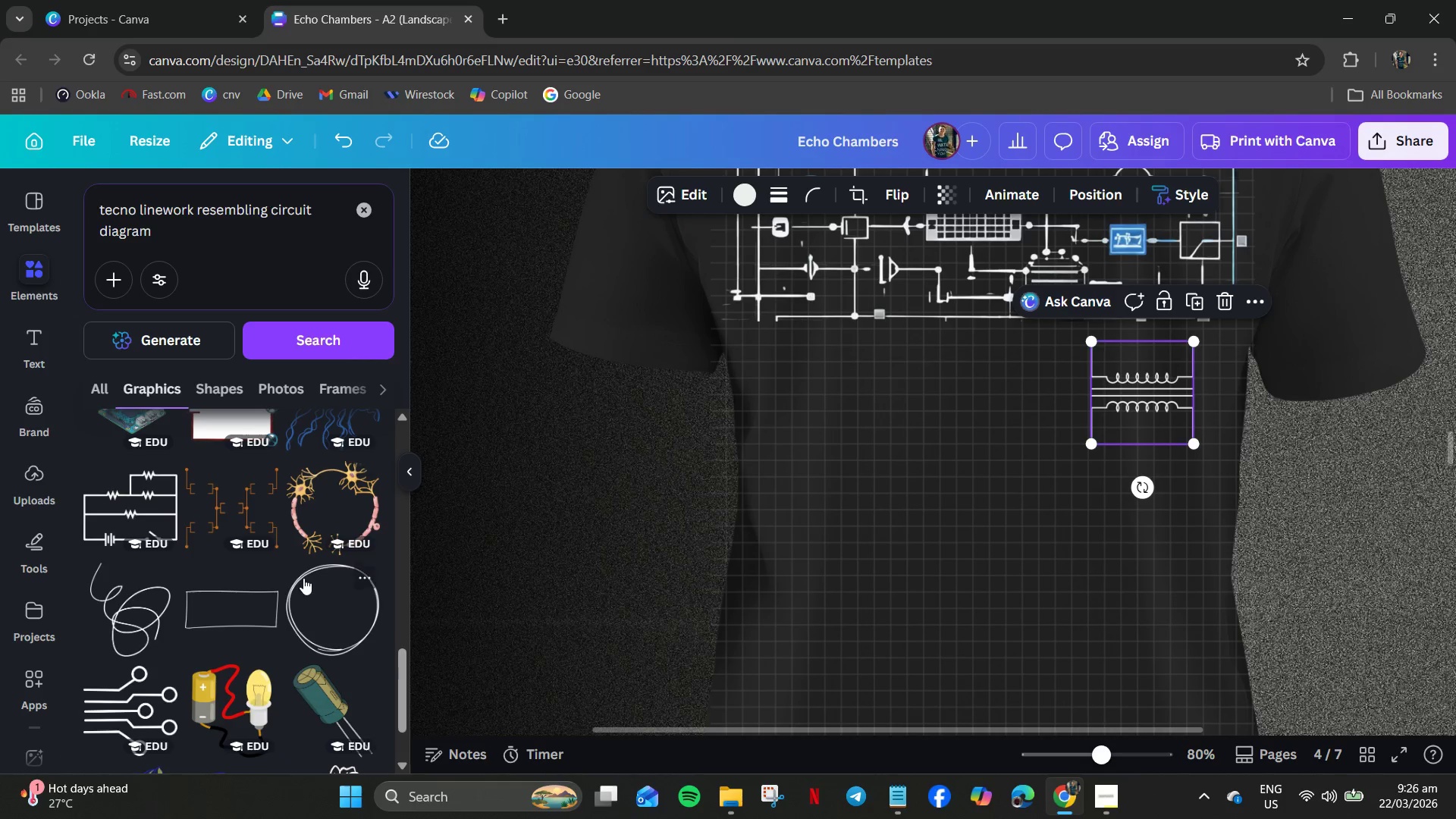 
scroll: coordinate [312, 529], scroll_direction: up, amount: 2.0
 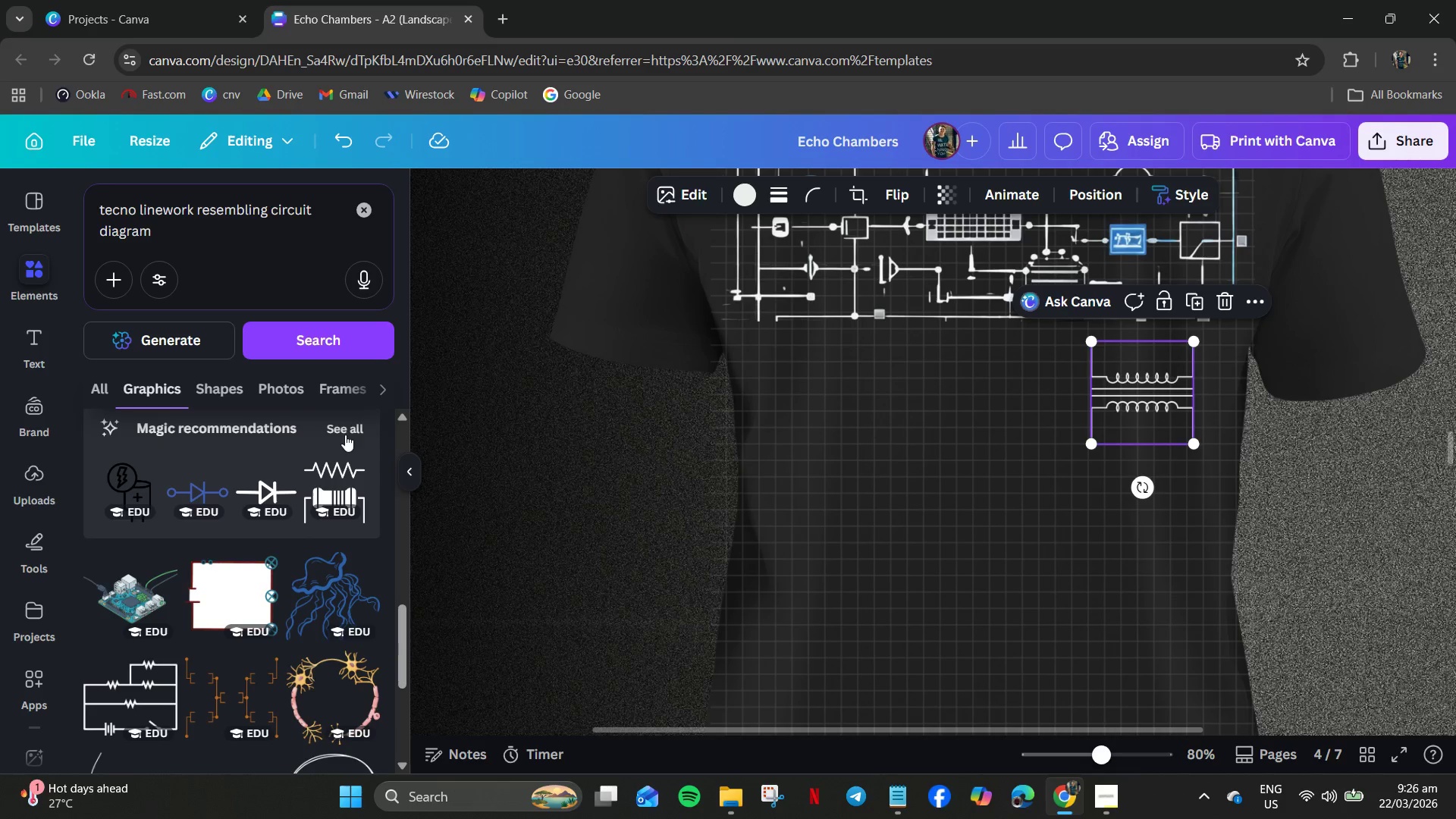 
left_click([345, 428])
 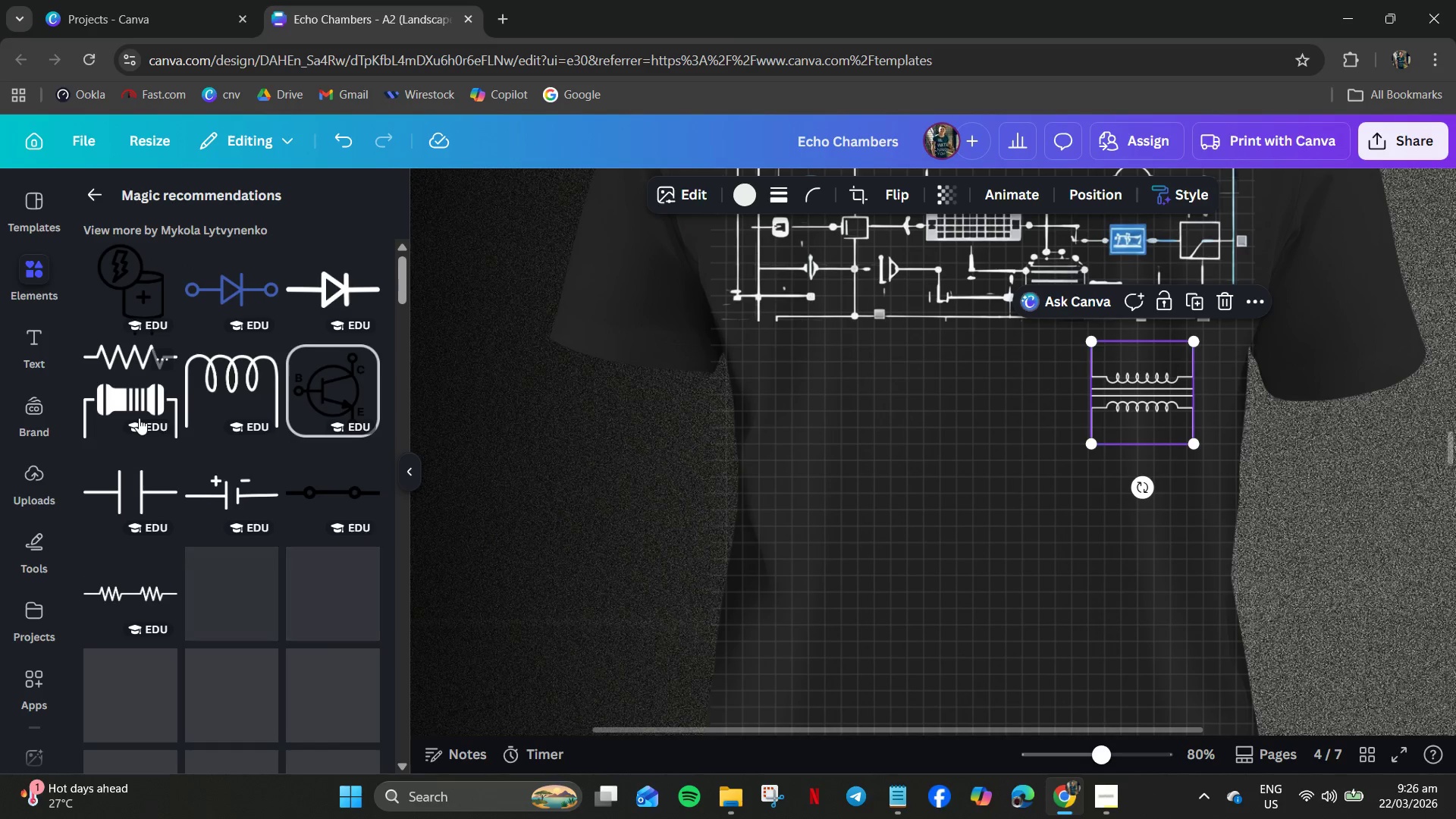 
left_click([139, 417])
 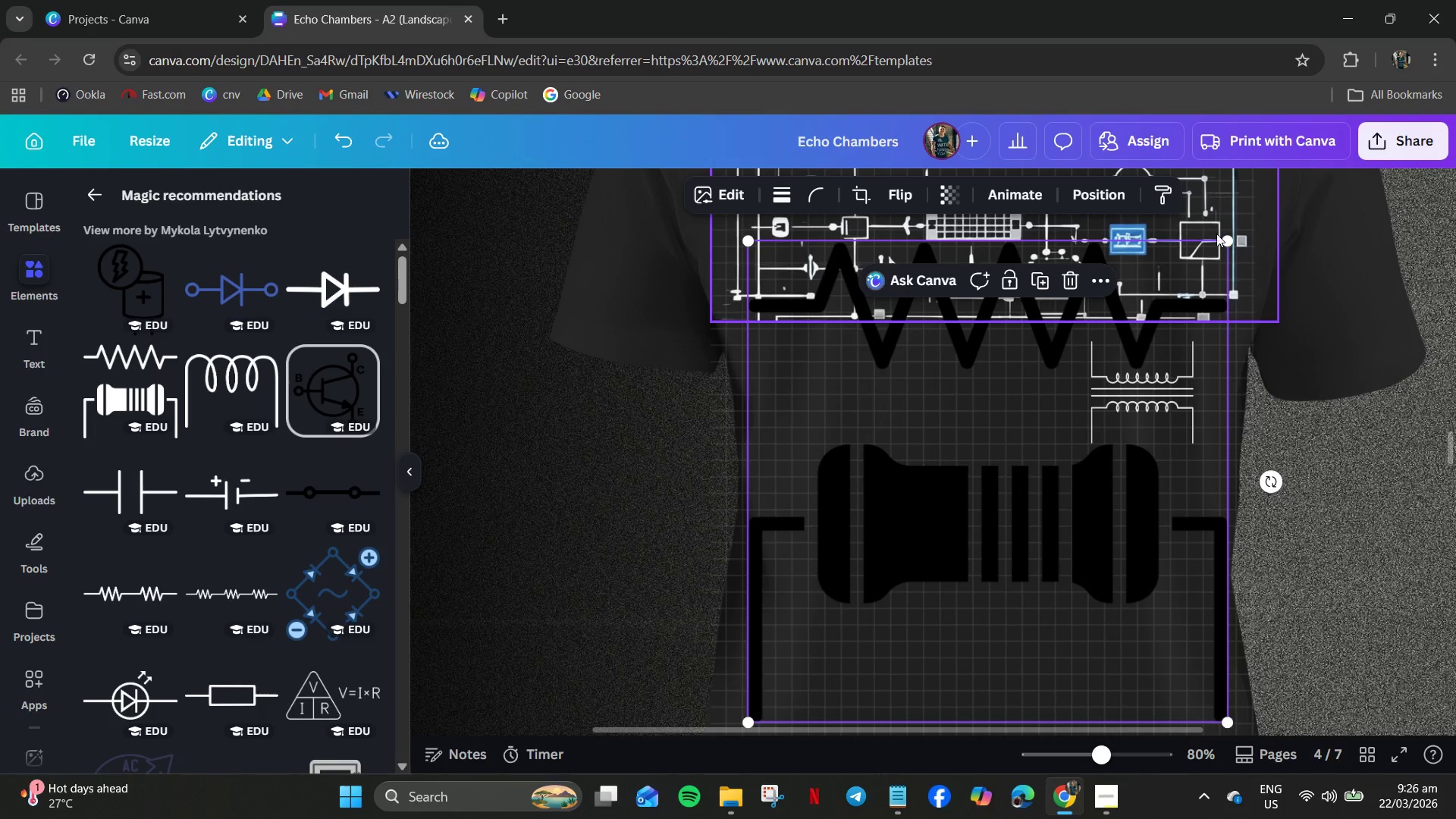 
scroll: coordinate [1174, 463], scroll_direction: up, amount: 2.0
 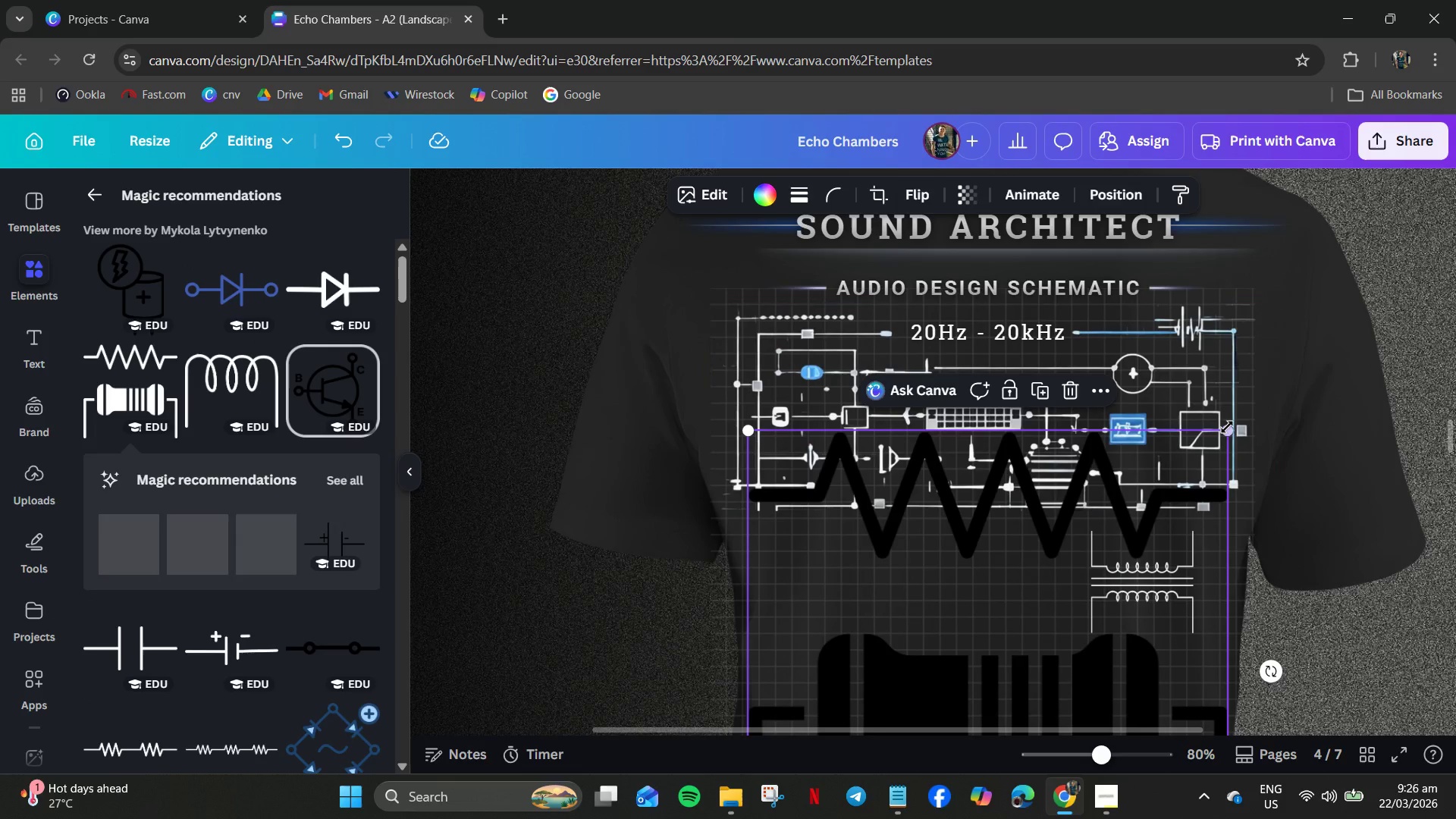 
left_click_drag(start_coordinate=[1228, 427], to_coordinate=[968, 786])
 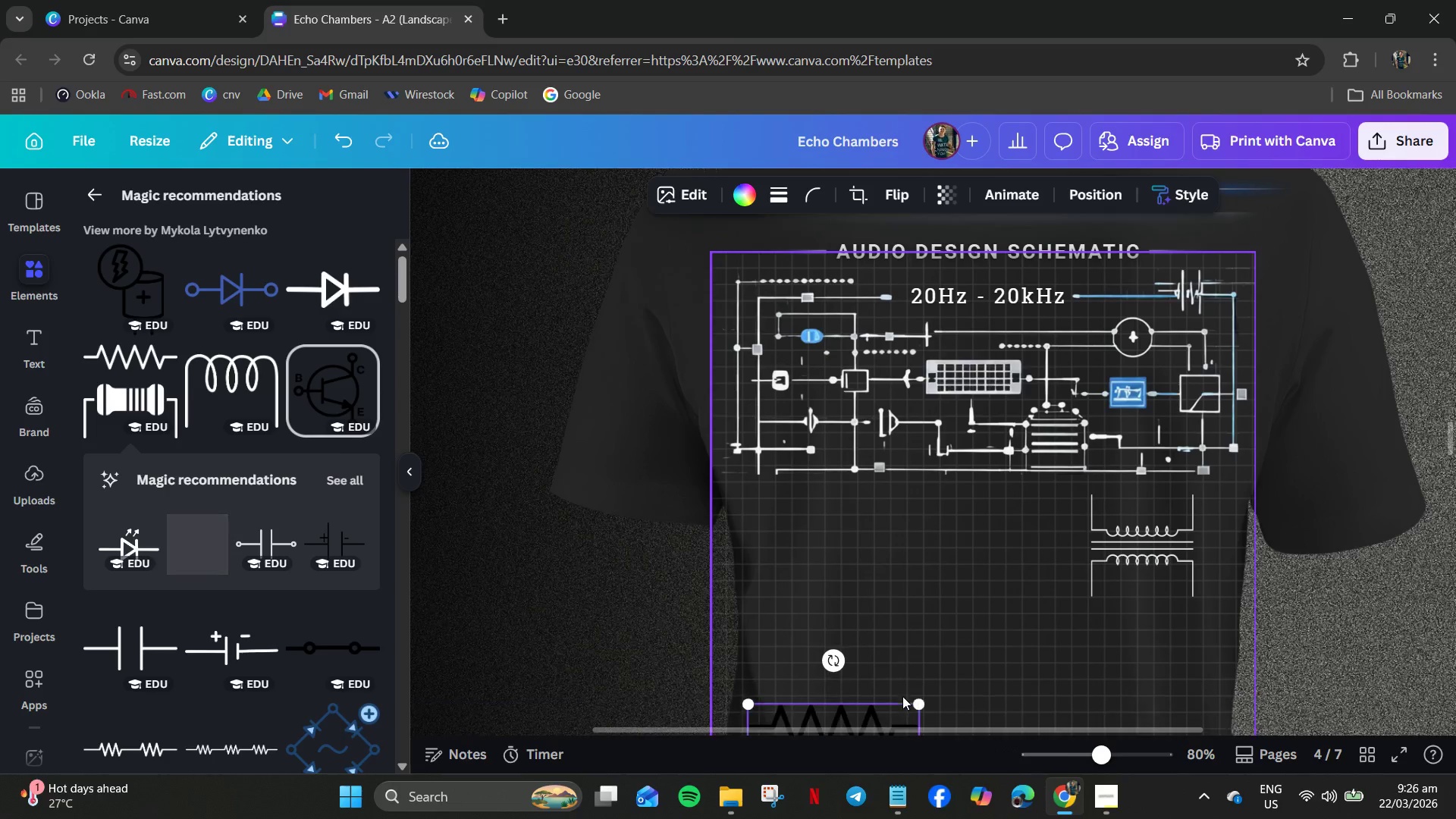 
scroll: coordinate [902, 696], scroll_direction: down, amount: 2.0
 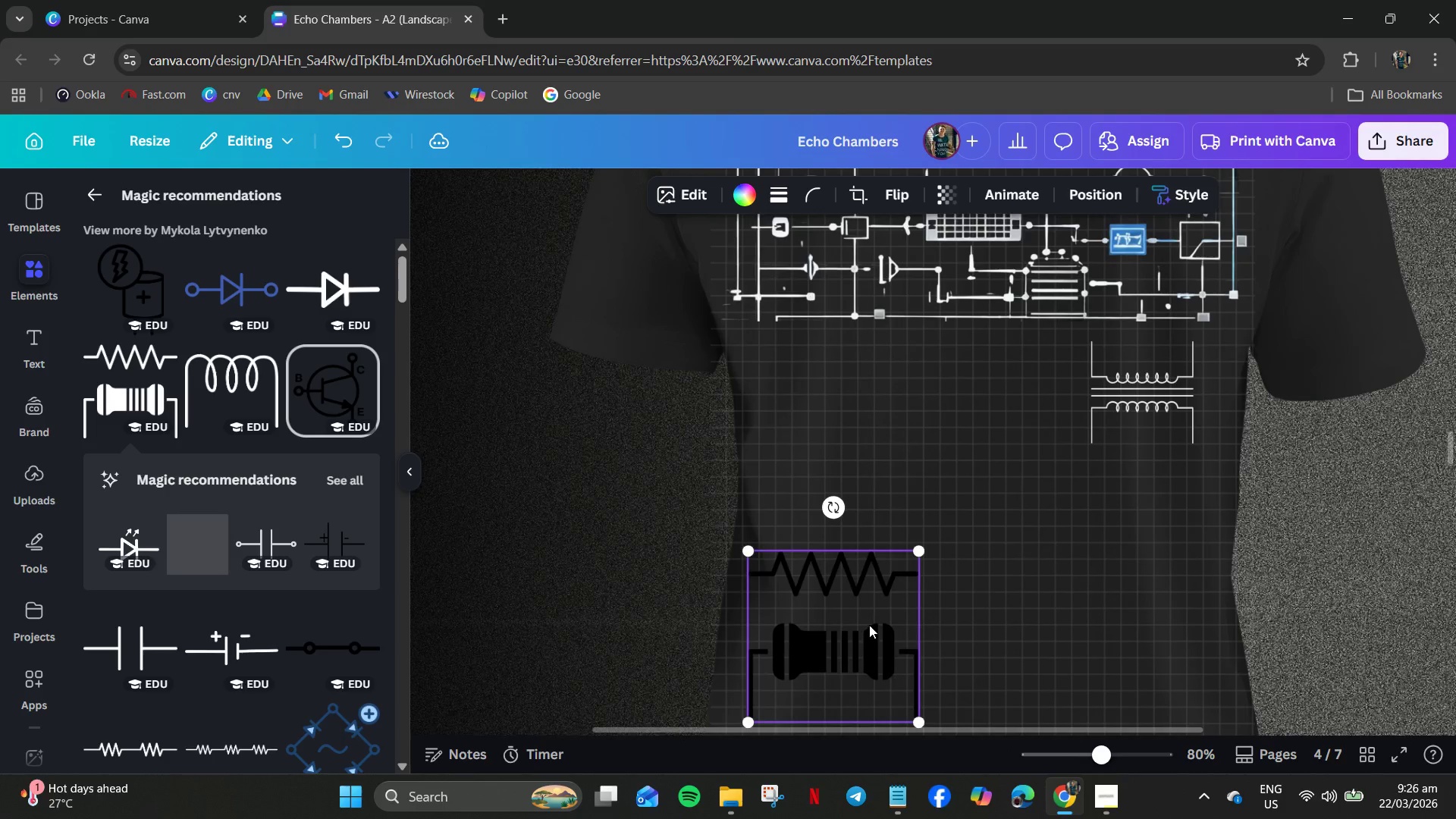 
left_click_drag(start_coordinate=[869, 625], to_coordinate=[894, 457])
 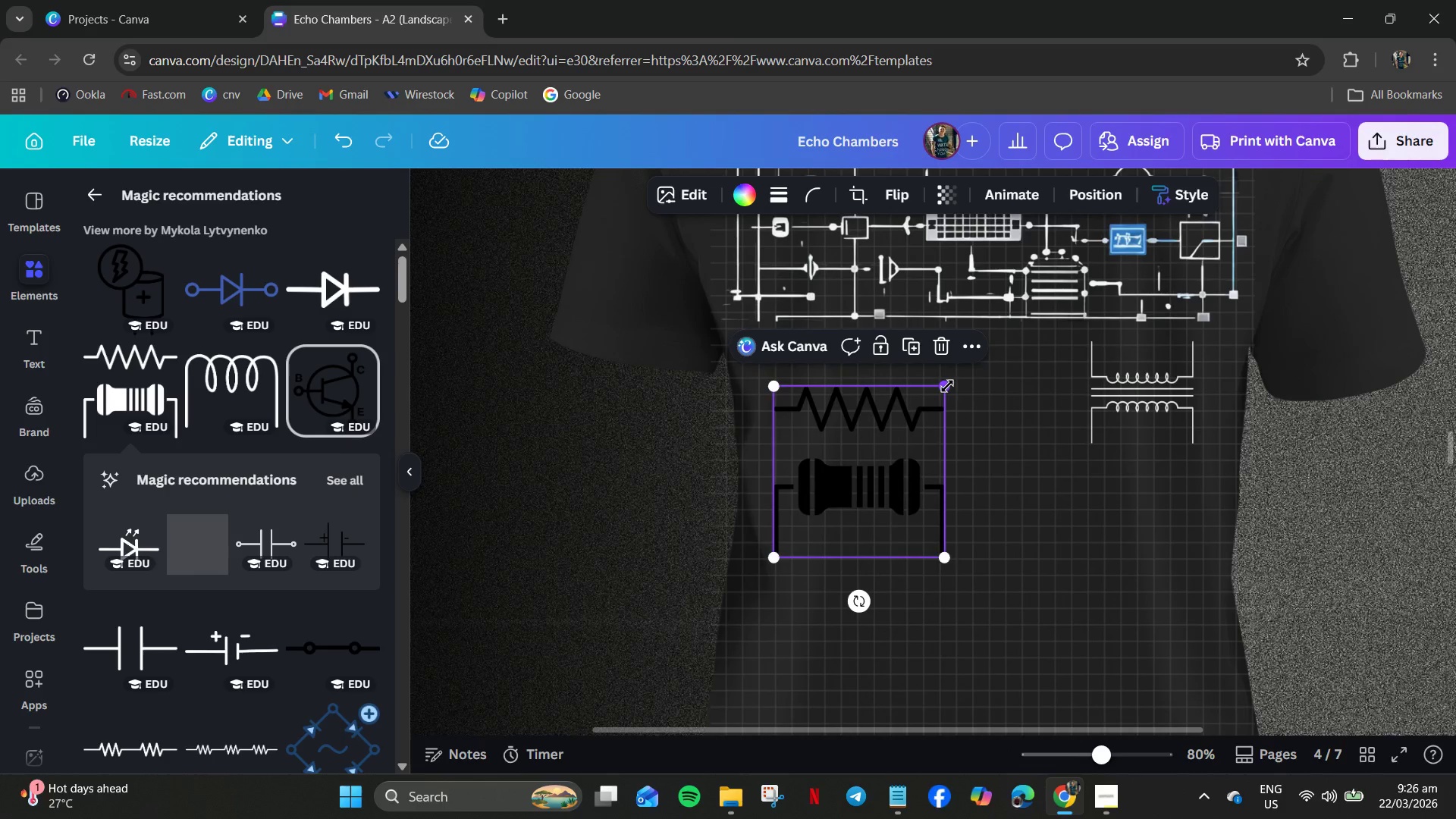 
left_click_drag(start_coordinate=[947, 386], to_coordinate=[890, 522])
 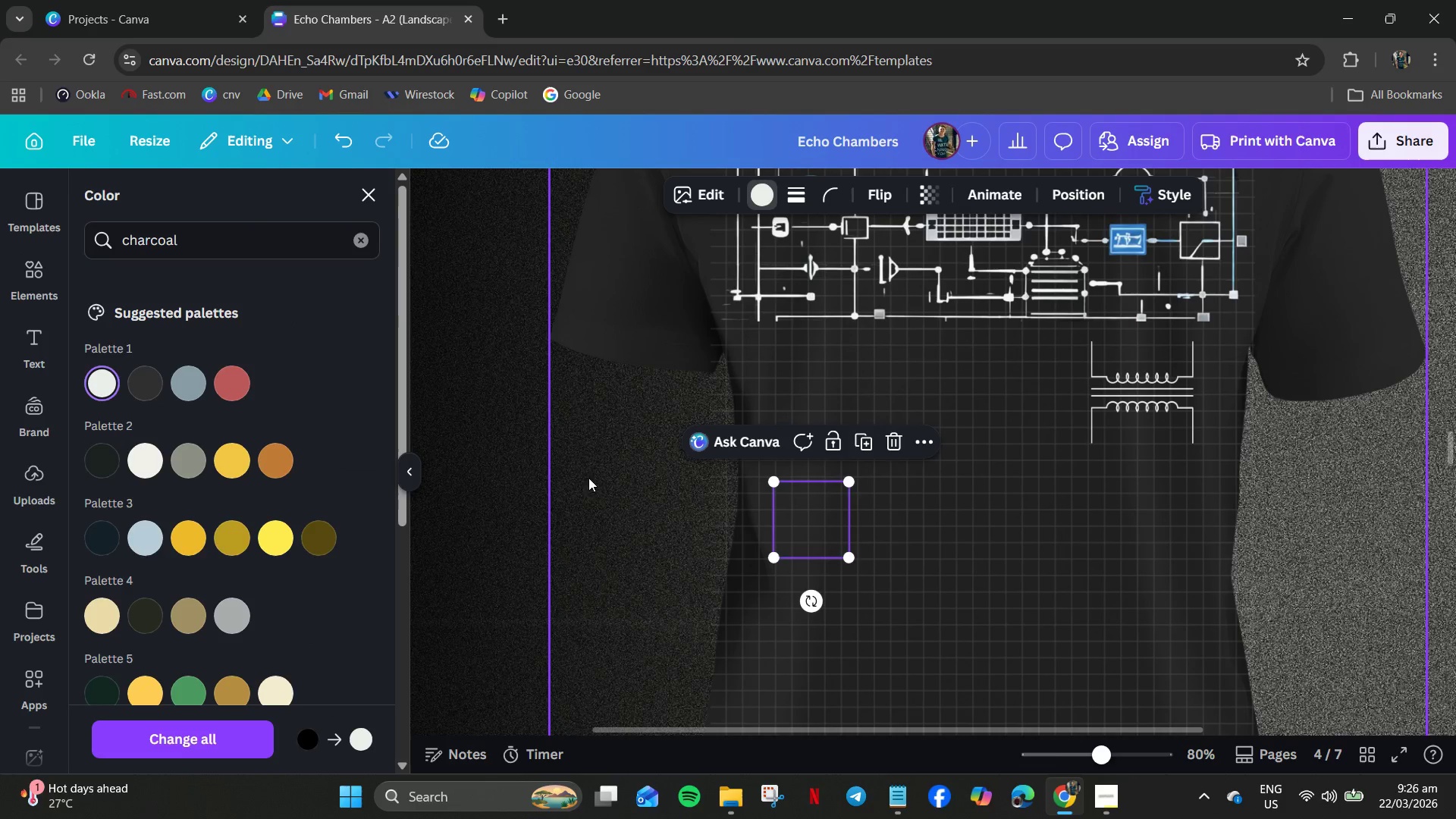 
wait(5.48)
 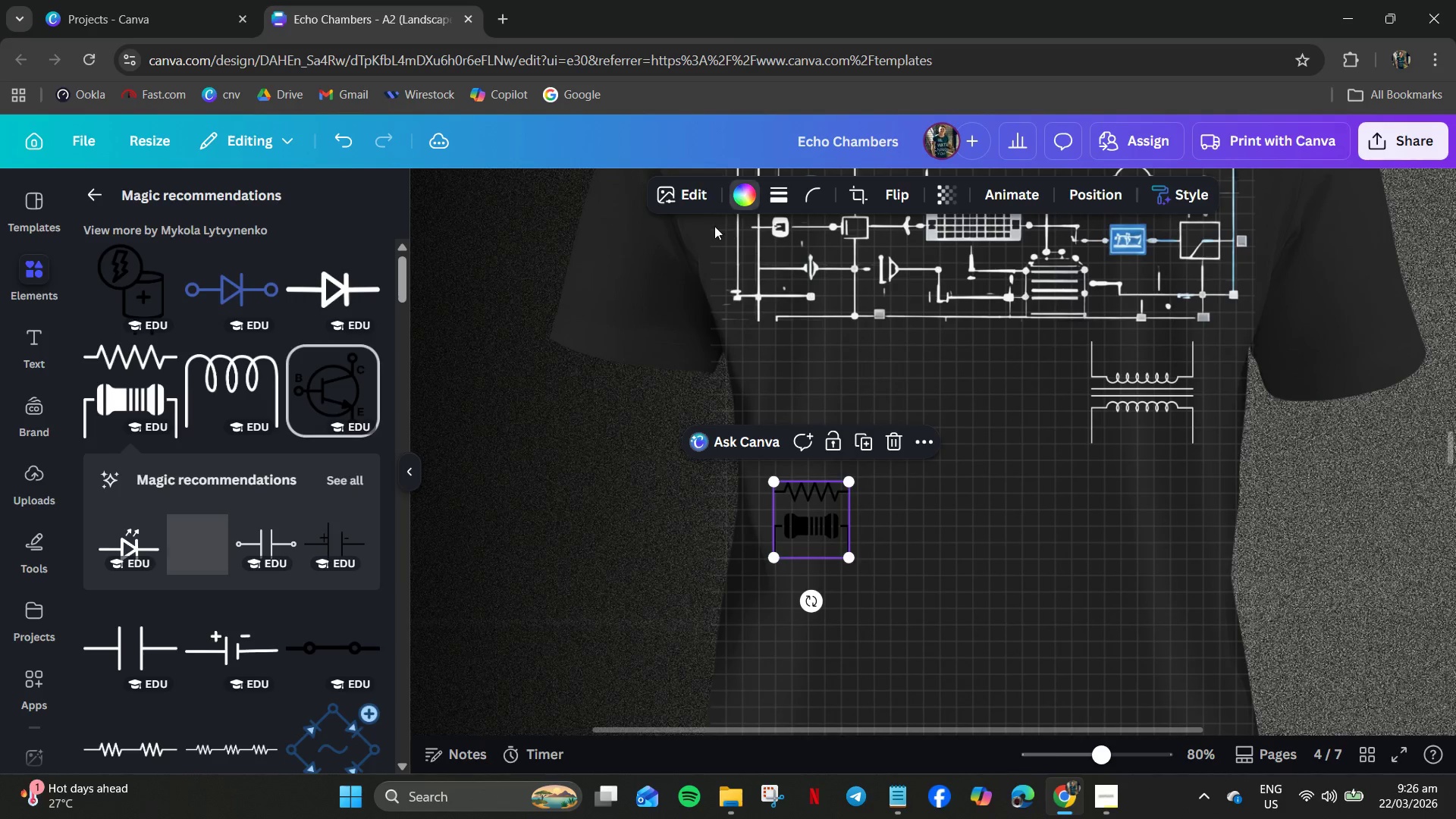 
left_click([102, 388])
 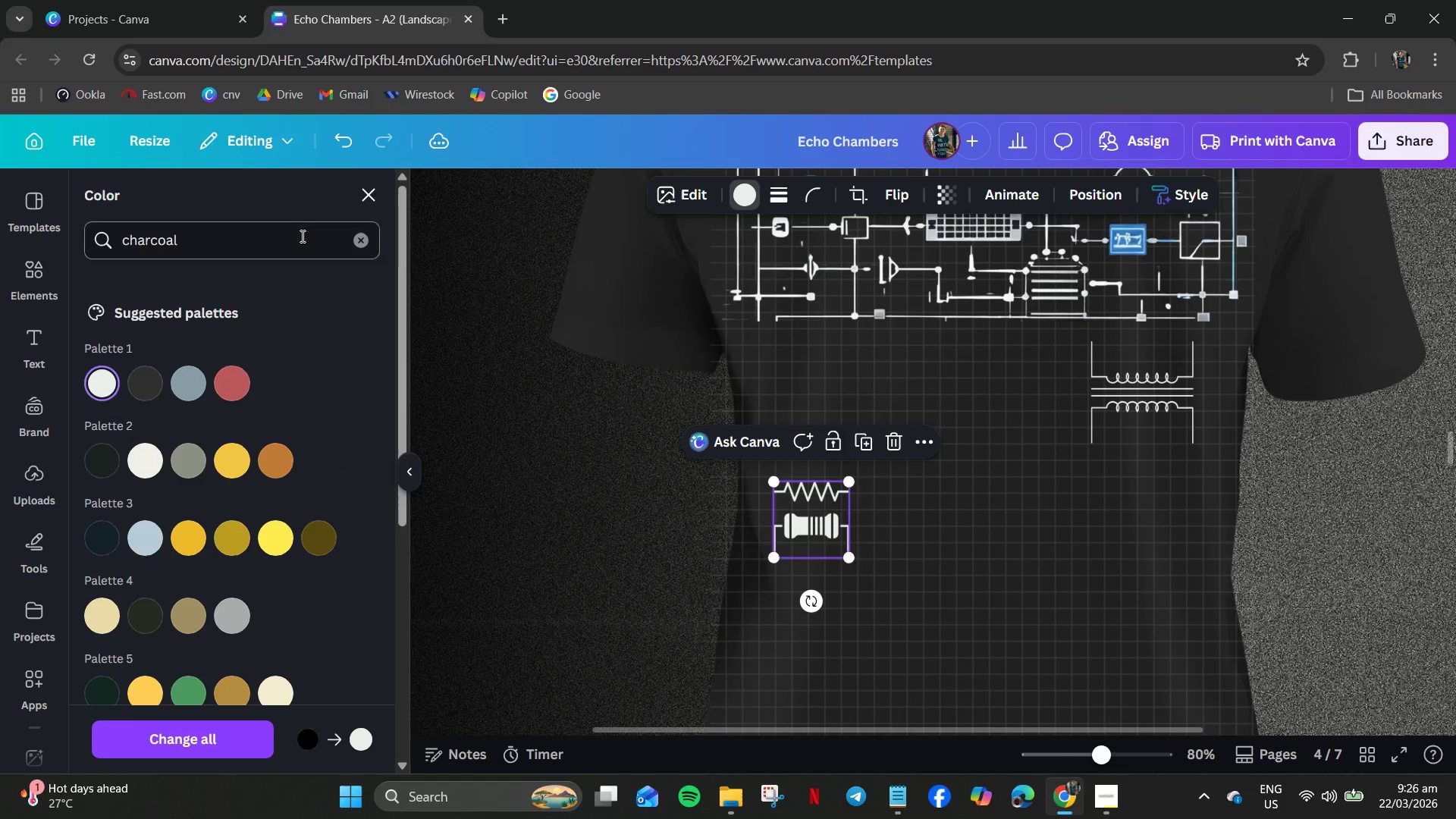 
left_click([370, 190])
 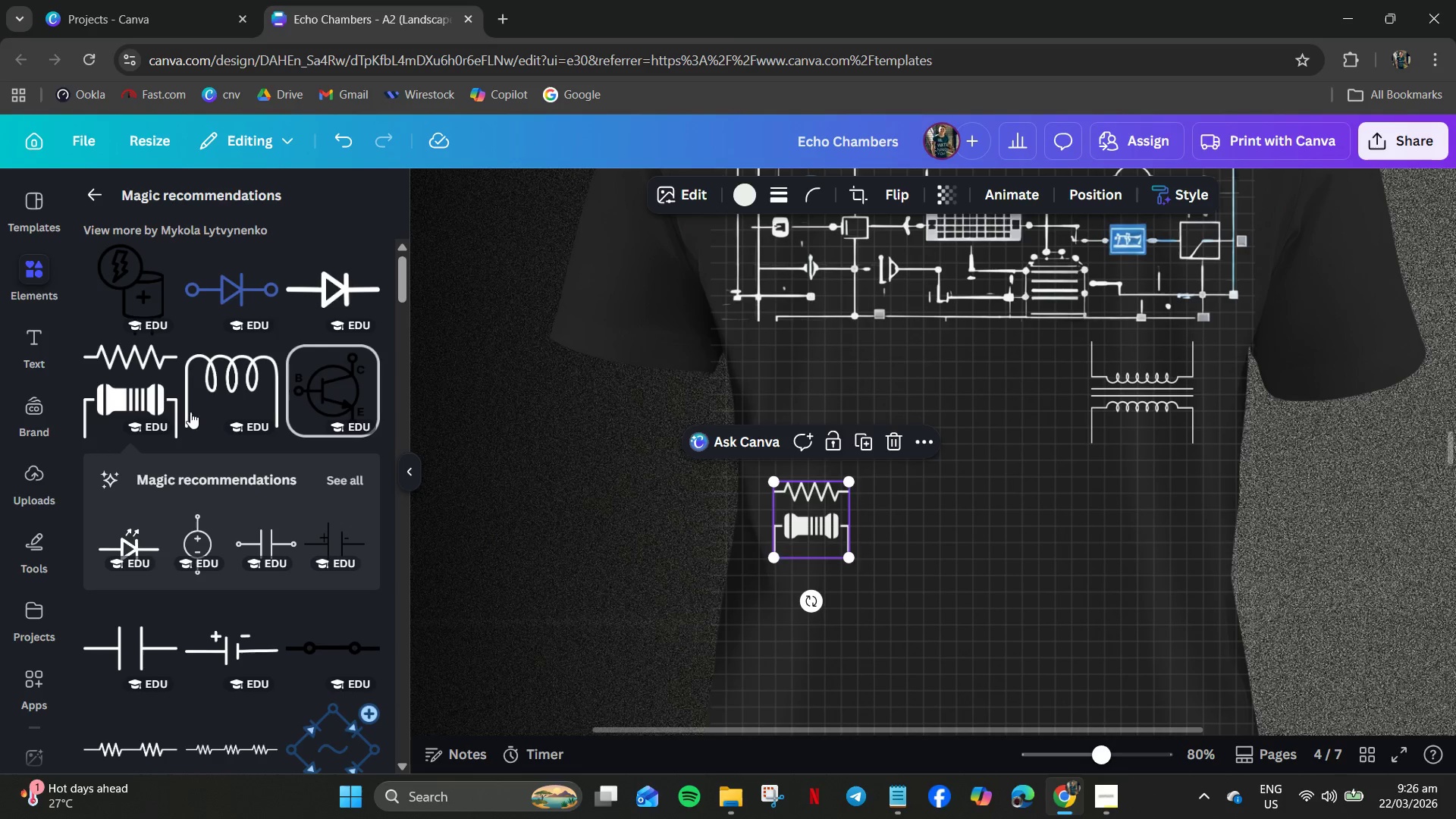 
scroll: coordinate [283, 418], scroll_direction: down, amount: 12.0
 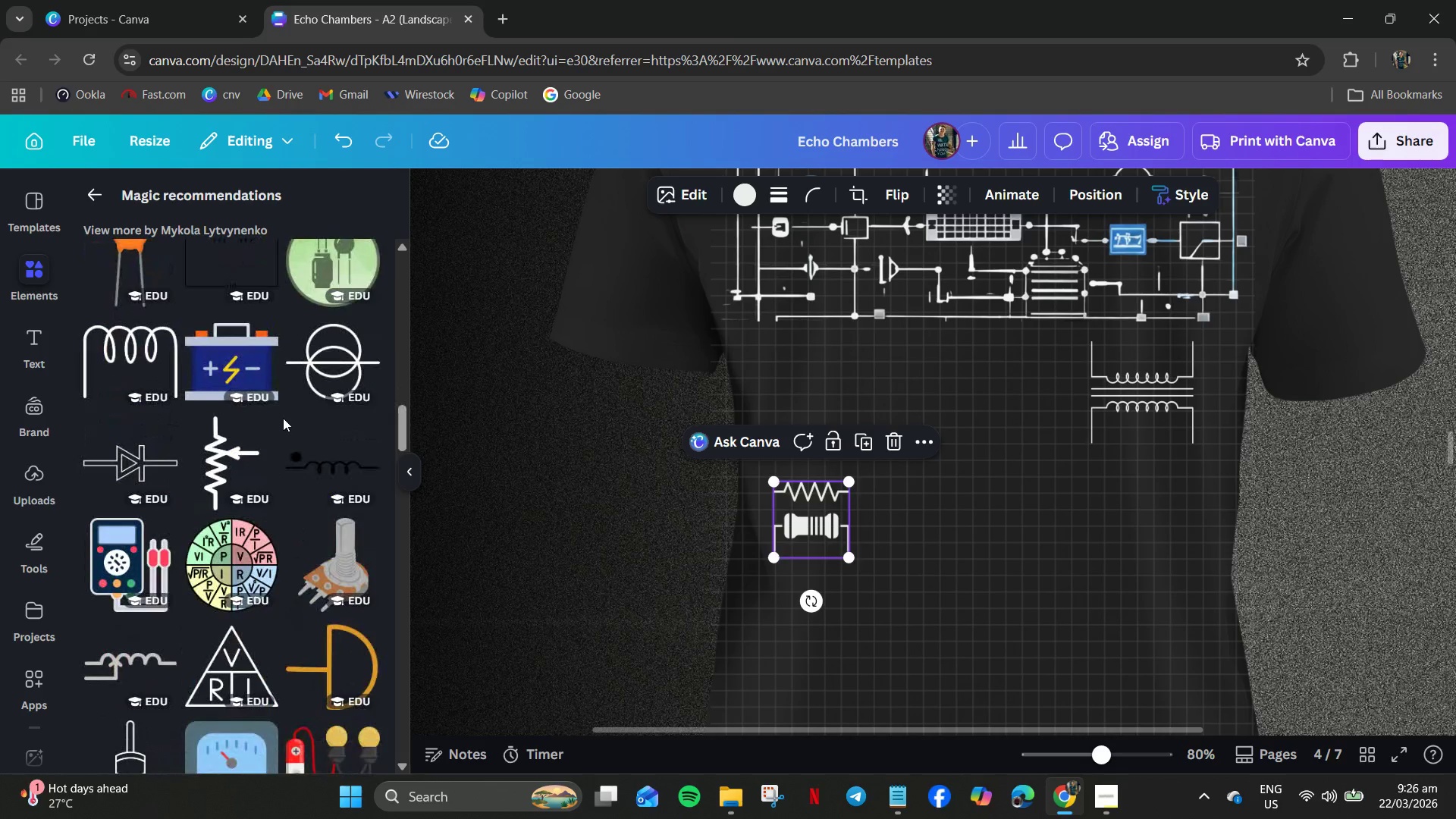 
scroll: coordinate [283, 418], scroll_direction: down, amount: 11.0
 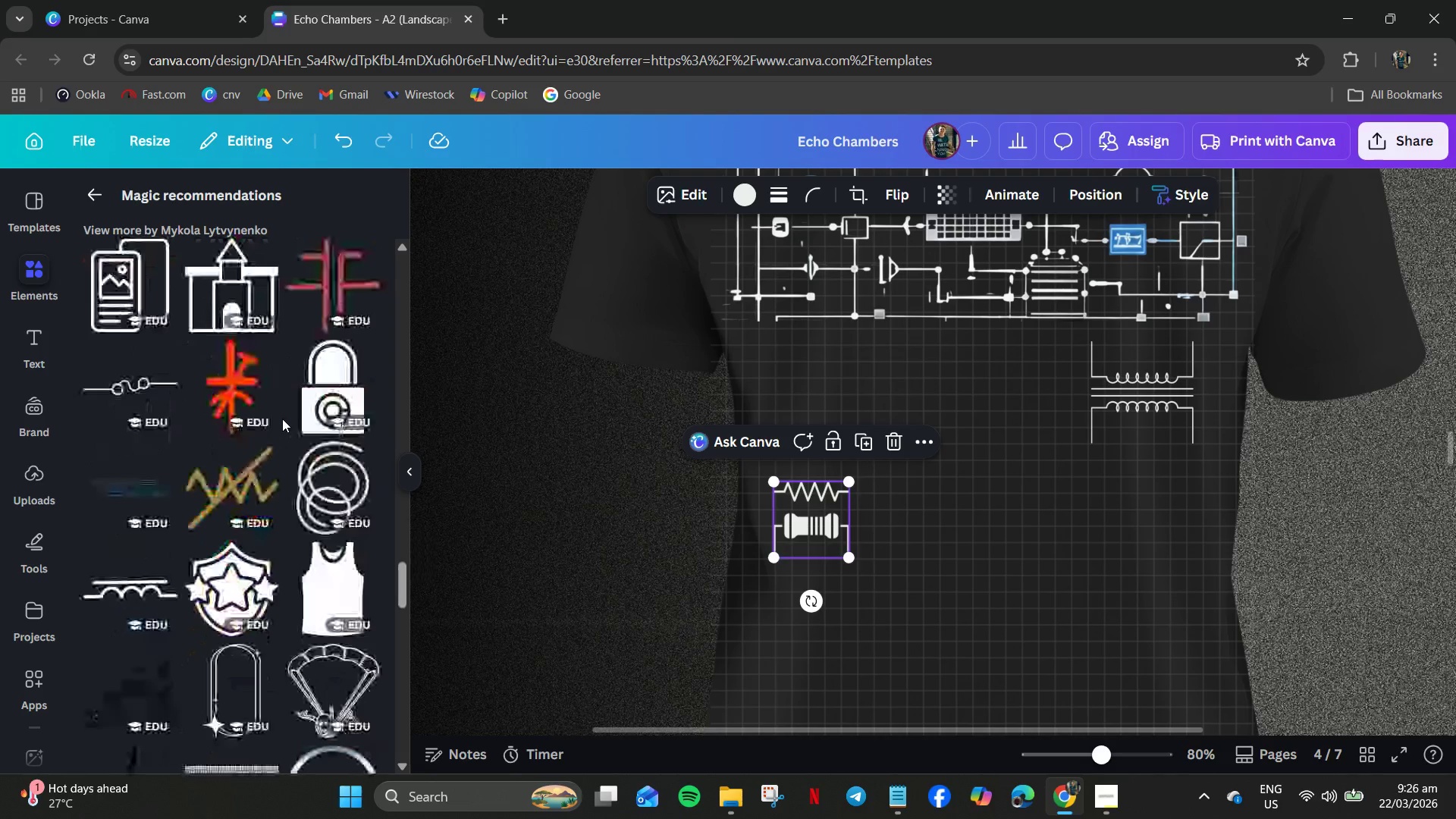 
scroll: coordinate [268, 398], scroll_direction: down, amount: 13.0
 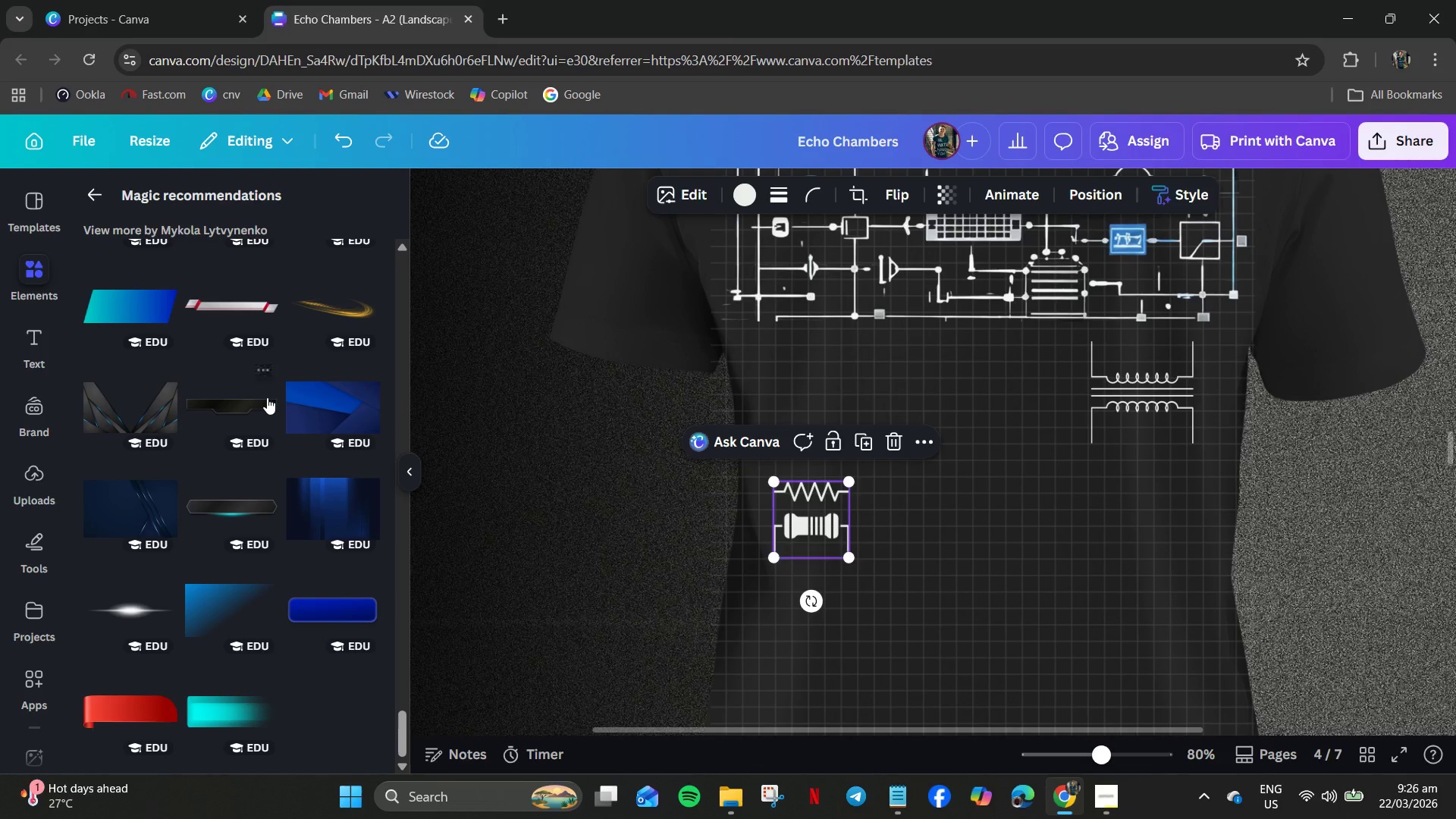 
scroll: coordinate [265, 548], scroll_direction: down, amount: 7.0
 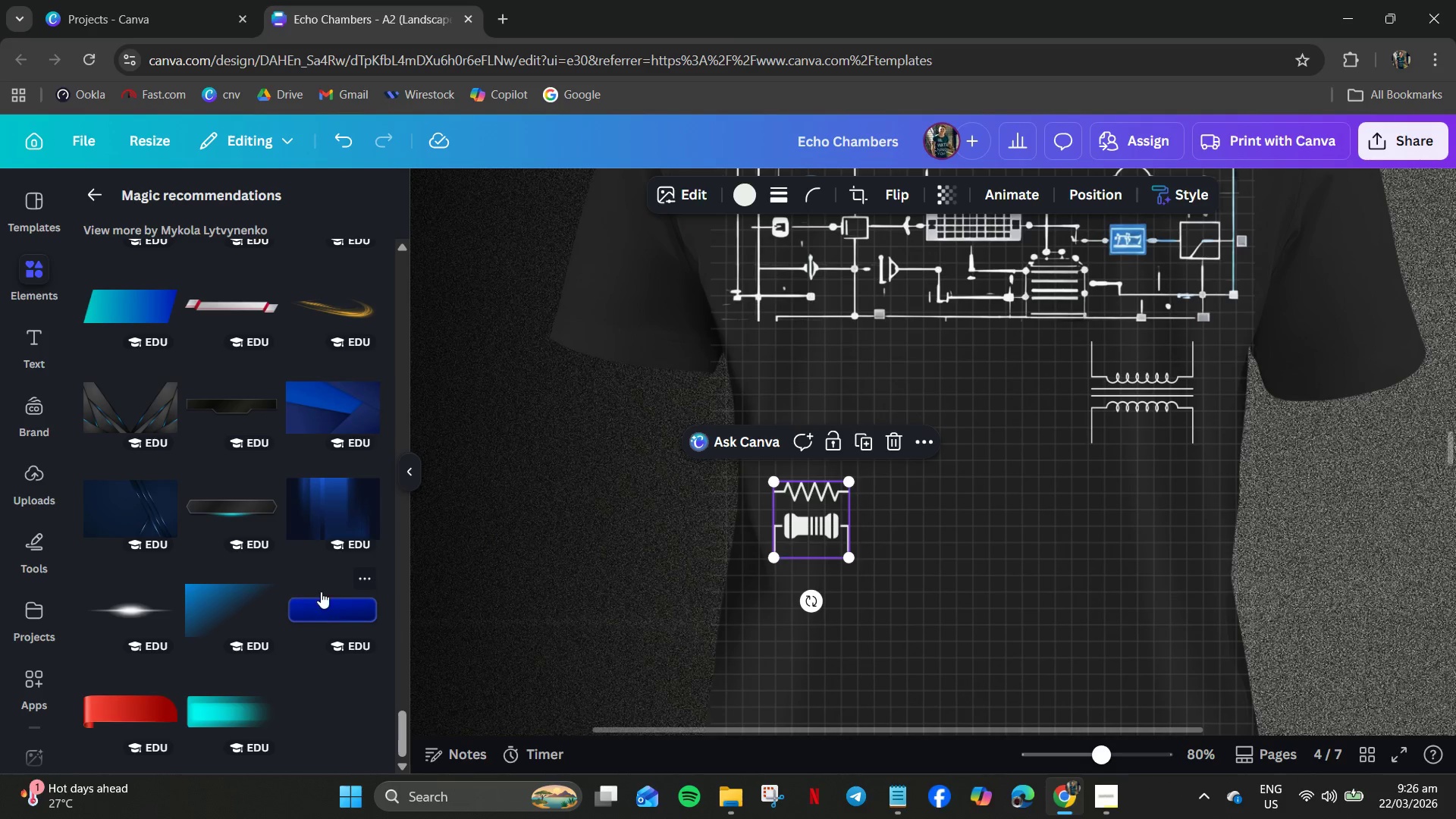 
left_click([337, 618])
 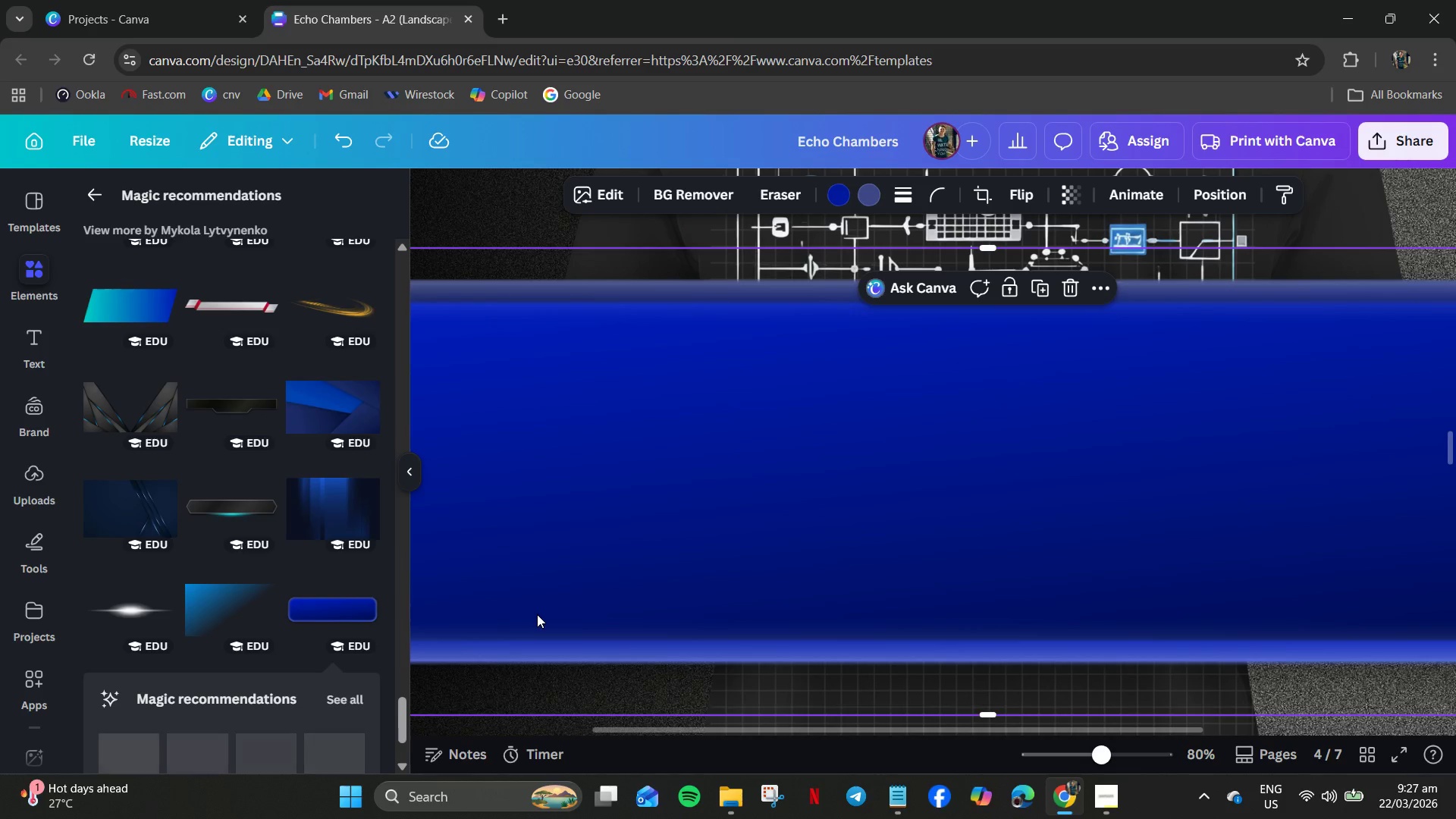 
key(Control+Z)
 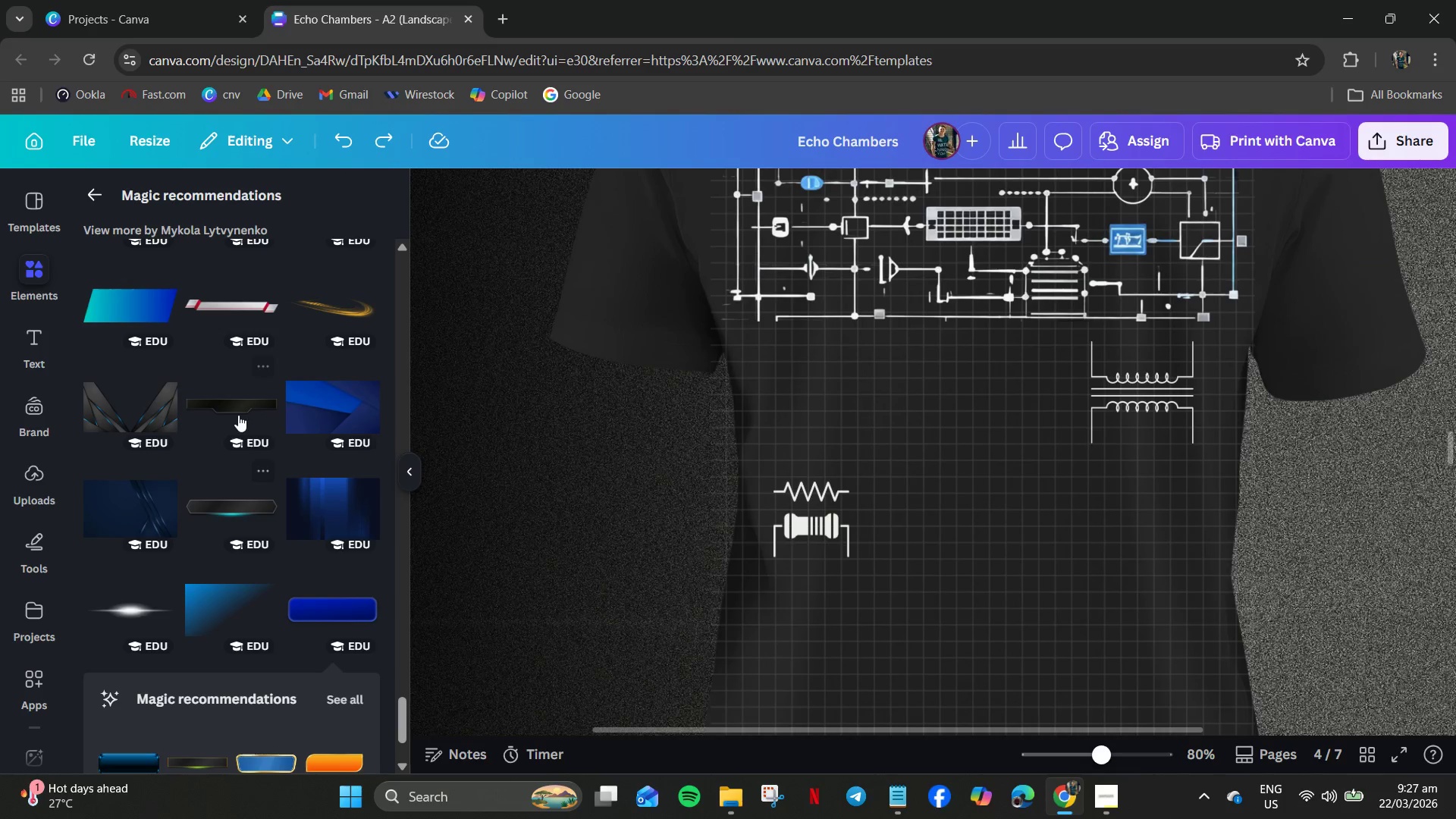 
scroll: coordinate [224, 497], scroll_direction: down, amount: 4.0
 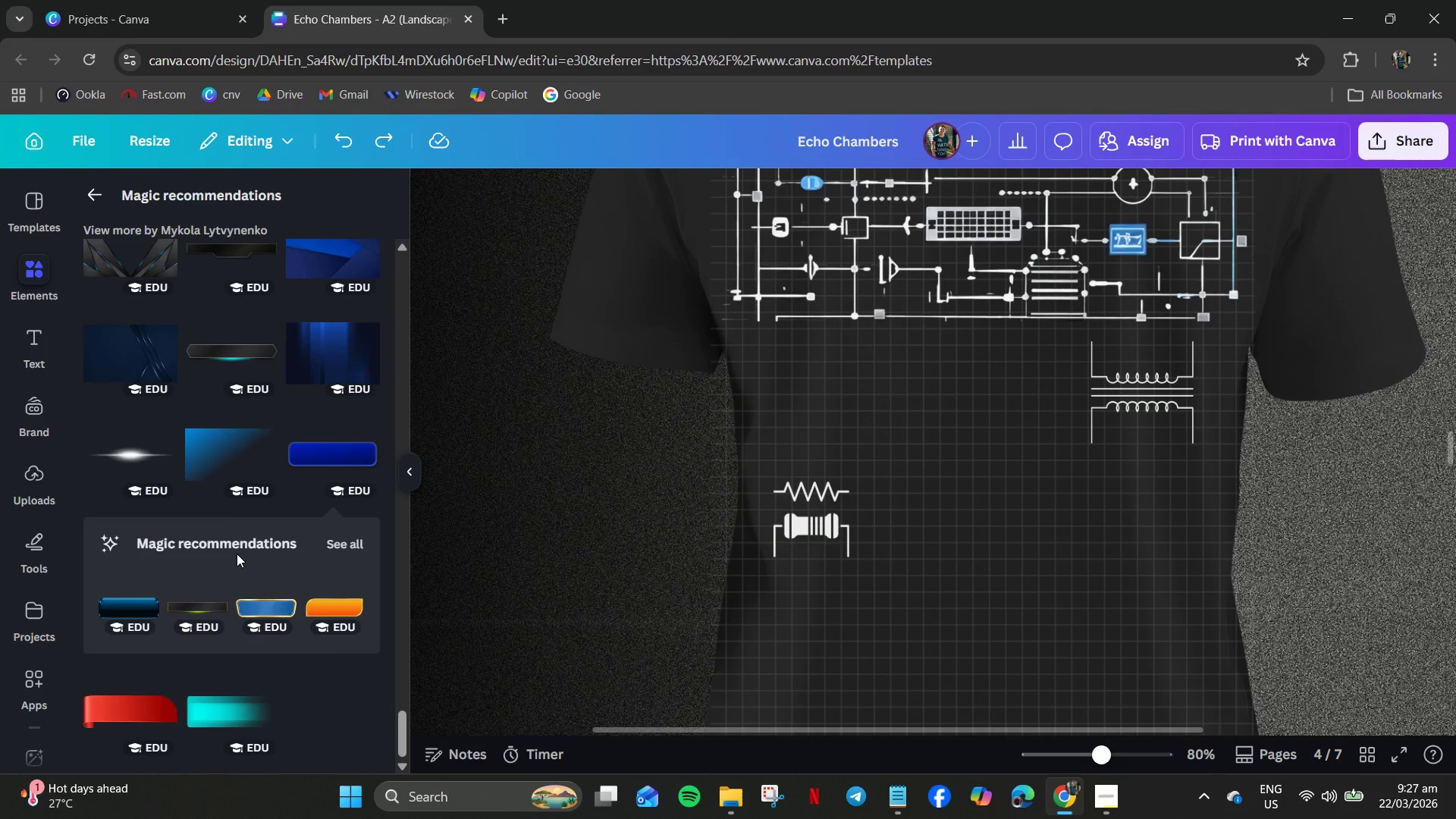 
scroll: coordinate [265, 538], scroll_direction: up, amount: 7.0
 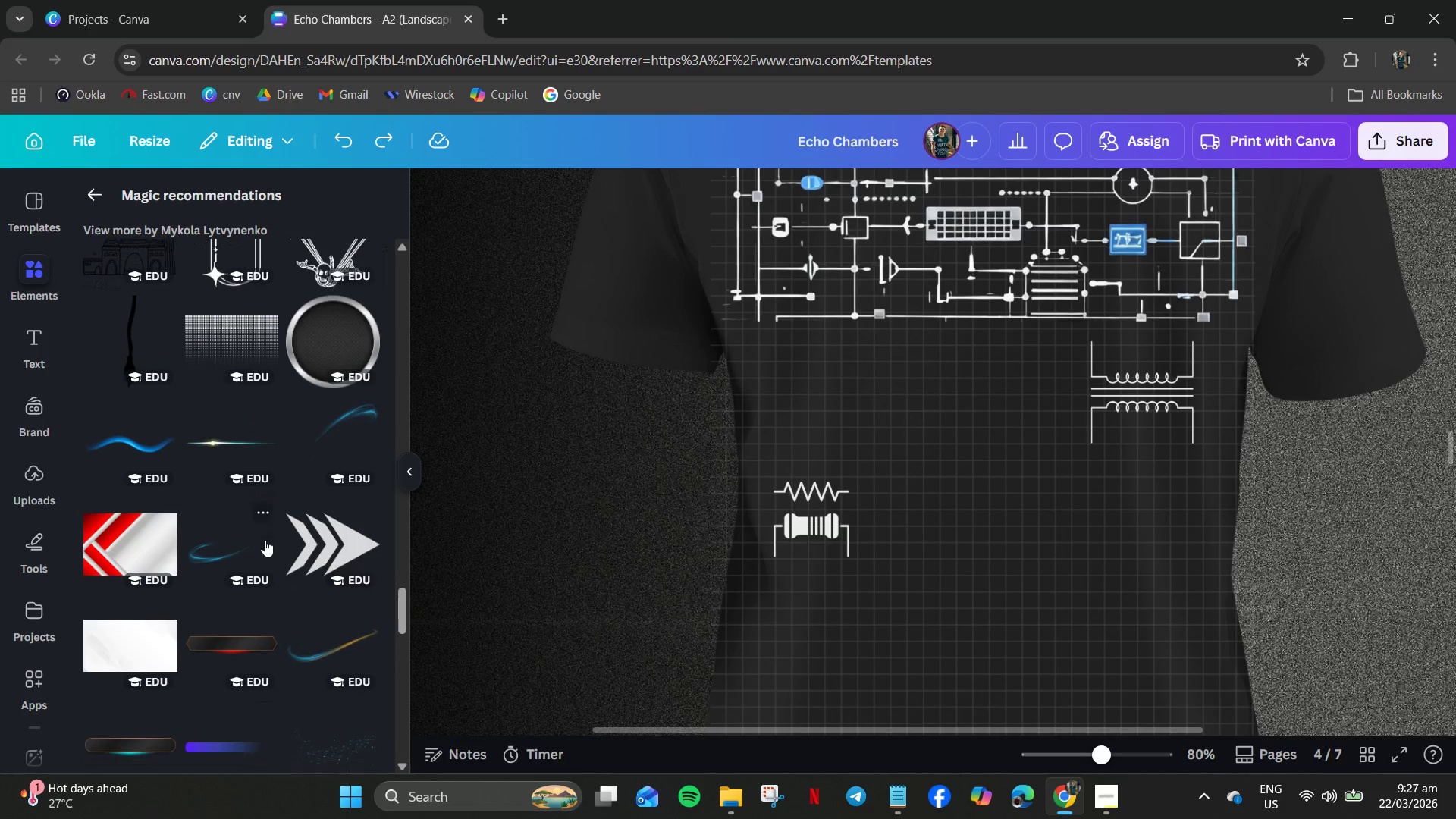 
scroll: coordinate [265, 540], scroll_direction: down, amount: 2.0
 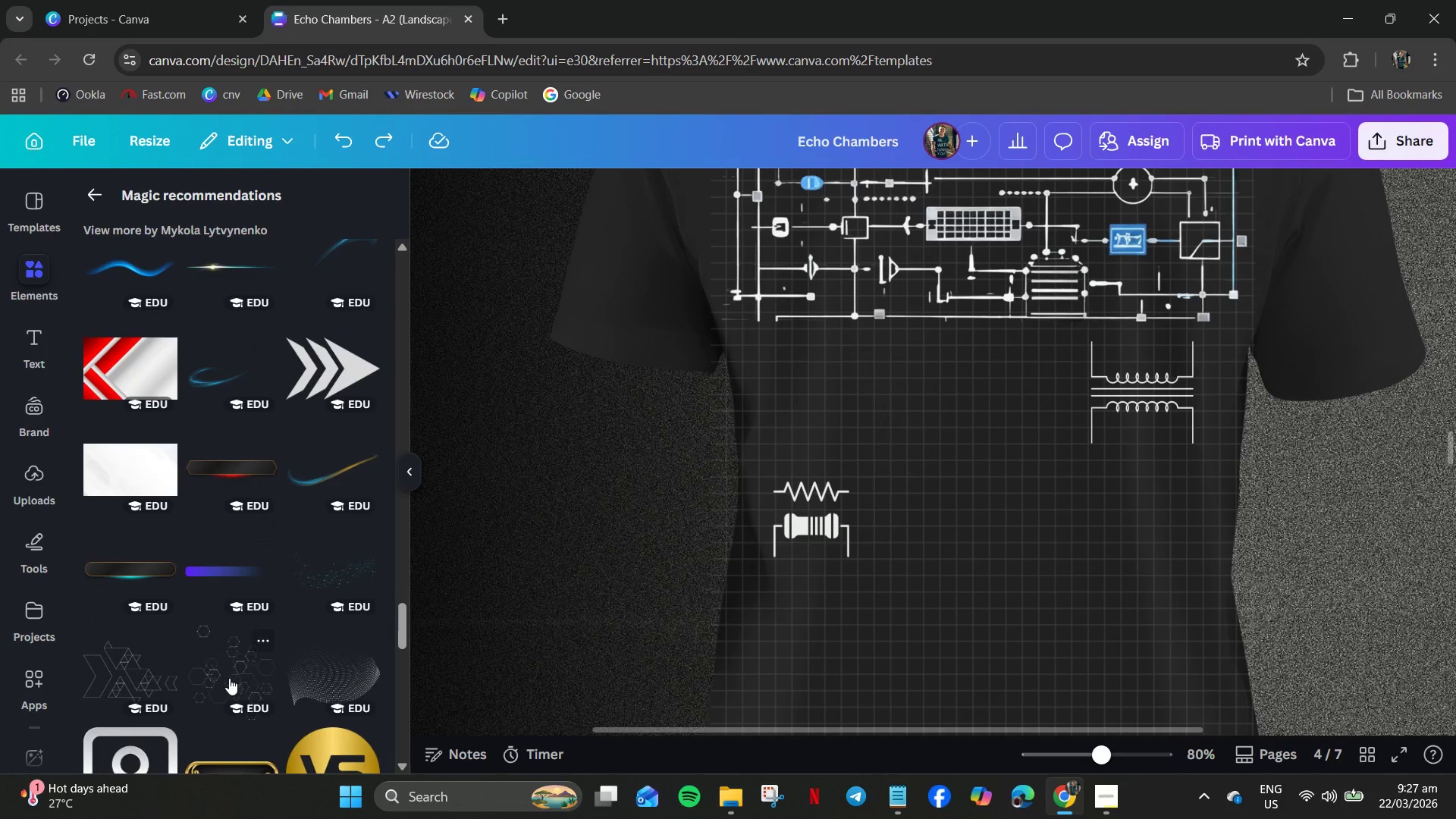 
scroll: coordinate [166, 621], scroll_direction: up, amount: 7.0
 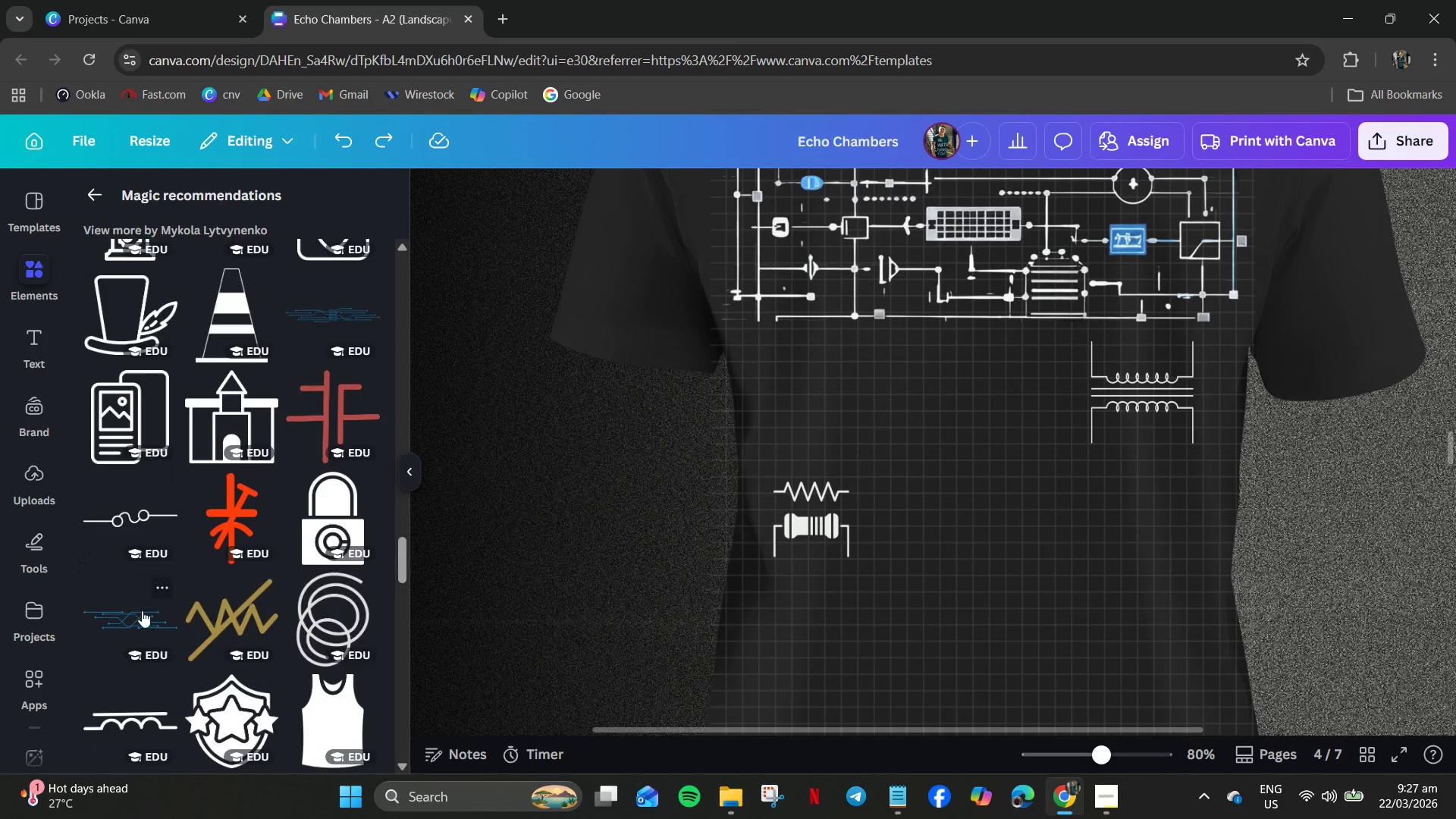 
left_click([142, 610])
 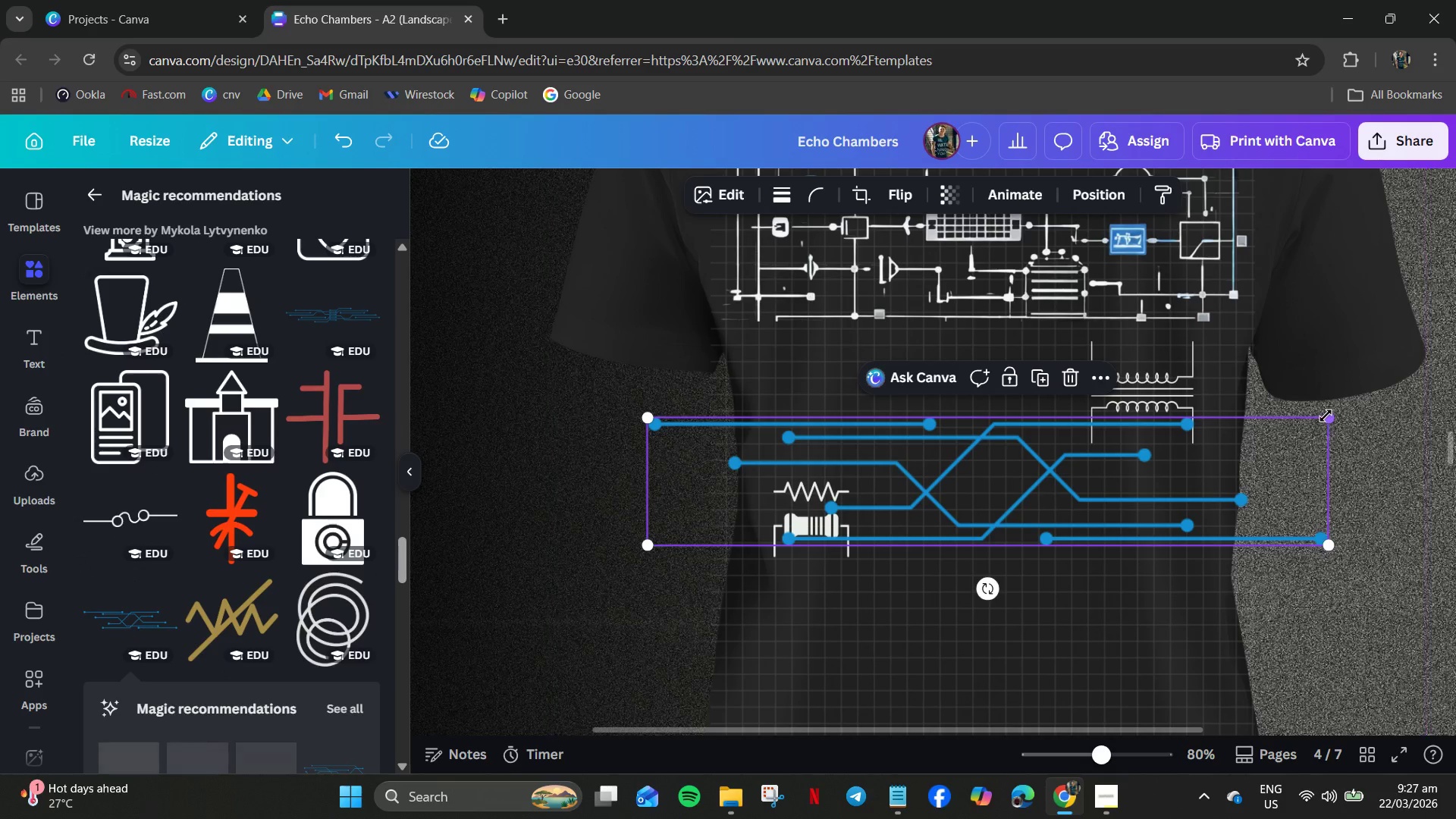 
left_click_drag(start_coordinate=[1329, 416], to_coordinate=[891, 579])
 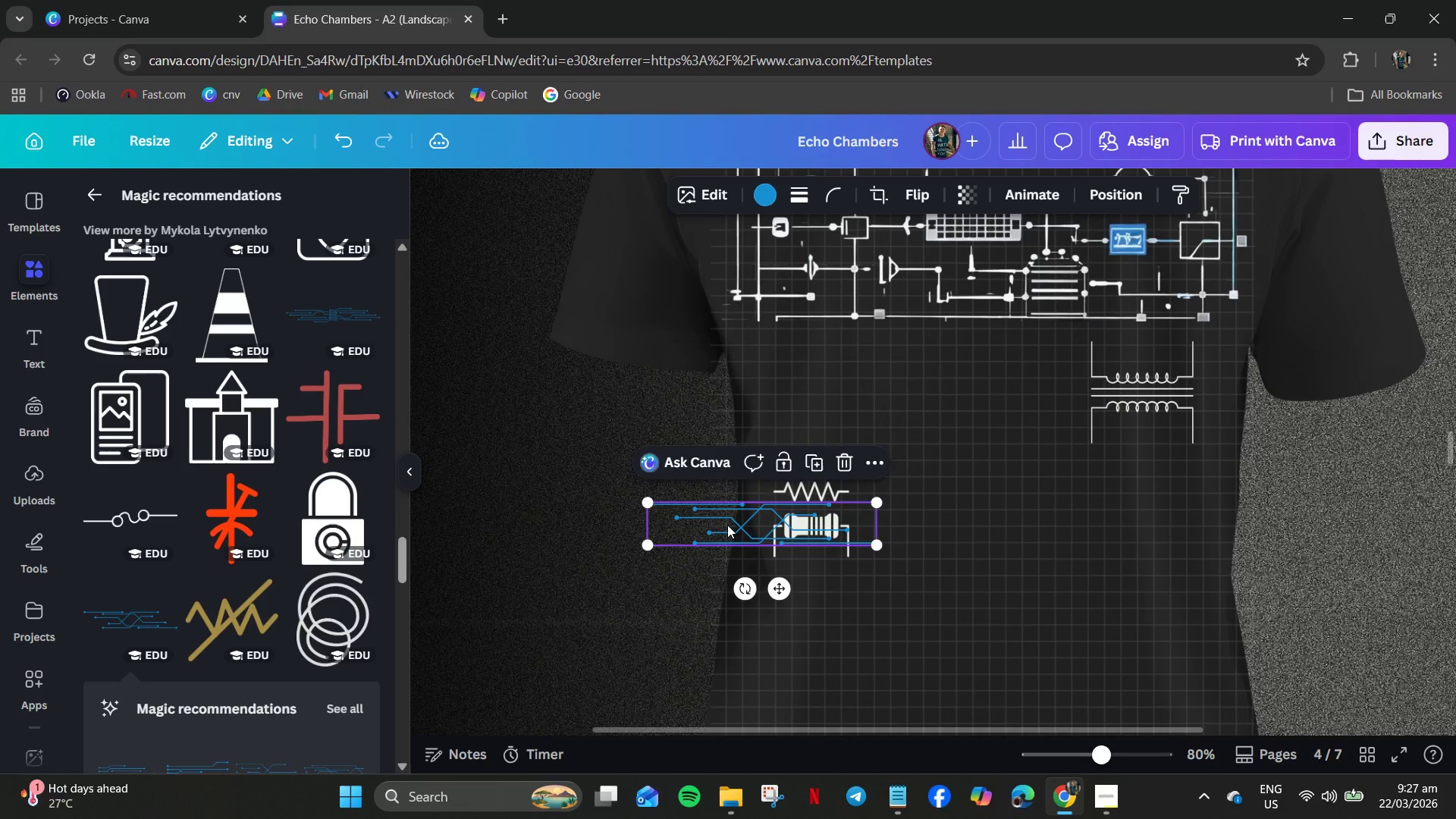 
left_click_drag(start_coordinate=[727, 525], to_coordinate=[989, 466])
 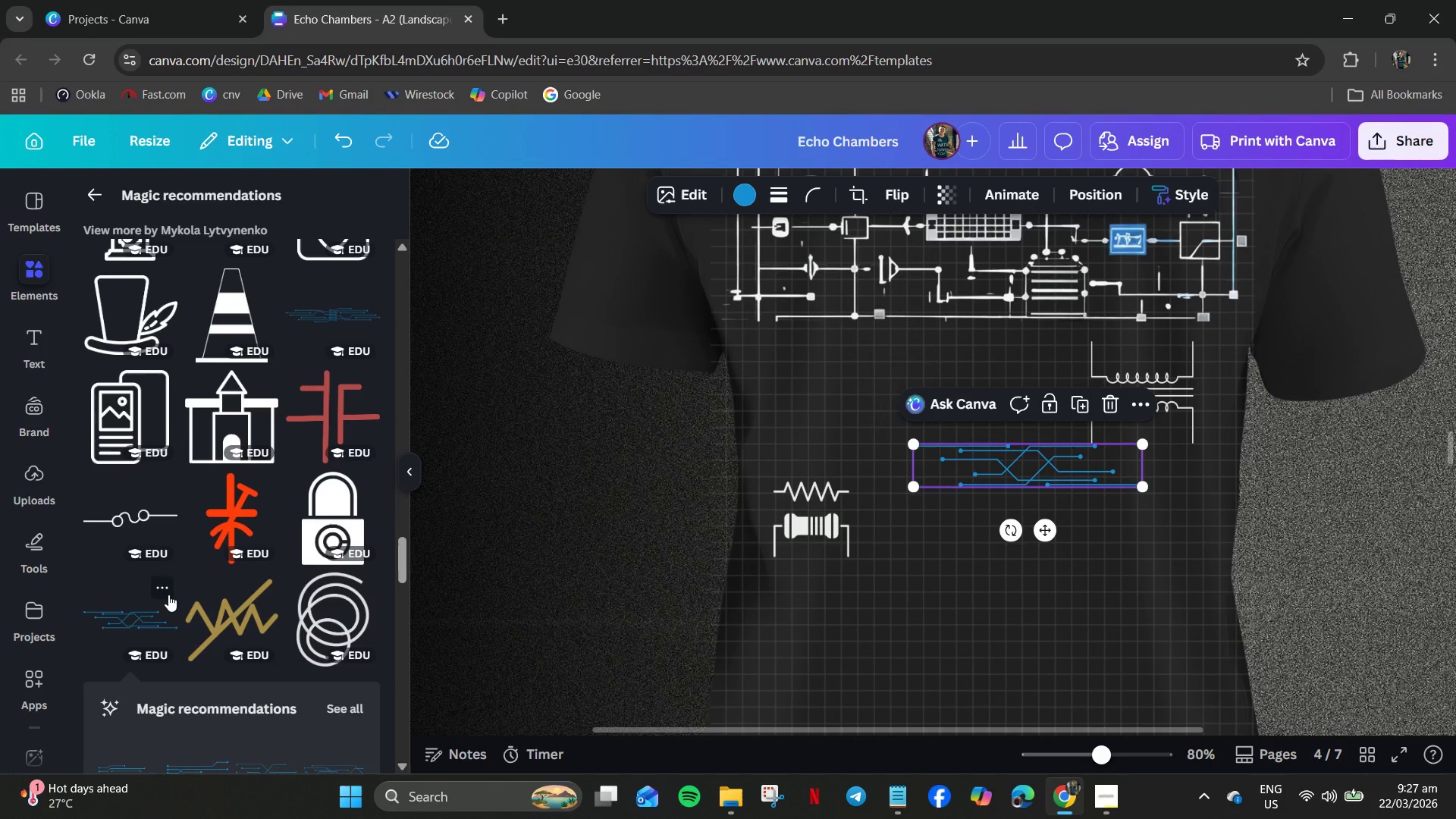 
scroll: coordinate [171, 596], scroll_direction: down, amount: 3.0
 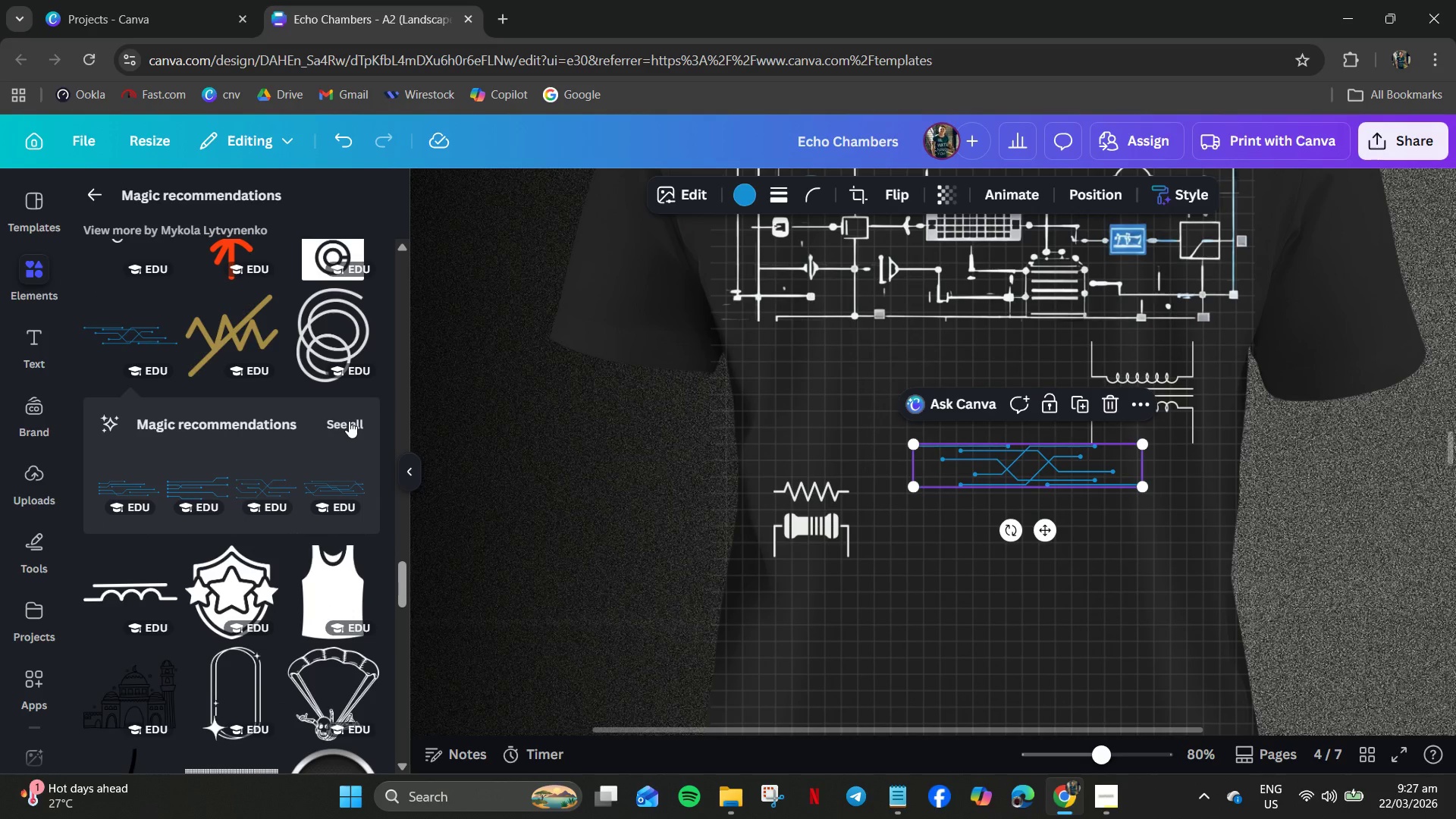 
left_click([349, 421])
 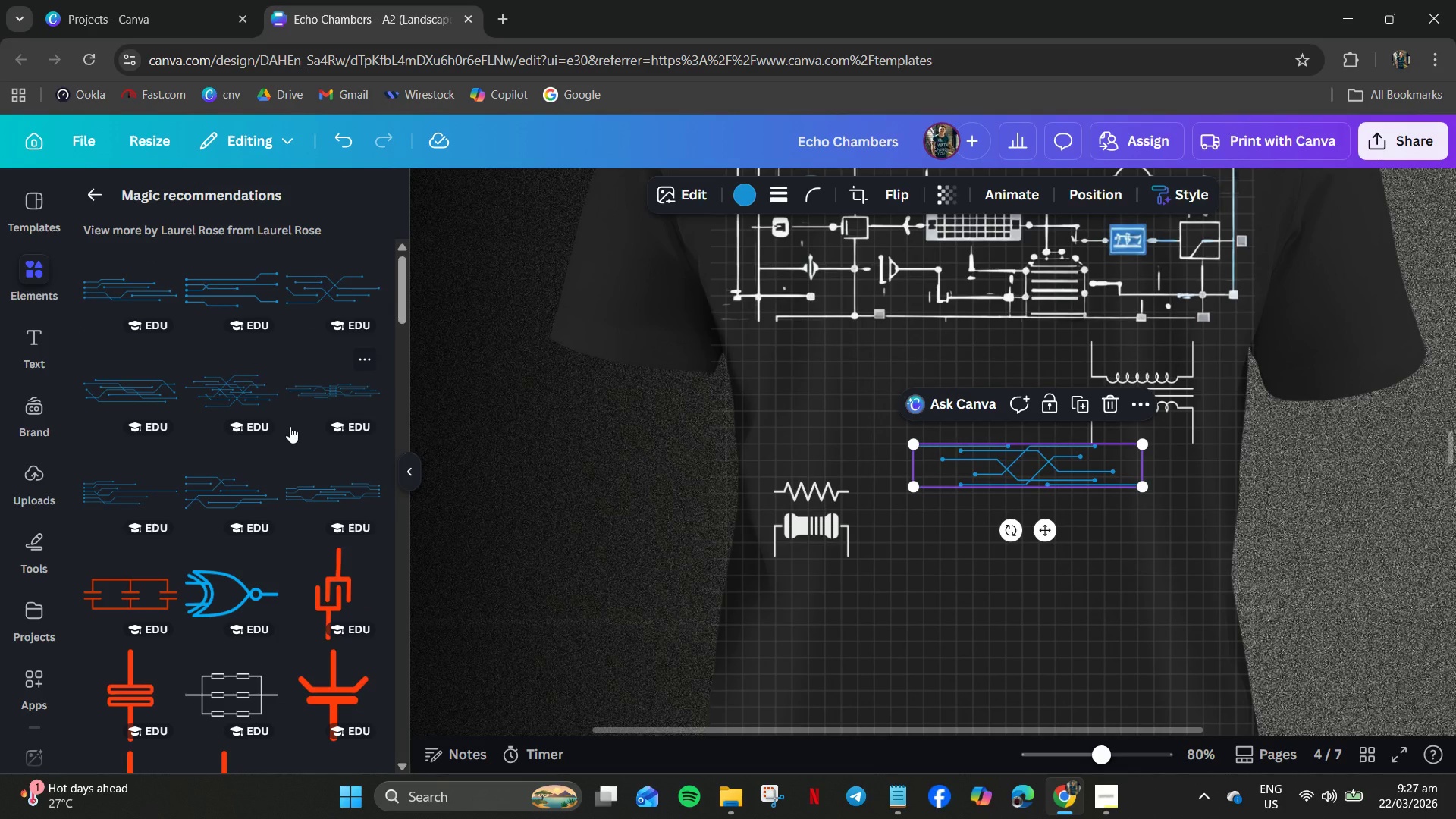 
scroll: coordinate [270, 436], scroll_direction: down, amount: 10.0
 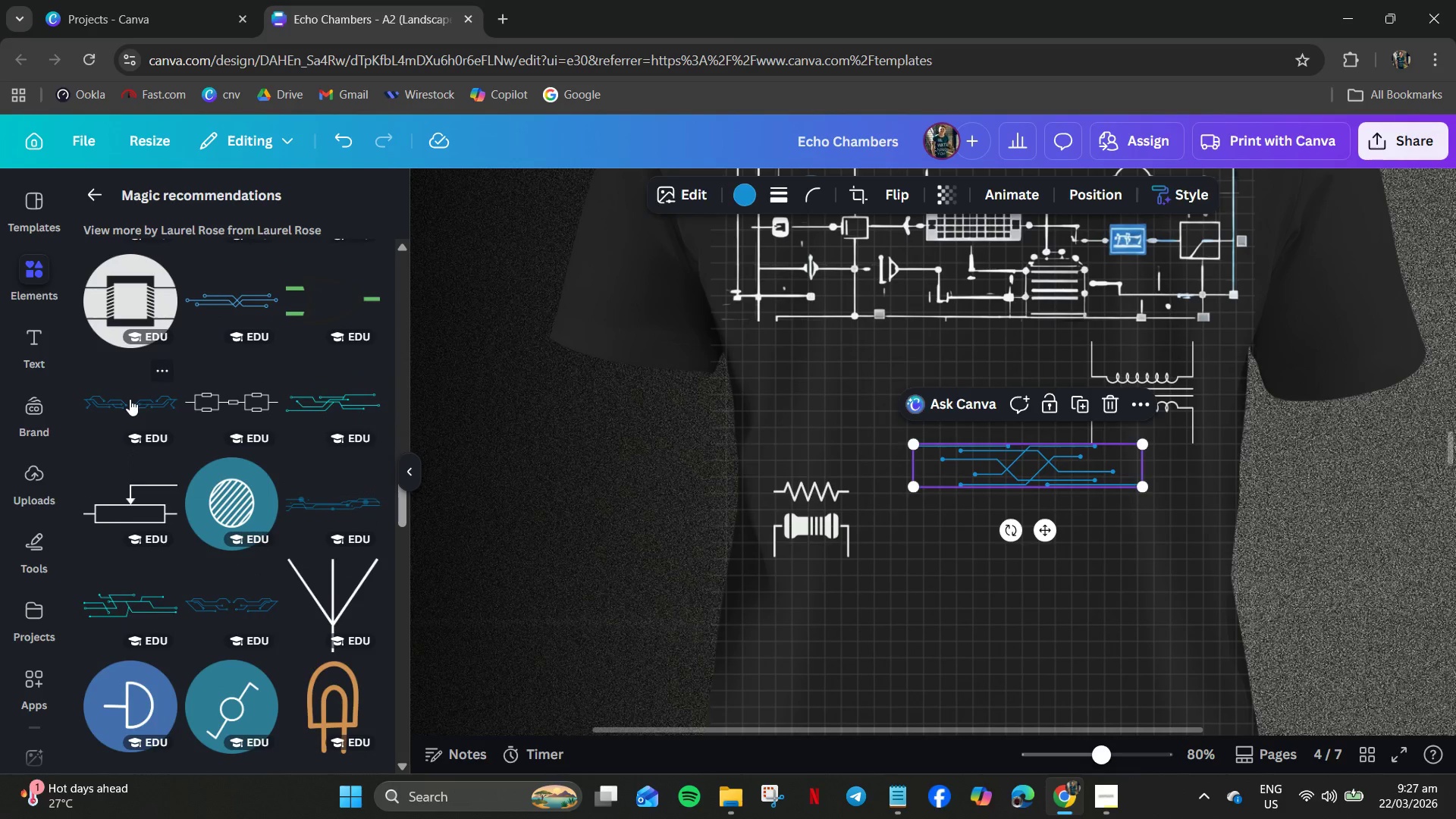 
left_click_drag(start_coordinate=[955, 486], to_coordinate=[956, 641])
 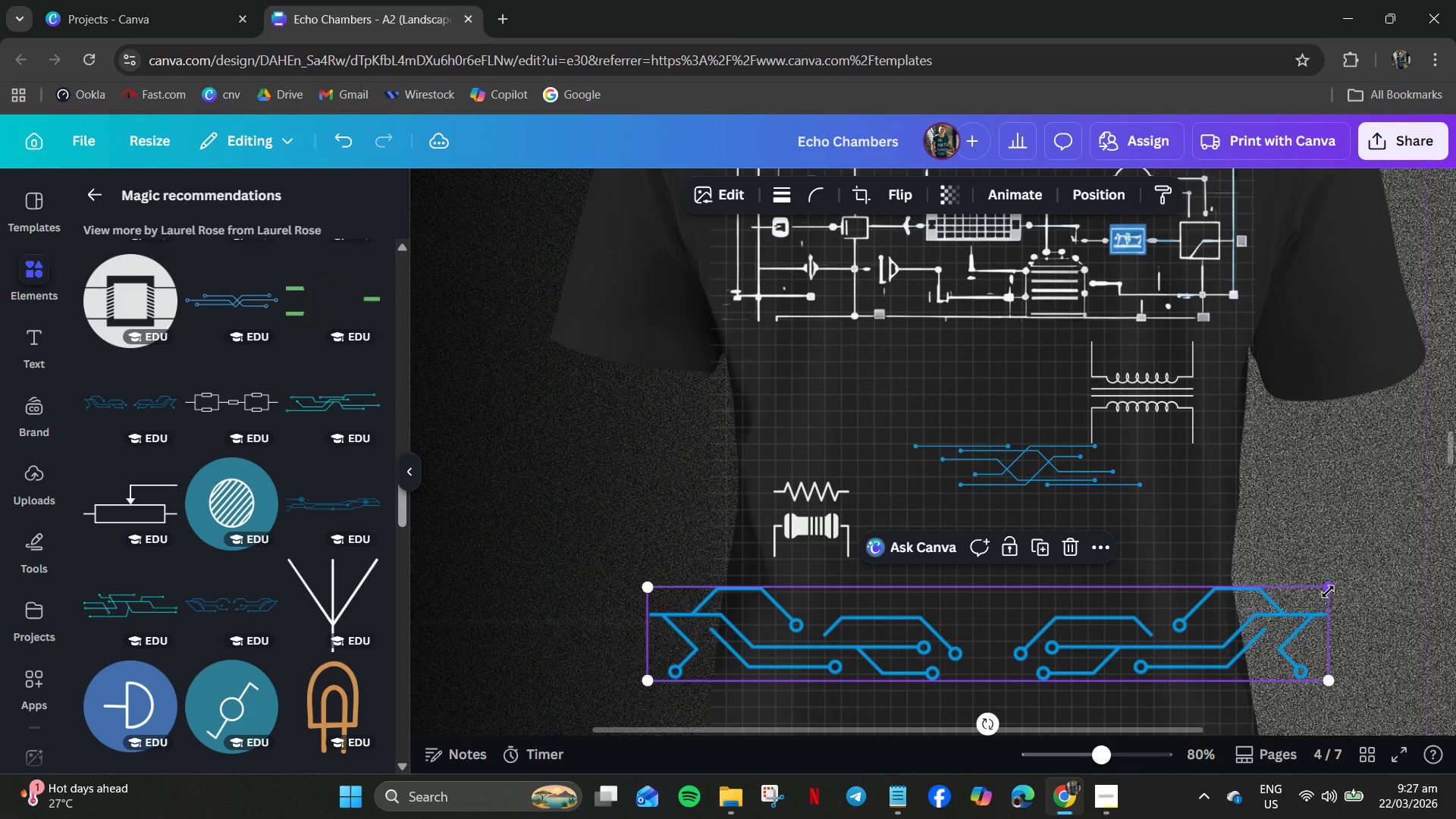 
left_click_drag(start_coordinate=[1328, 592], to_coordinate=[973, 723])
 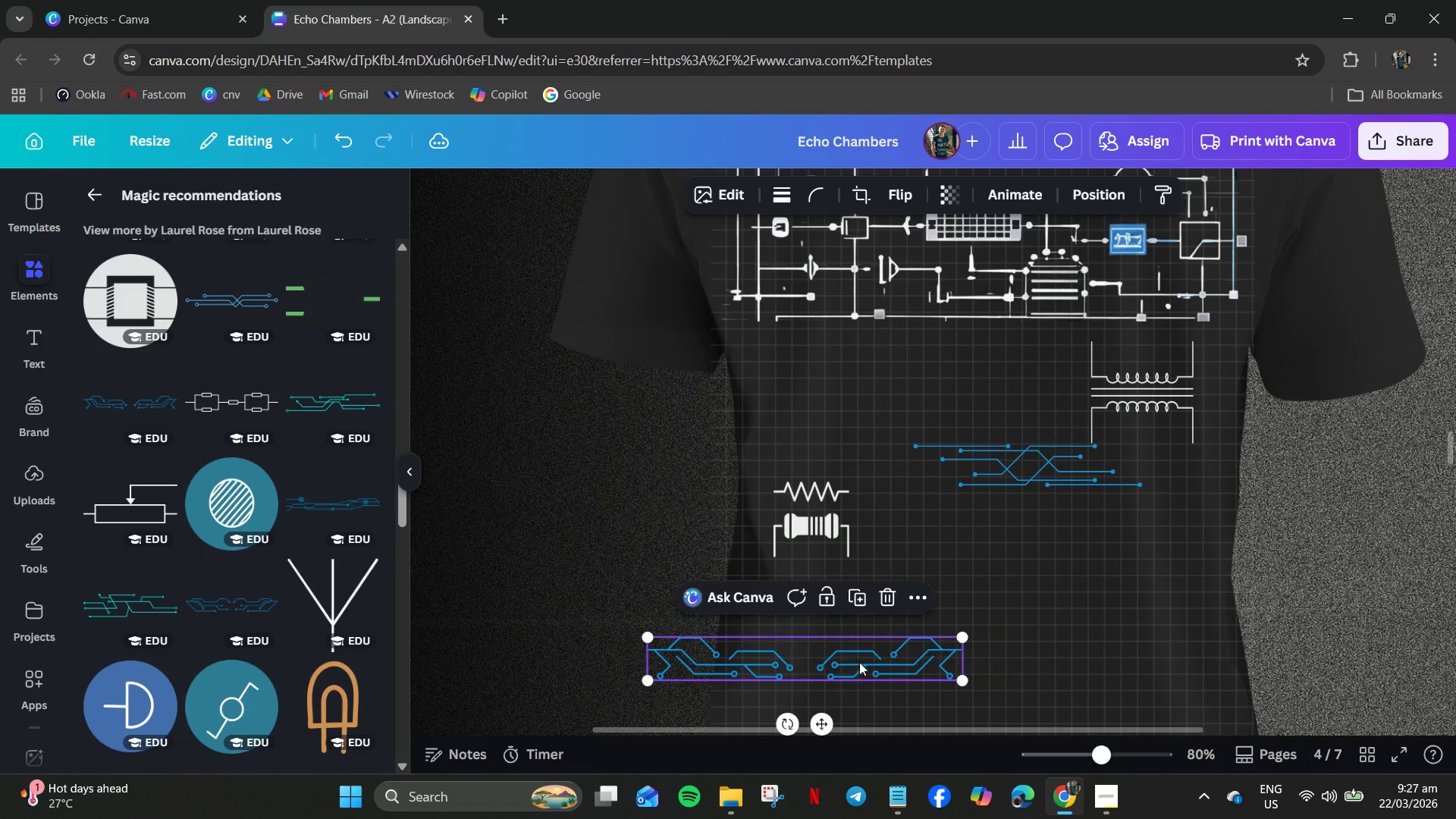 
left_click_drag(start_coordinate=[859, 662], to_coordinate=[957, 667])
 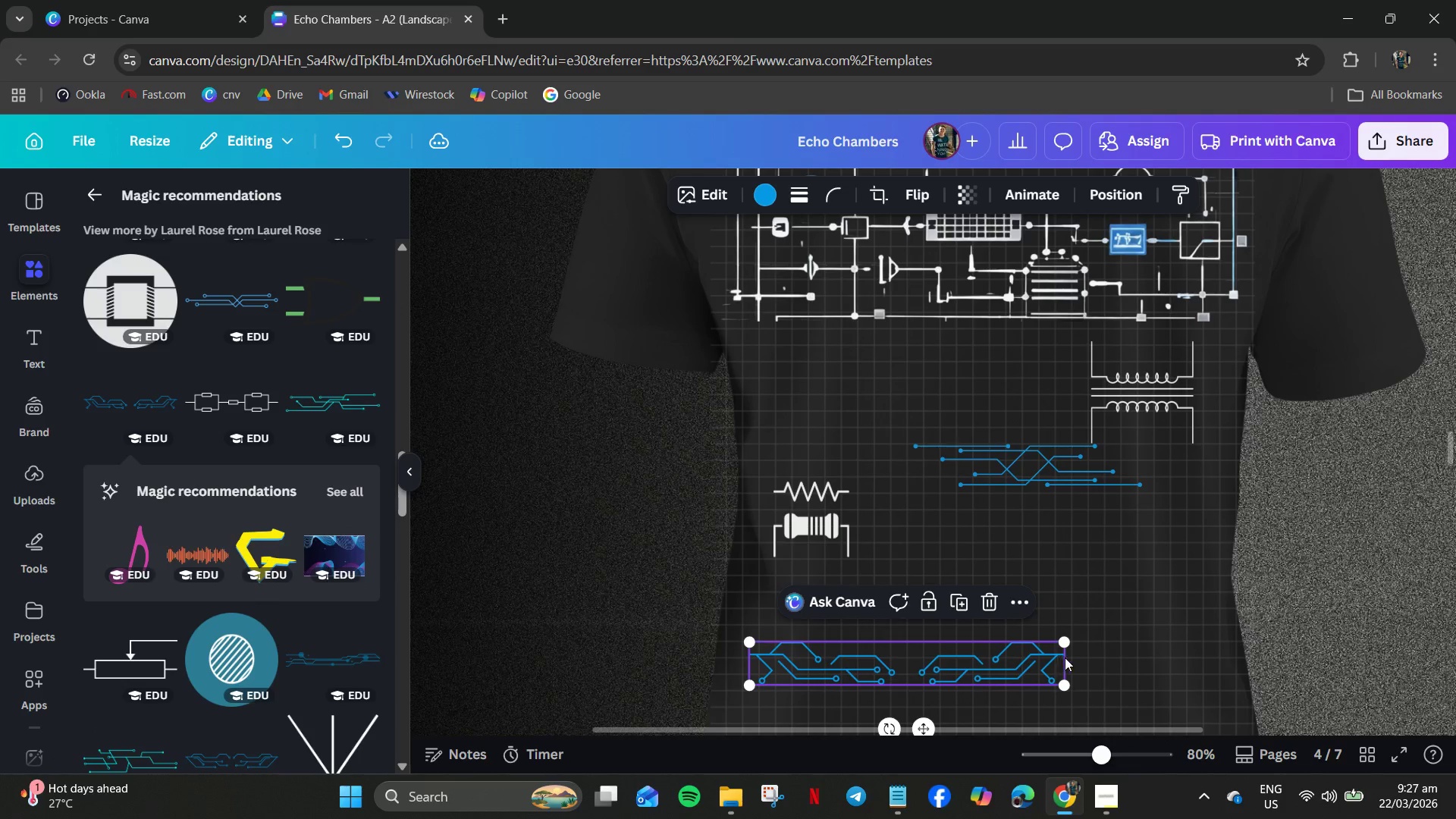 
left_click_drag(start_coordinate=[1064, 645], to_coordinate=[1075, 686])
 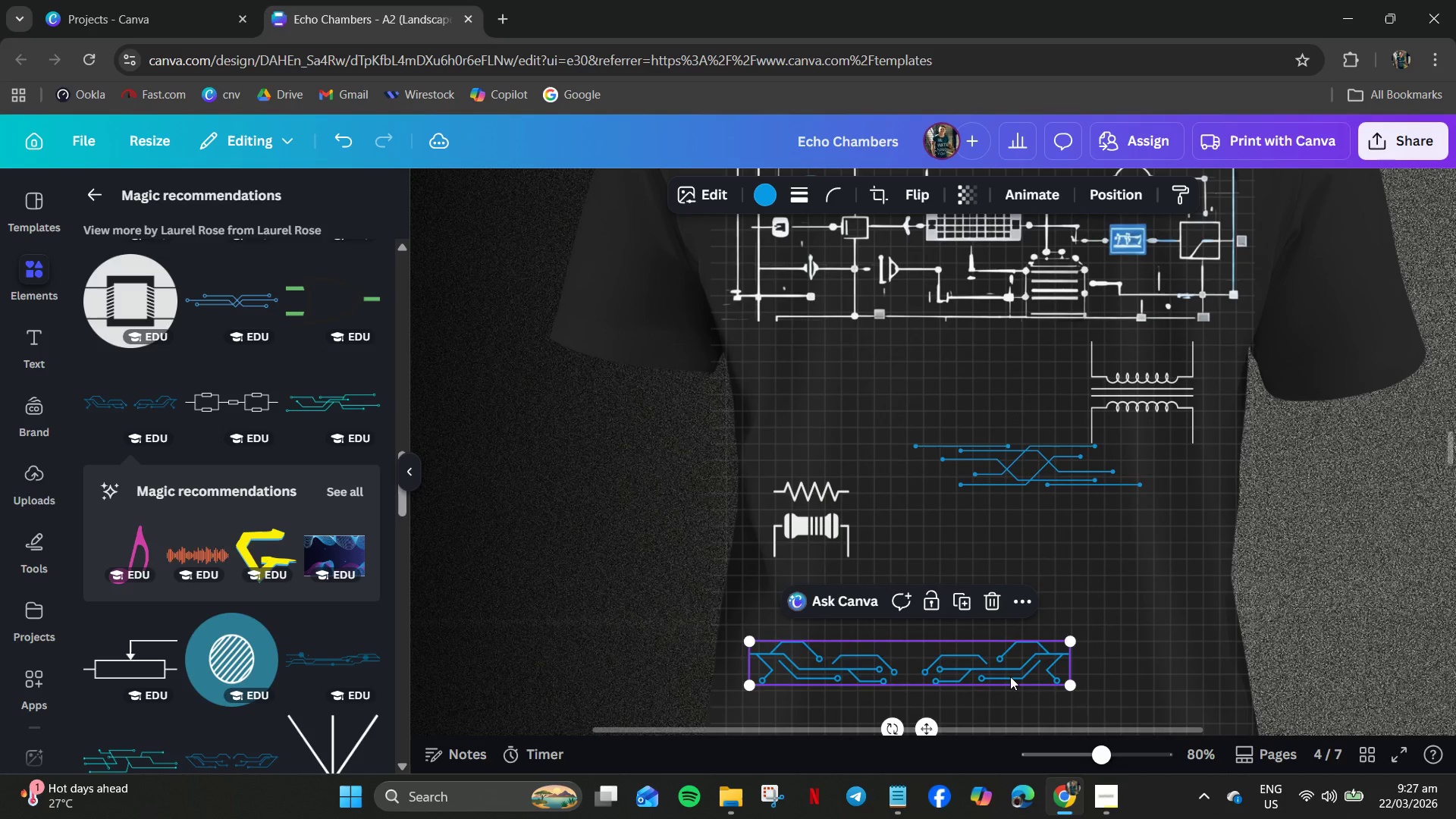 
left_click_drag(start_coordinate=[1010, 676], to_coordinate=[1096, 670])
 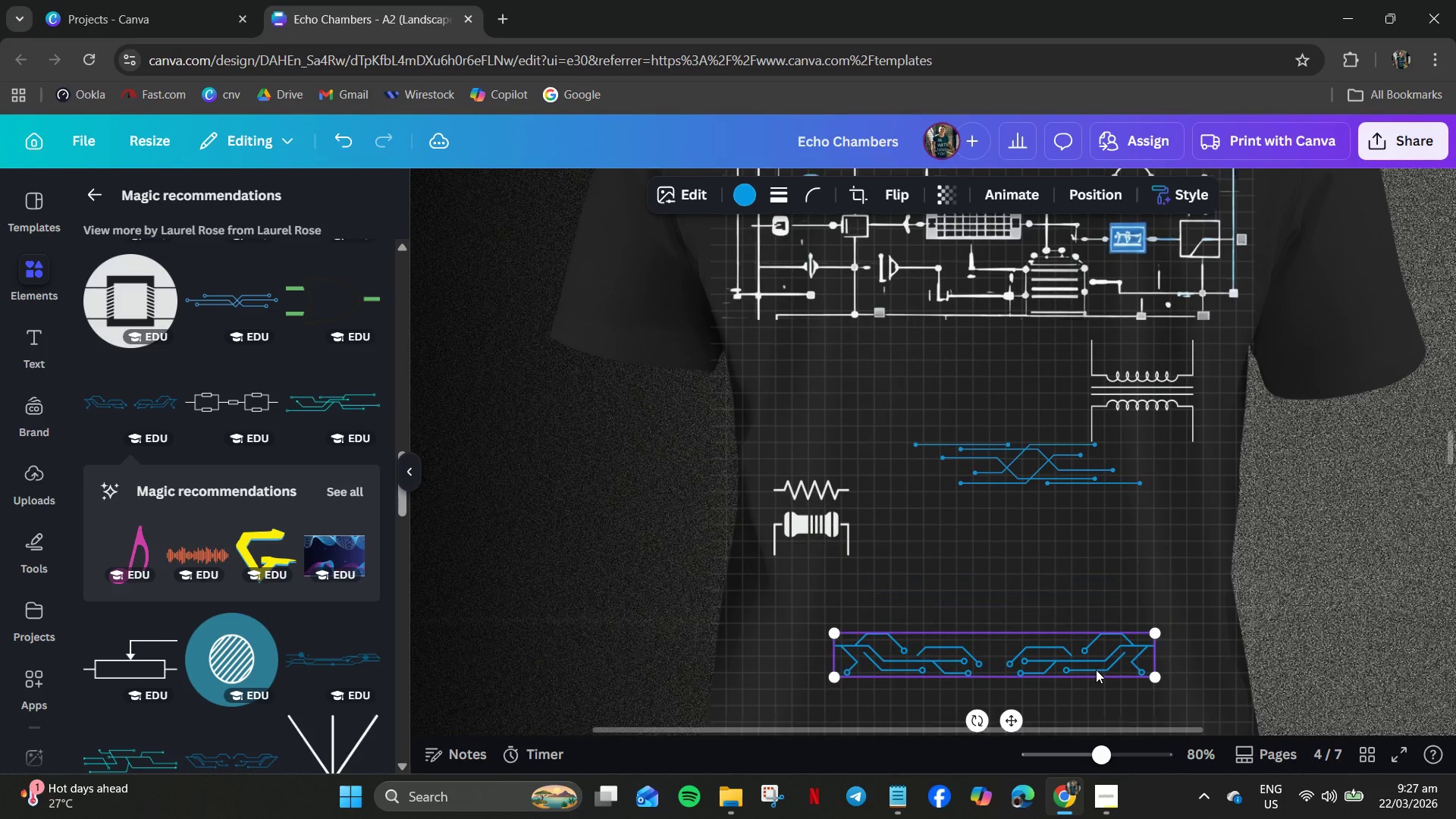 
scroll: coordinate [1095, 670], scroll_direction: down, amount: 2.0
 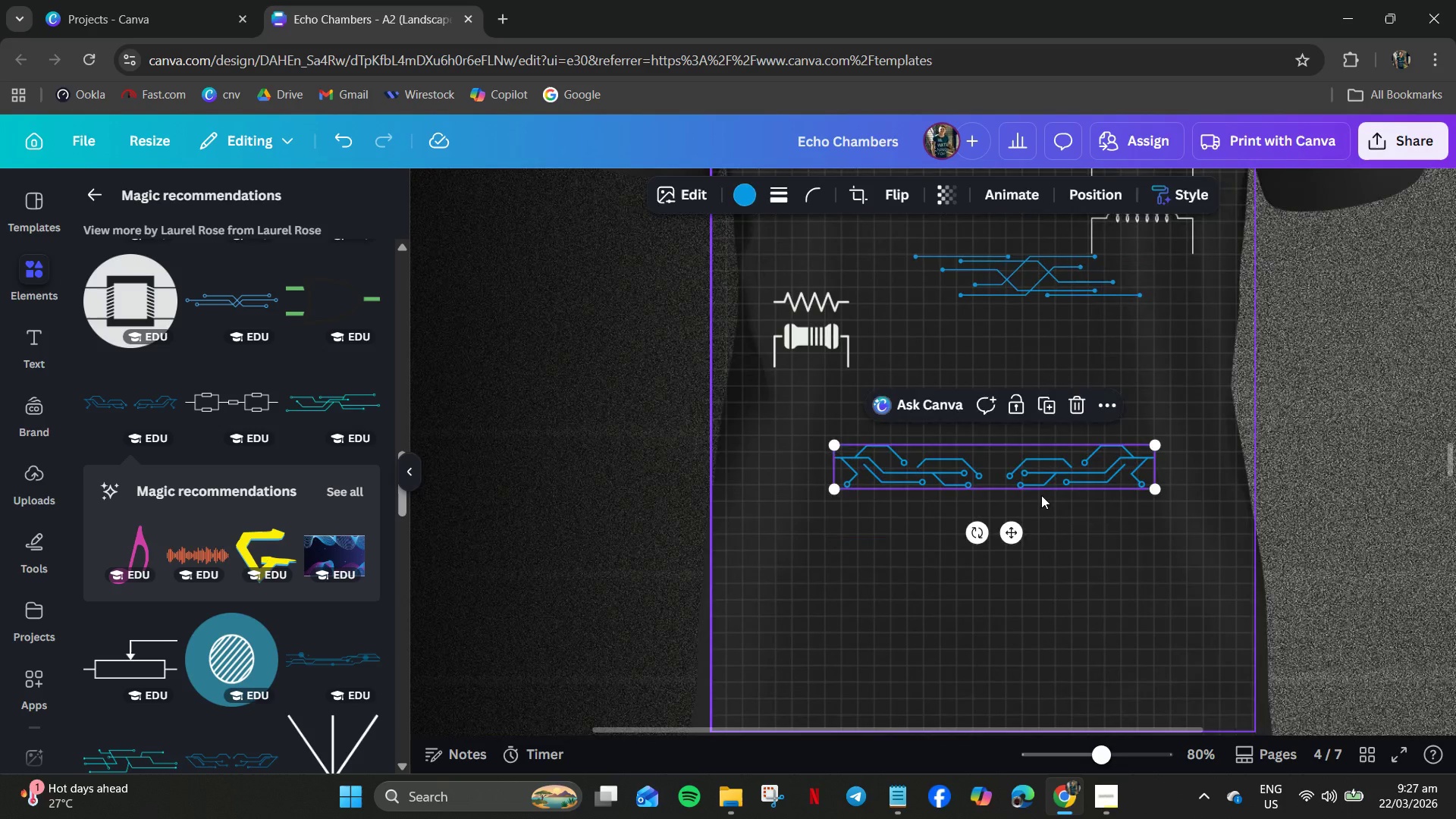 
left_click_drag(start_coordinate=[1041, 495], to_coordinate=[1047, 550])
 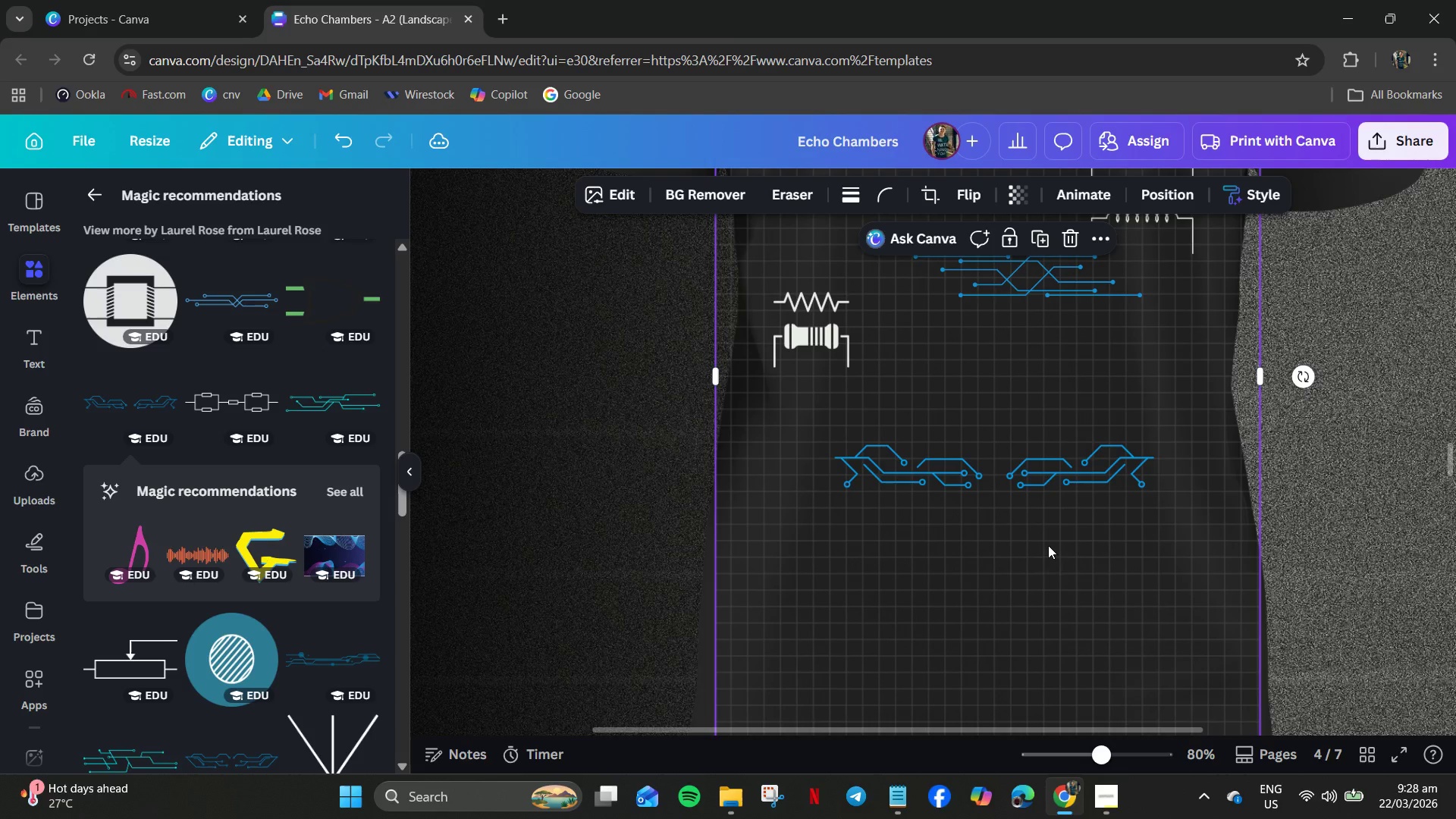 
key(Control+Z)
 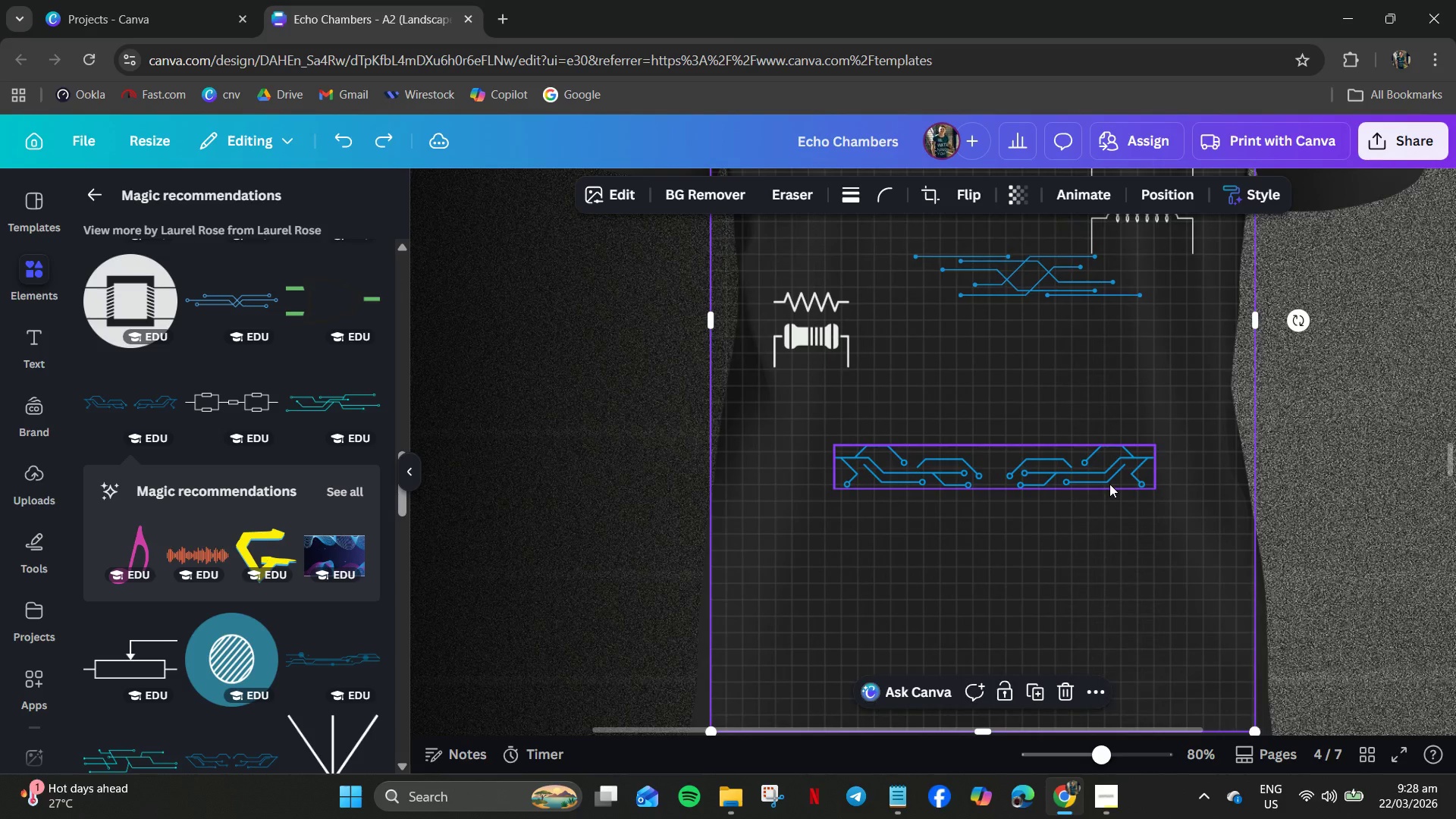 
left_click_drag(start_coordinate=[1108, 482], to_coordinate=[1105, 678])
 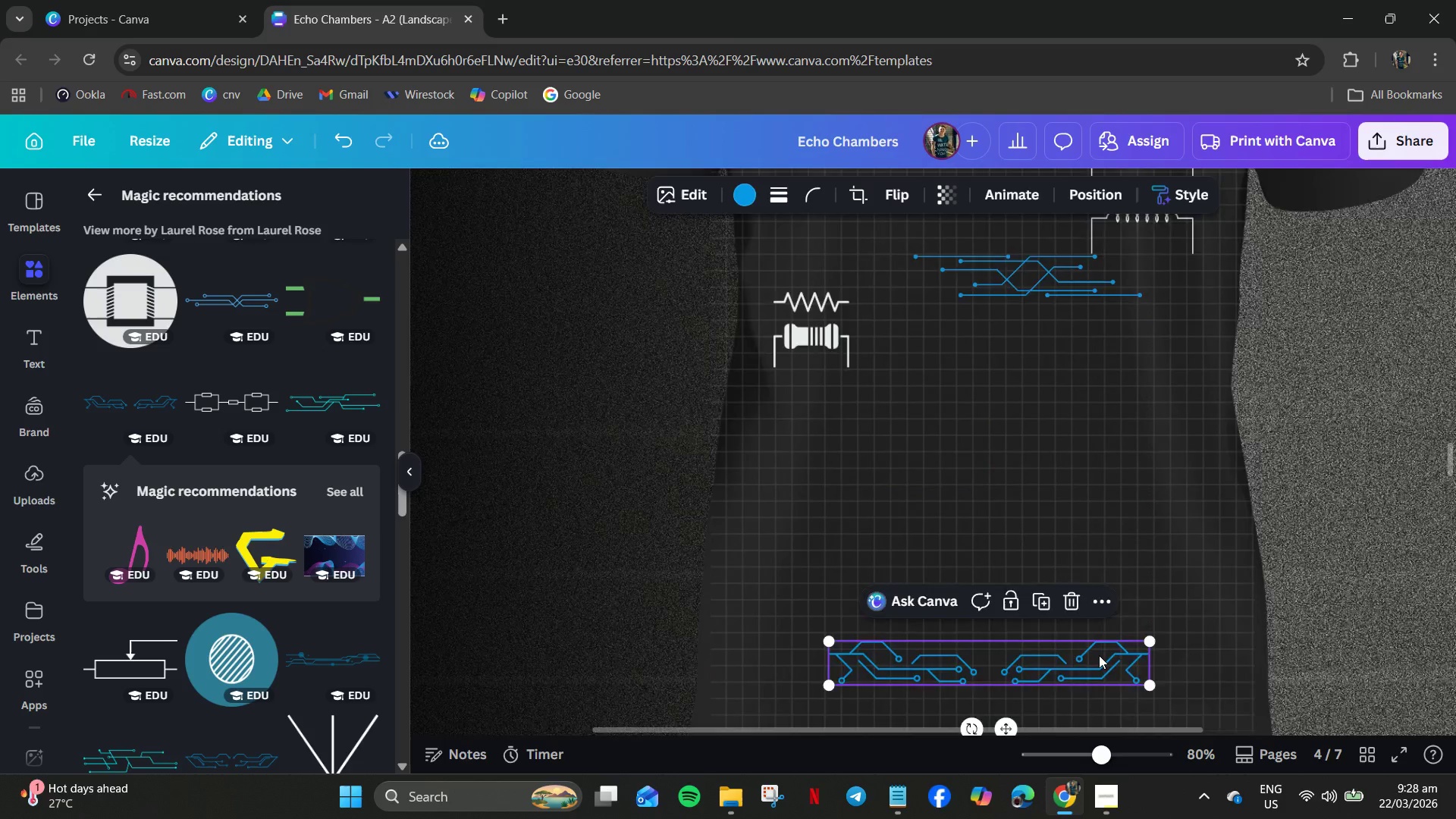 
scroll: coordinate [1100, 654], scroll_direction: down, amount: 2.0
 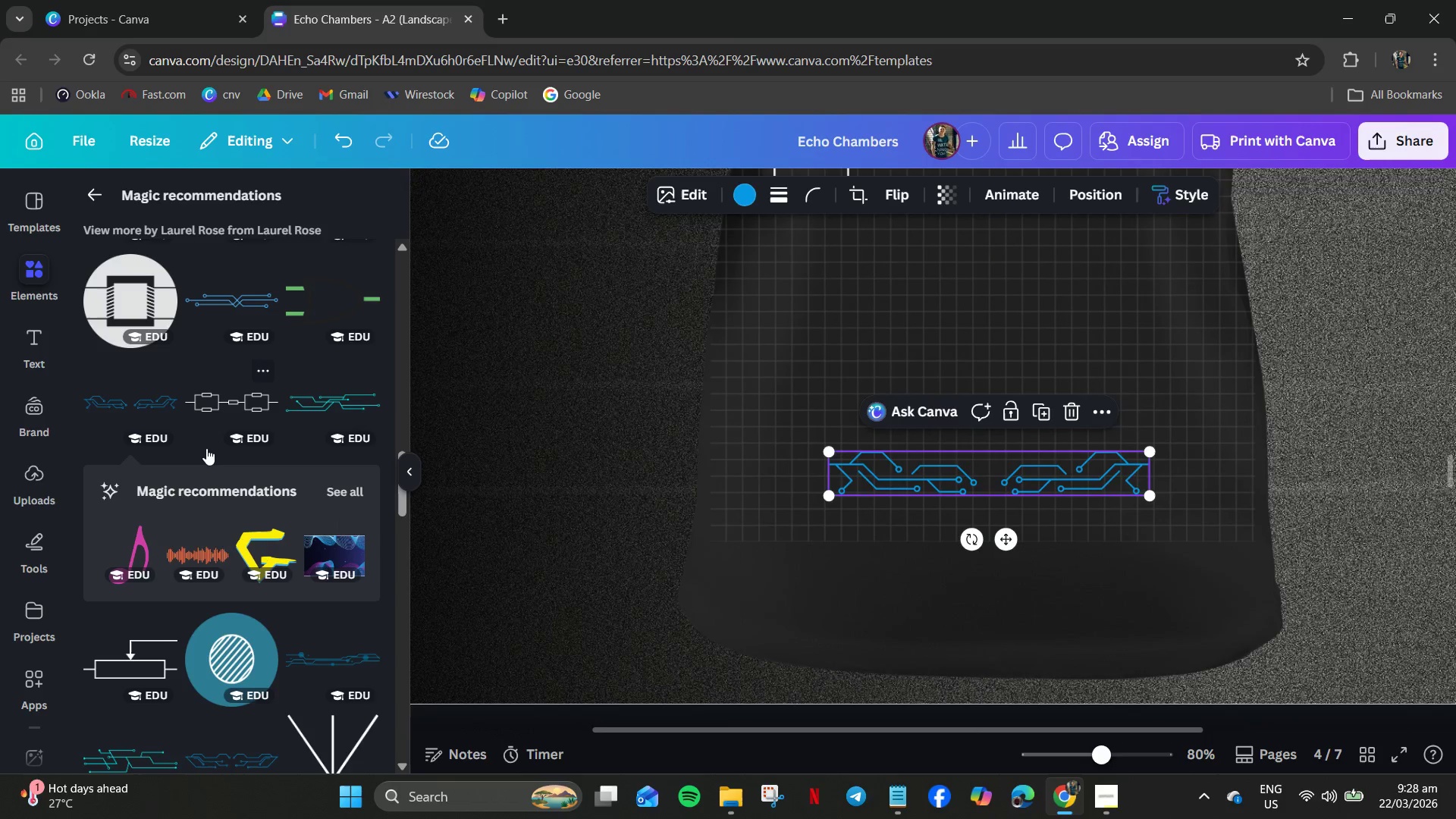 
wait(5.29)
 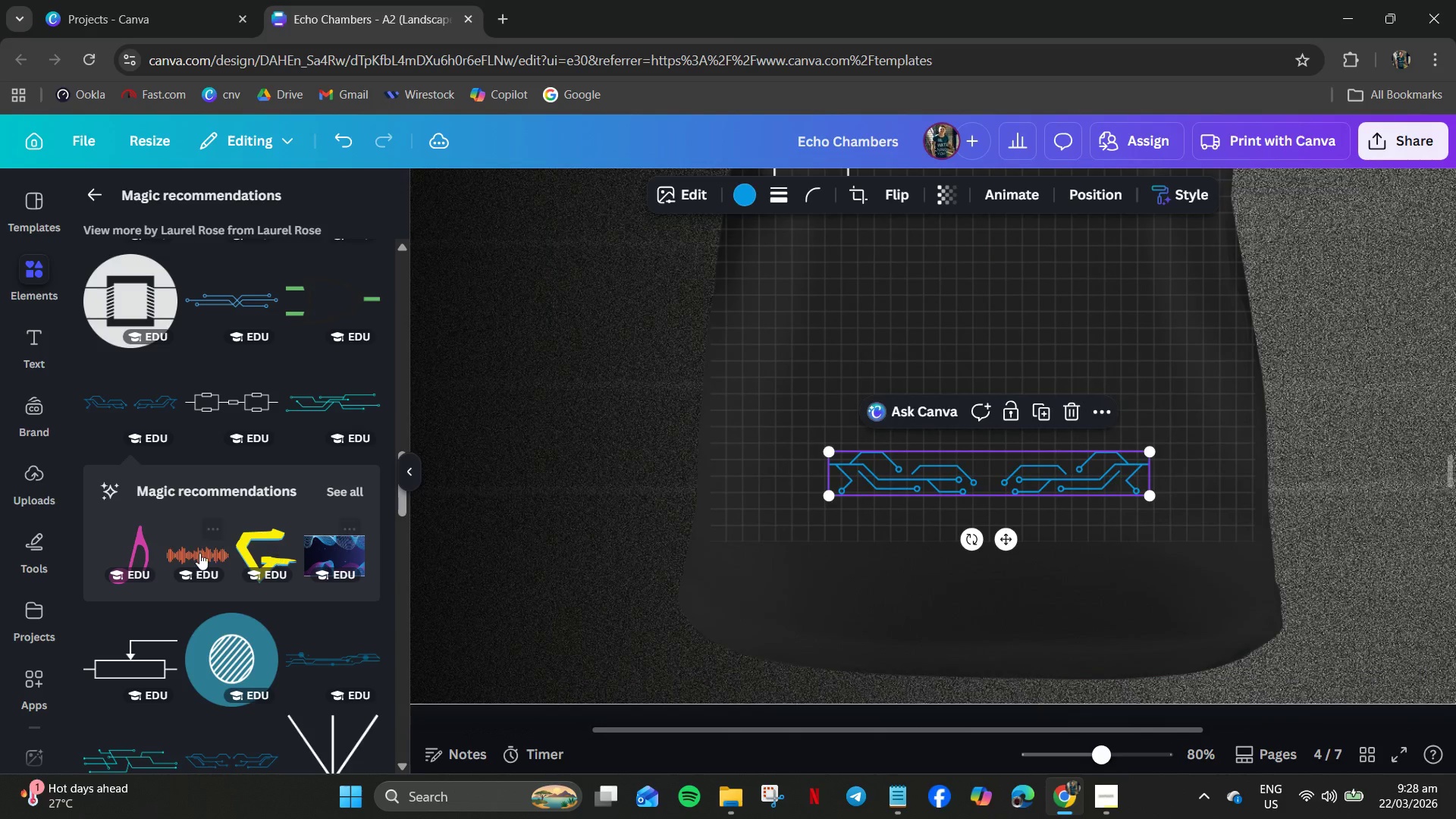 
scroll: coordinate [212, 457], scroll_direction: down, amount: 15.0
 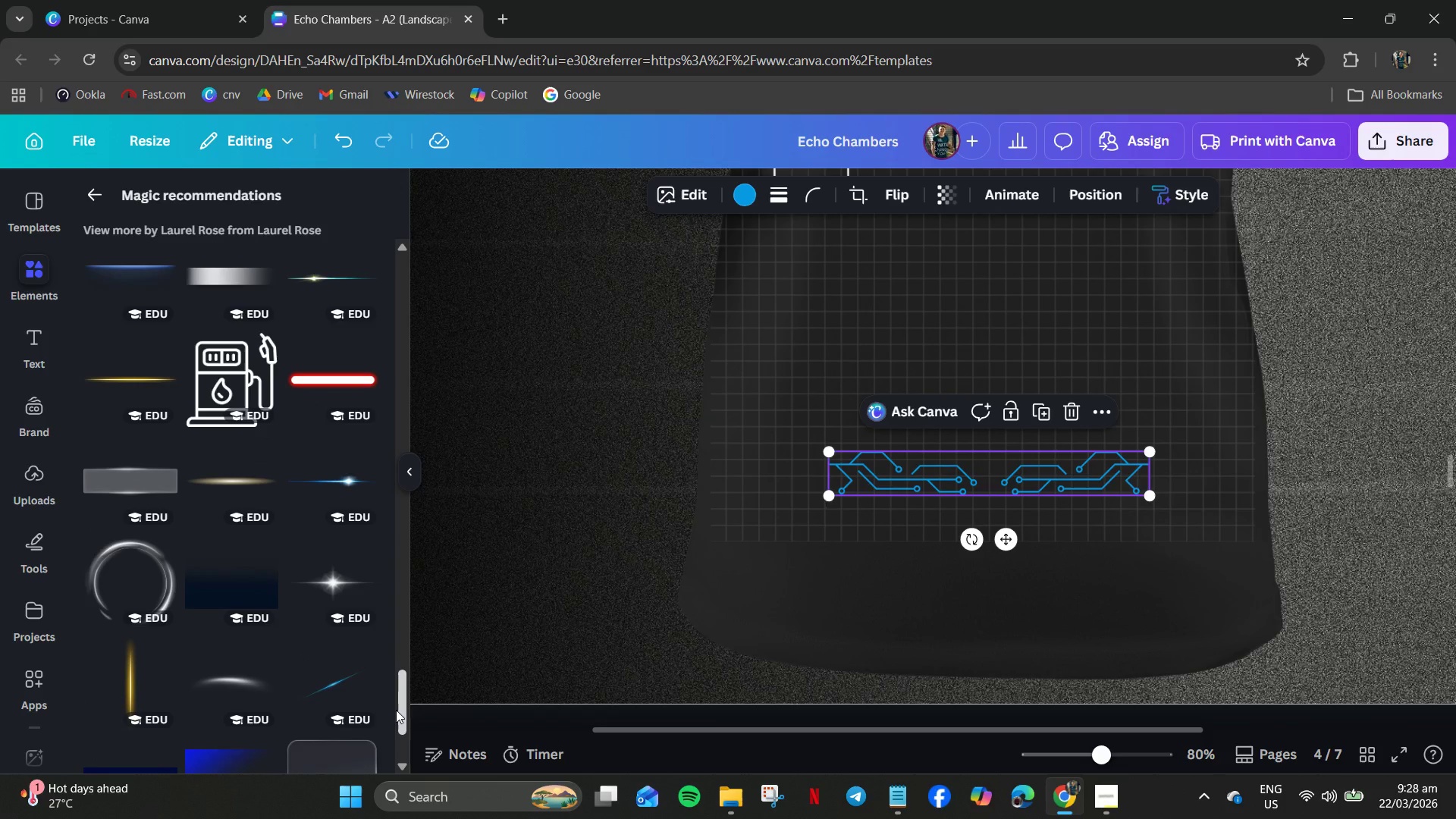 
left_click_drag(start_coordinate=[399, 711], to_coordinate=[372, 402])
 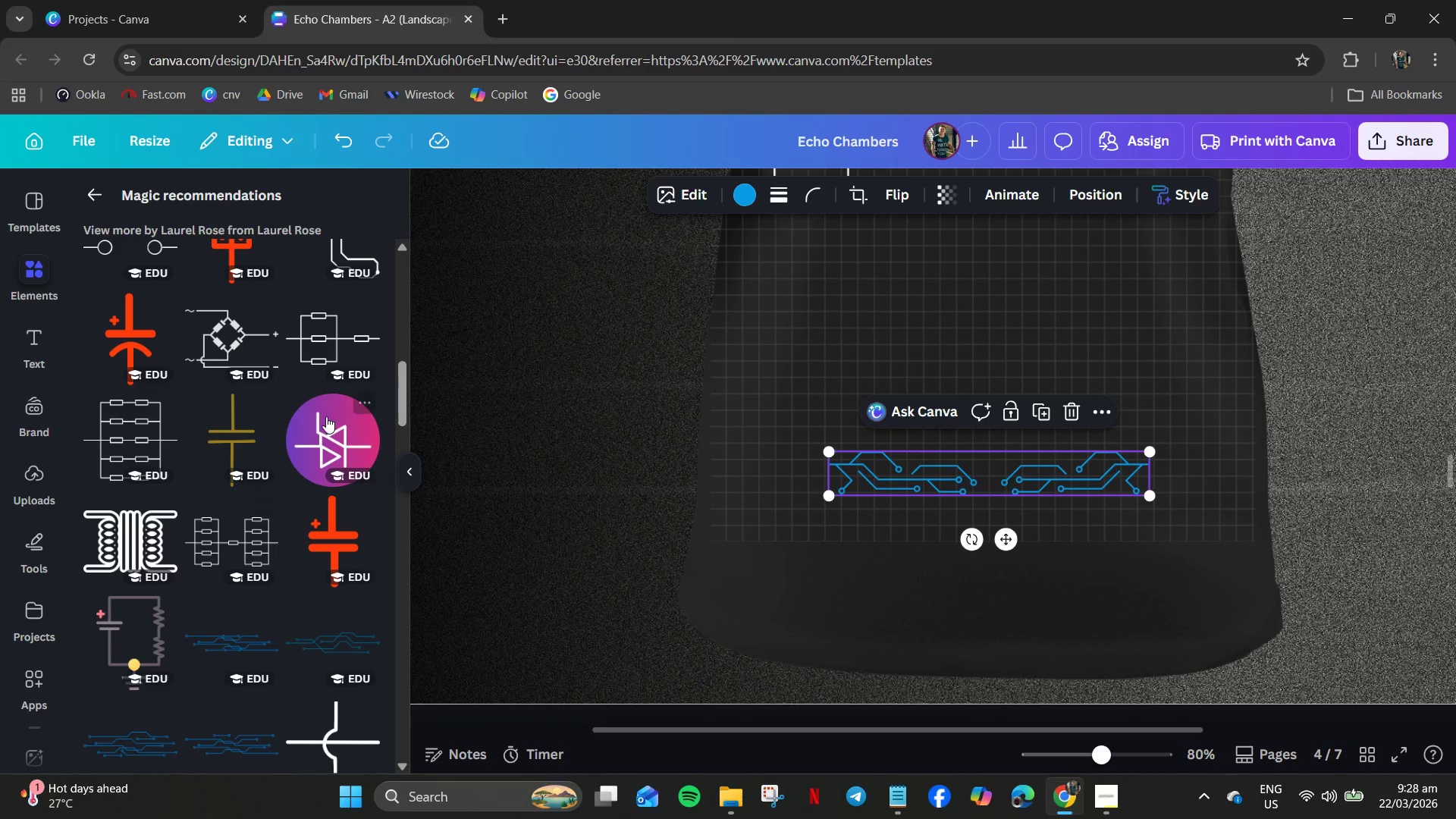 
left_click([320, 325])
 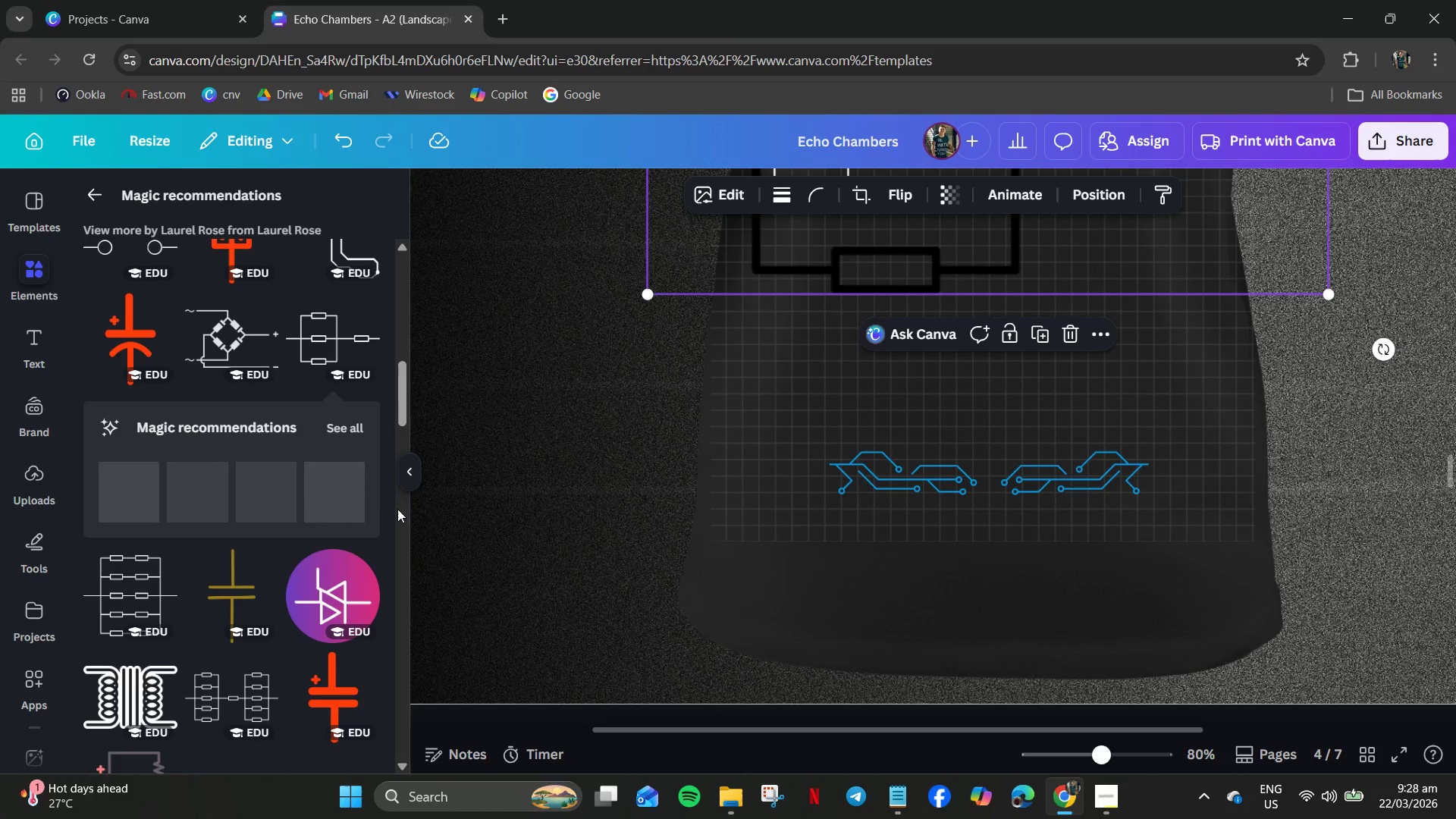 
mouse_move([365, 457])
 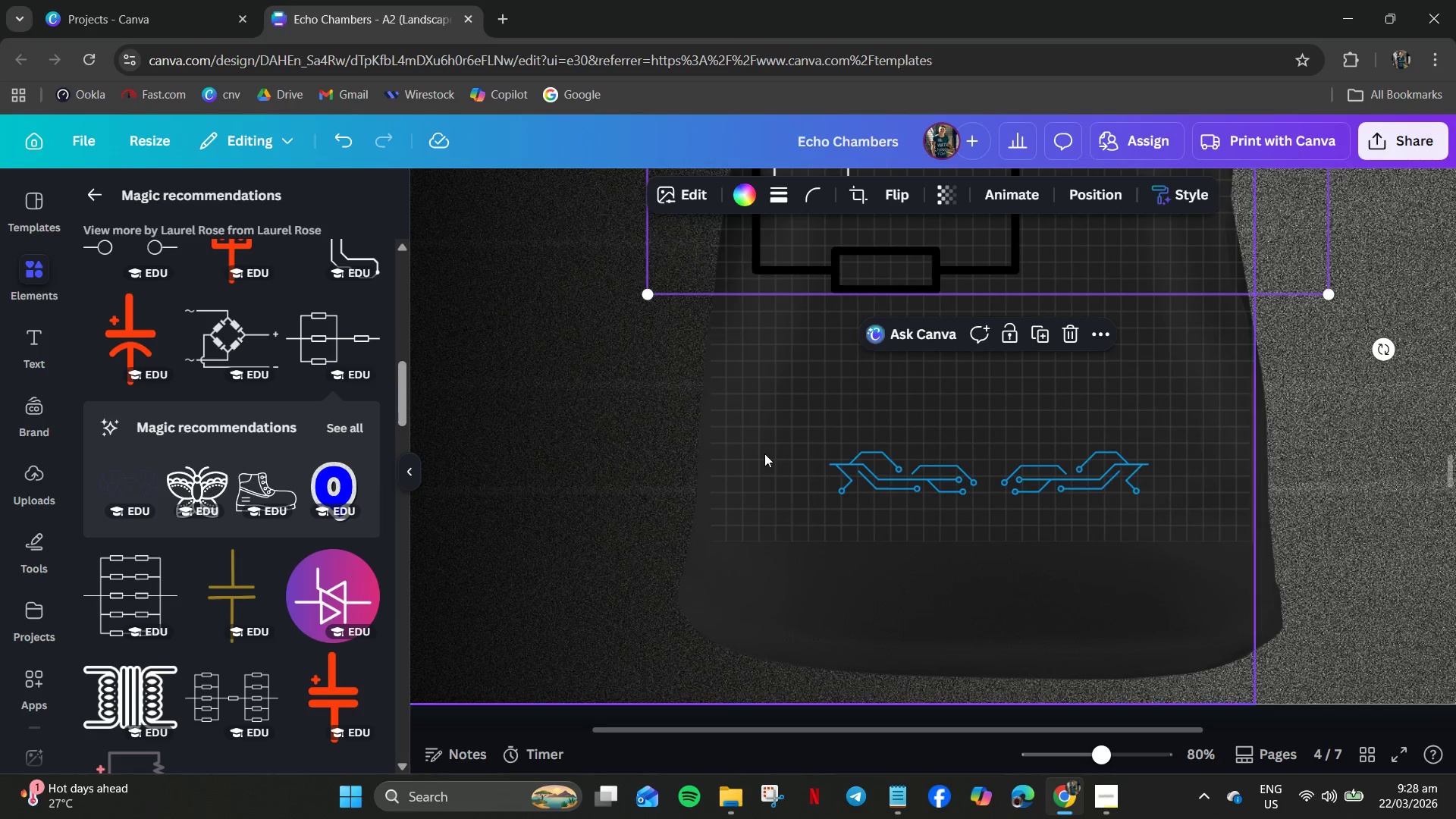 
scroll: coordinate [614, 466], scroll_direction: up, amount: 2.0
 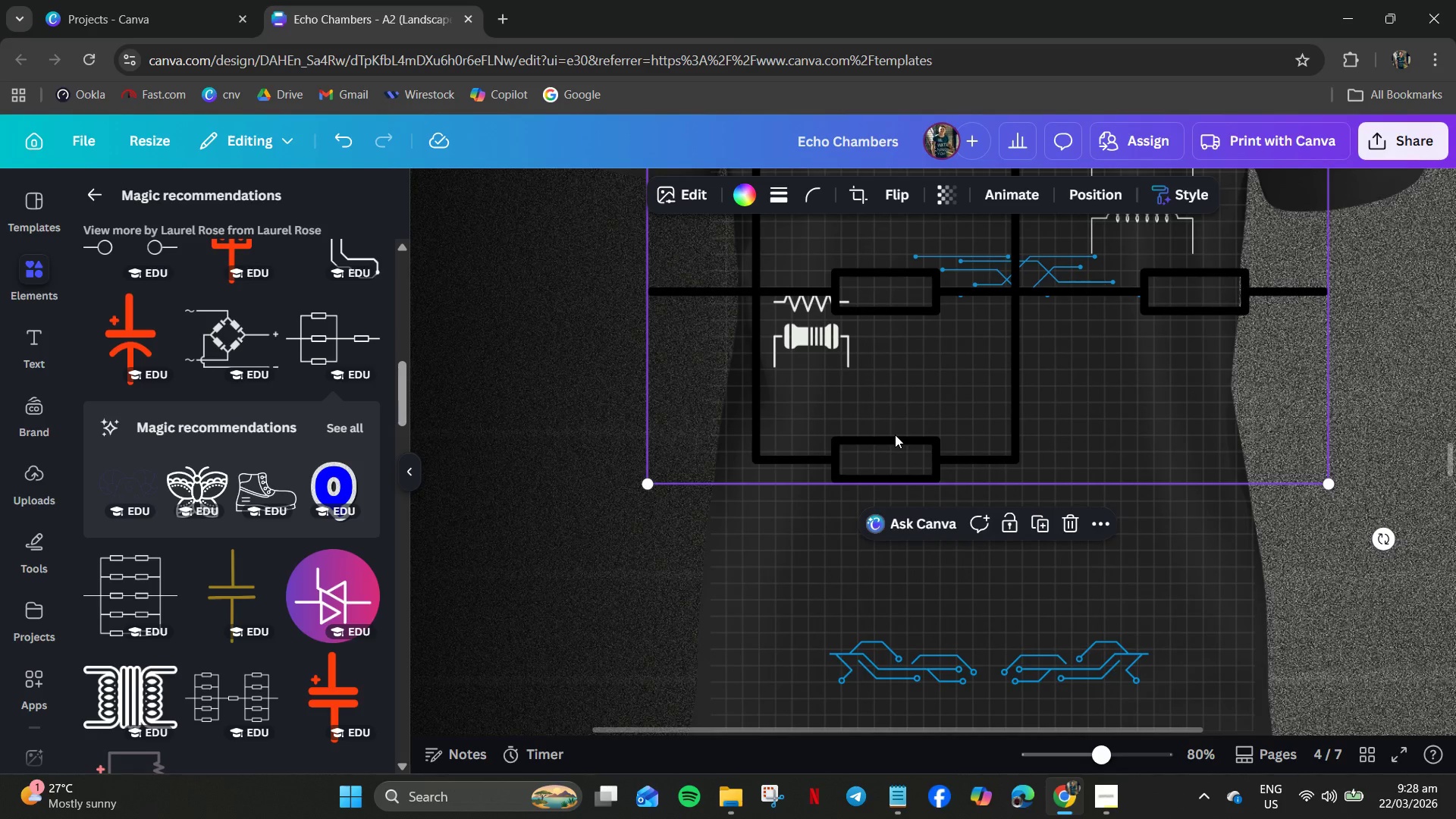 
key(Delete)
 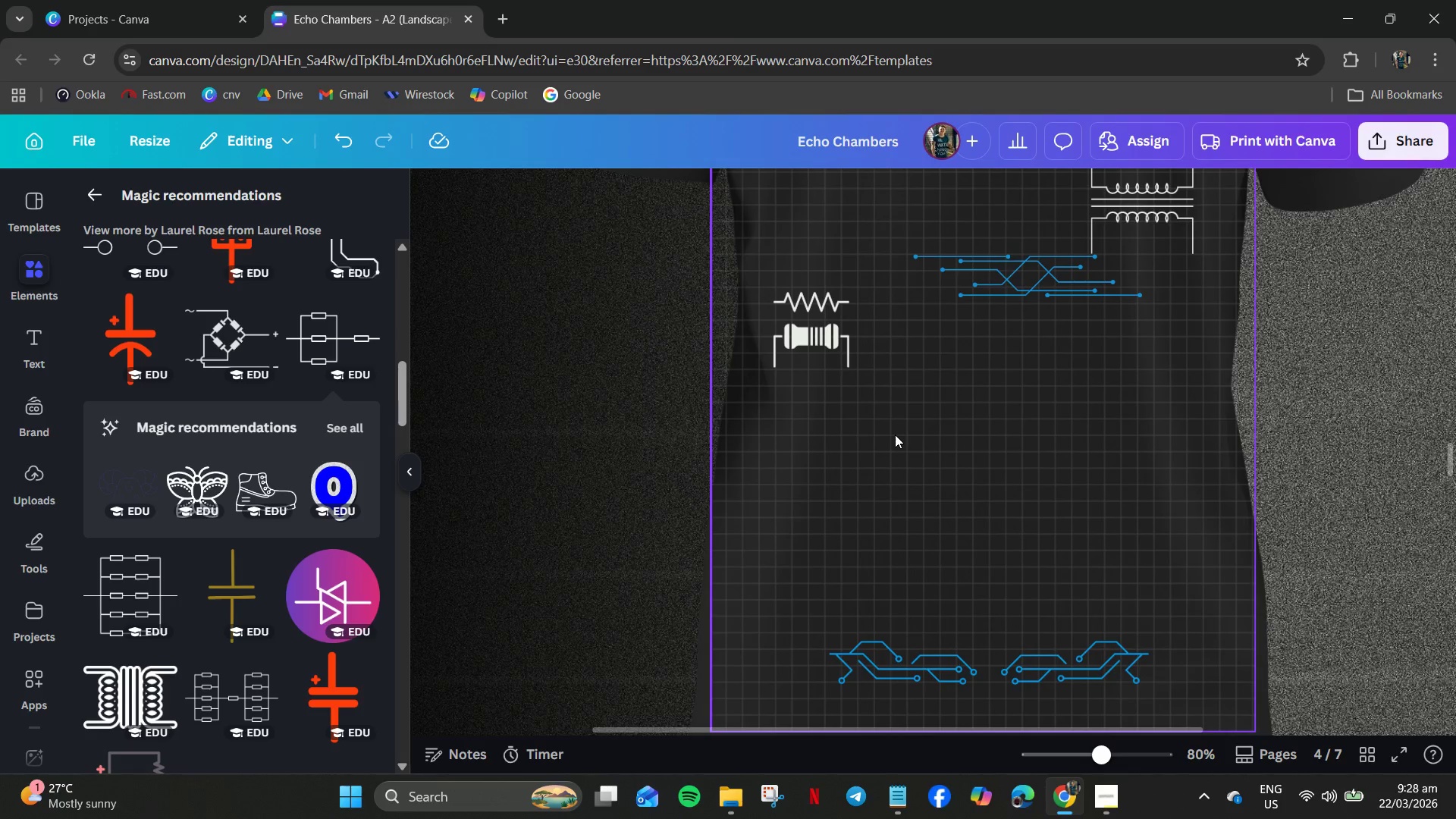 
key(Delete)
 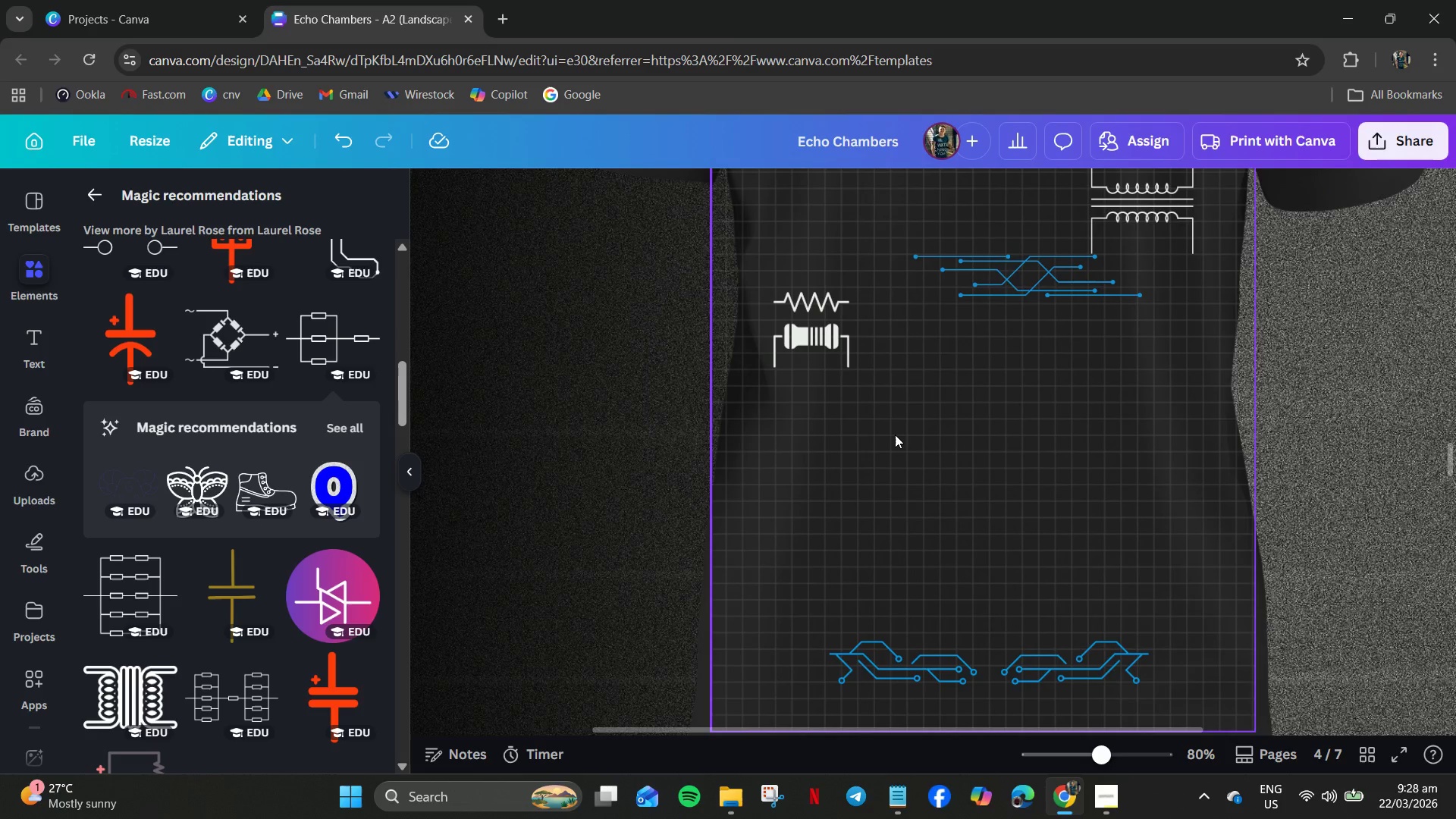 
key(Control+ControlLeft)
 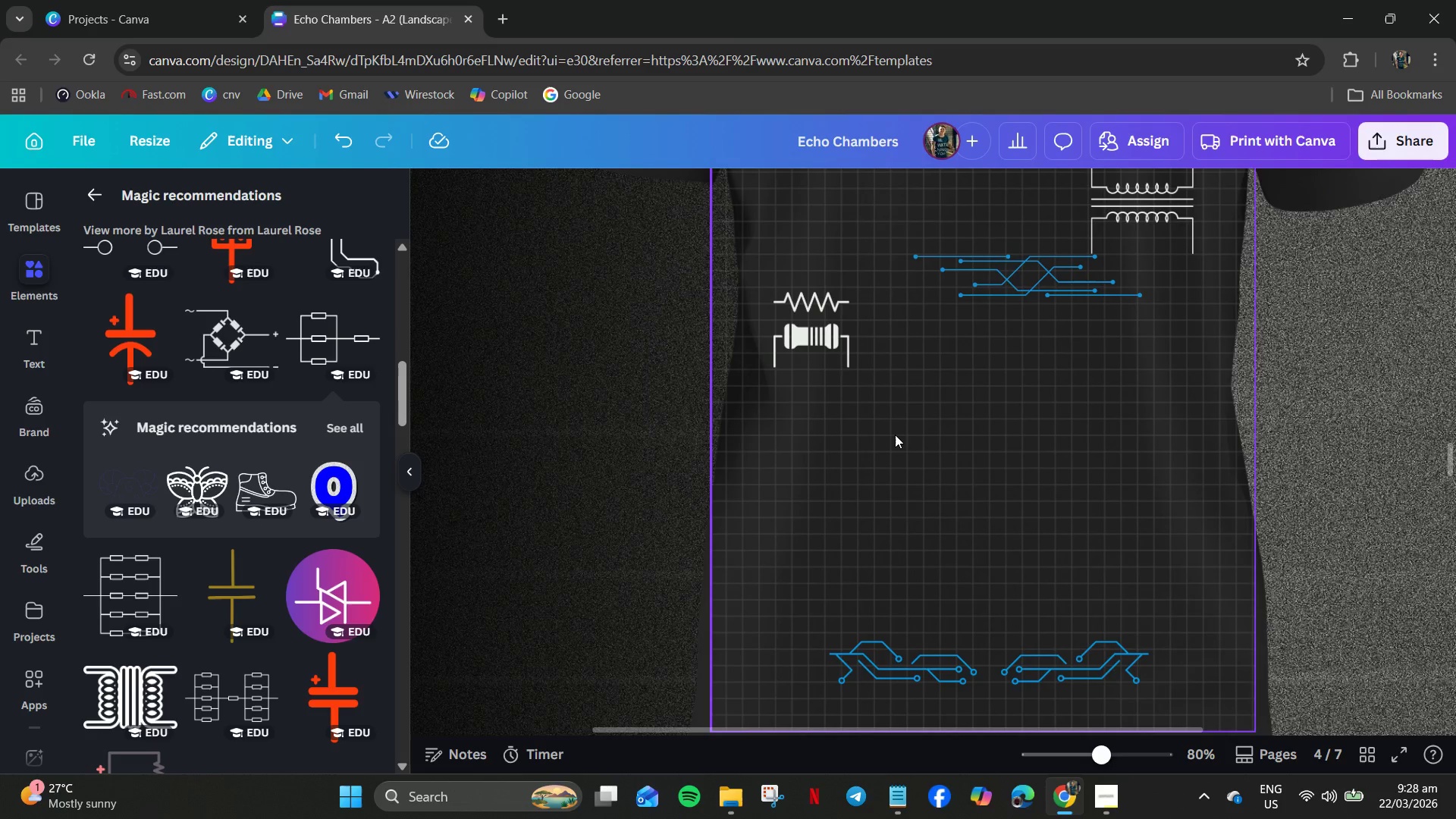 
key(Control+Z)
 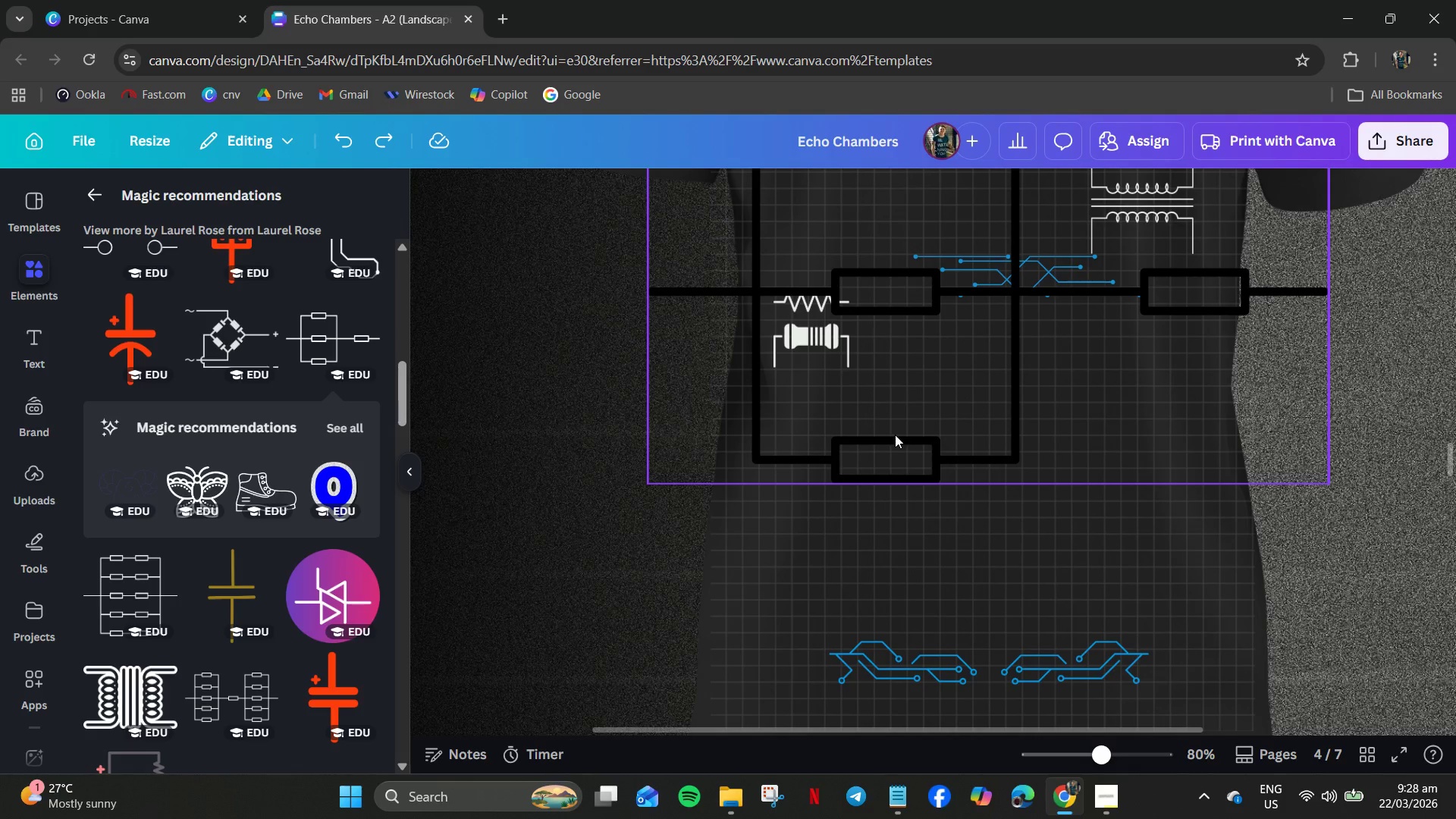 
key(Delete)
 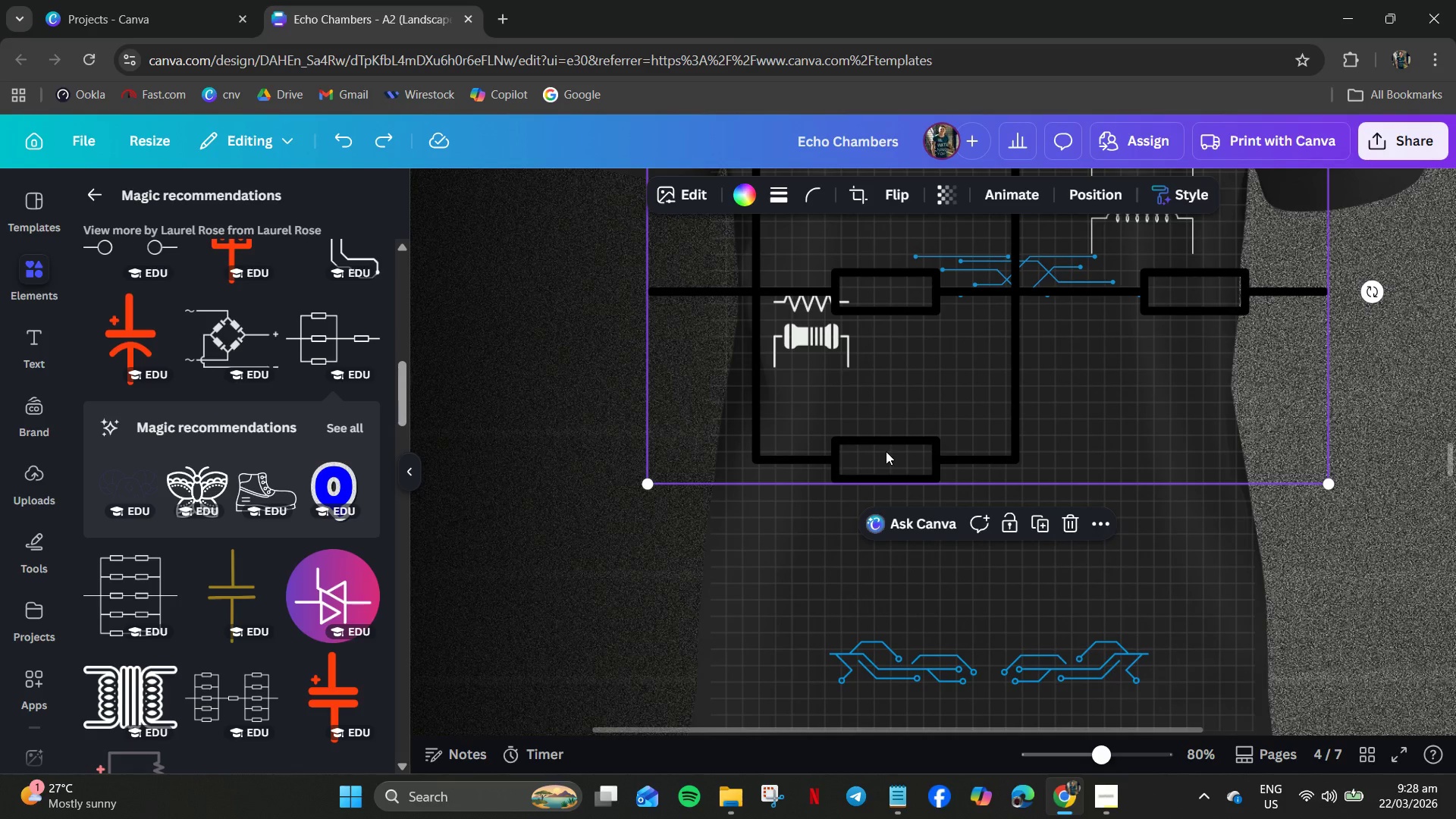 
key(Delete)
 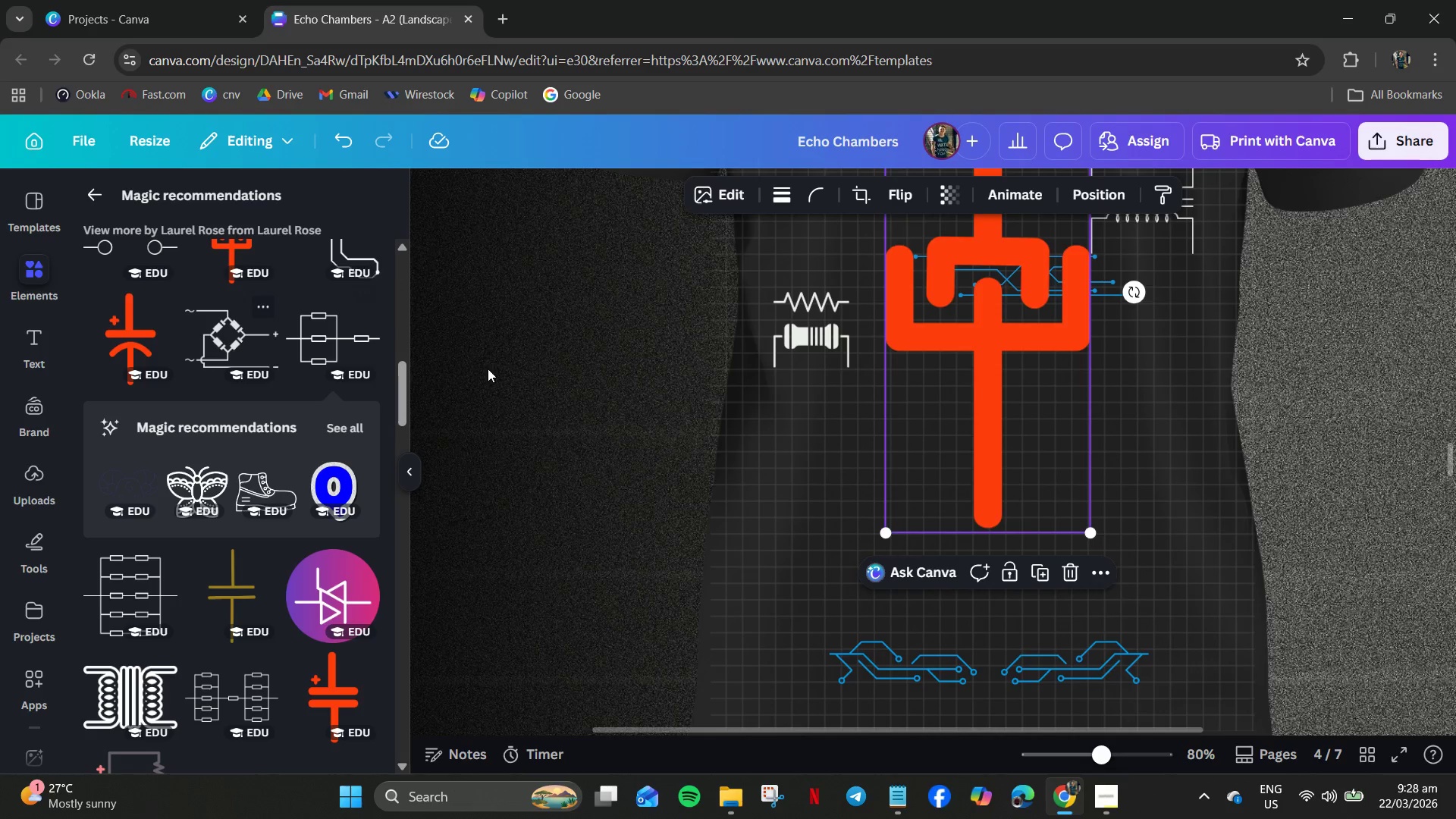 
key(Delete)
 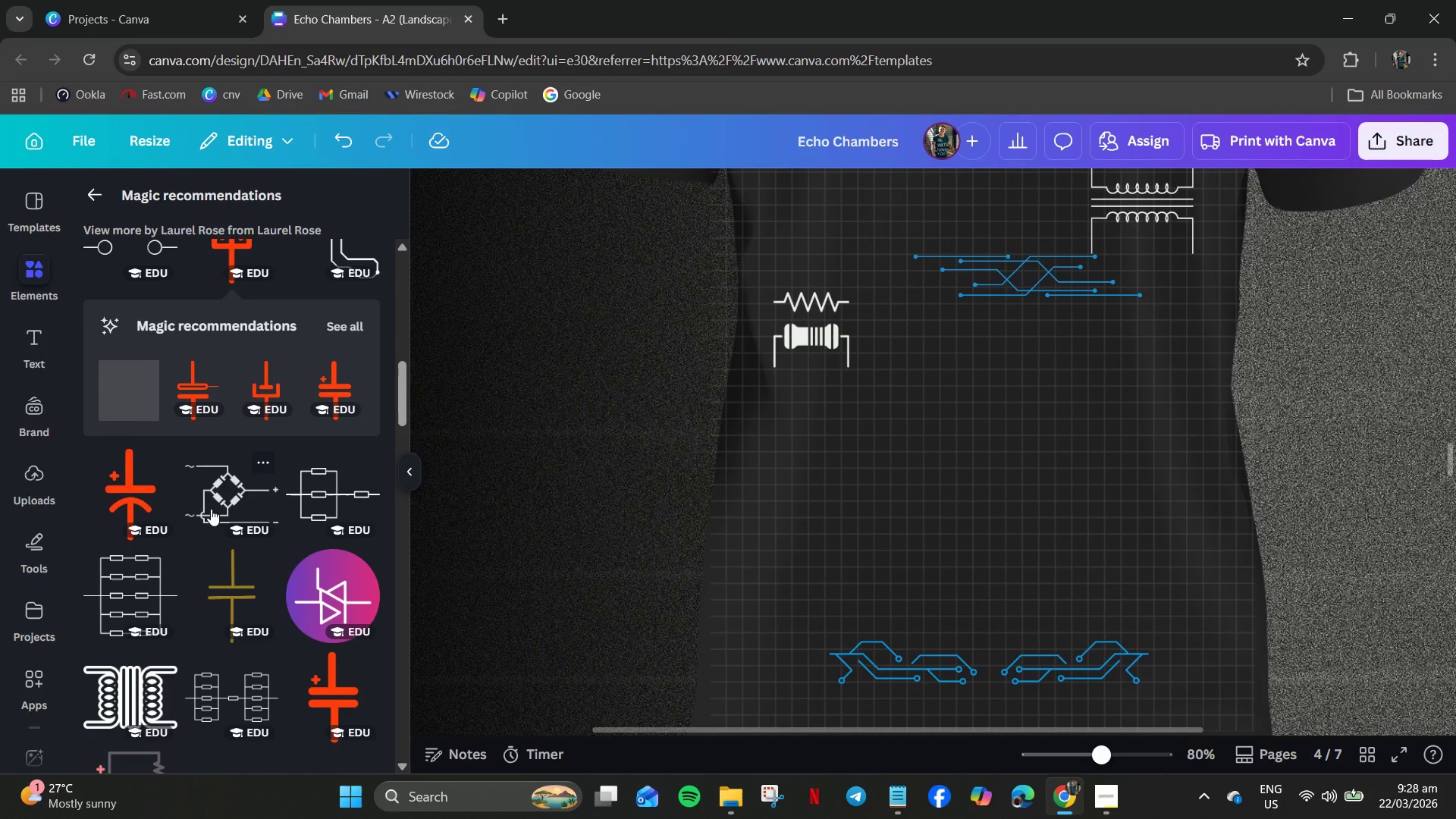 
left_click([226, 476])
 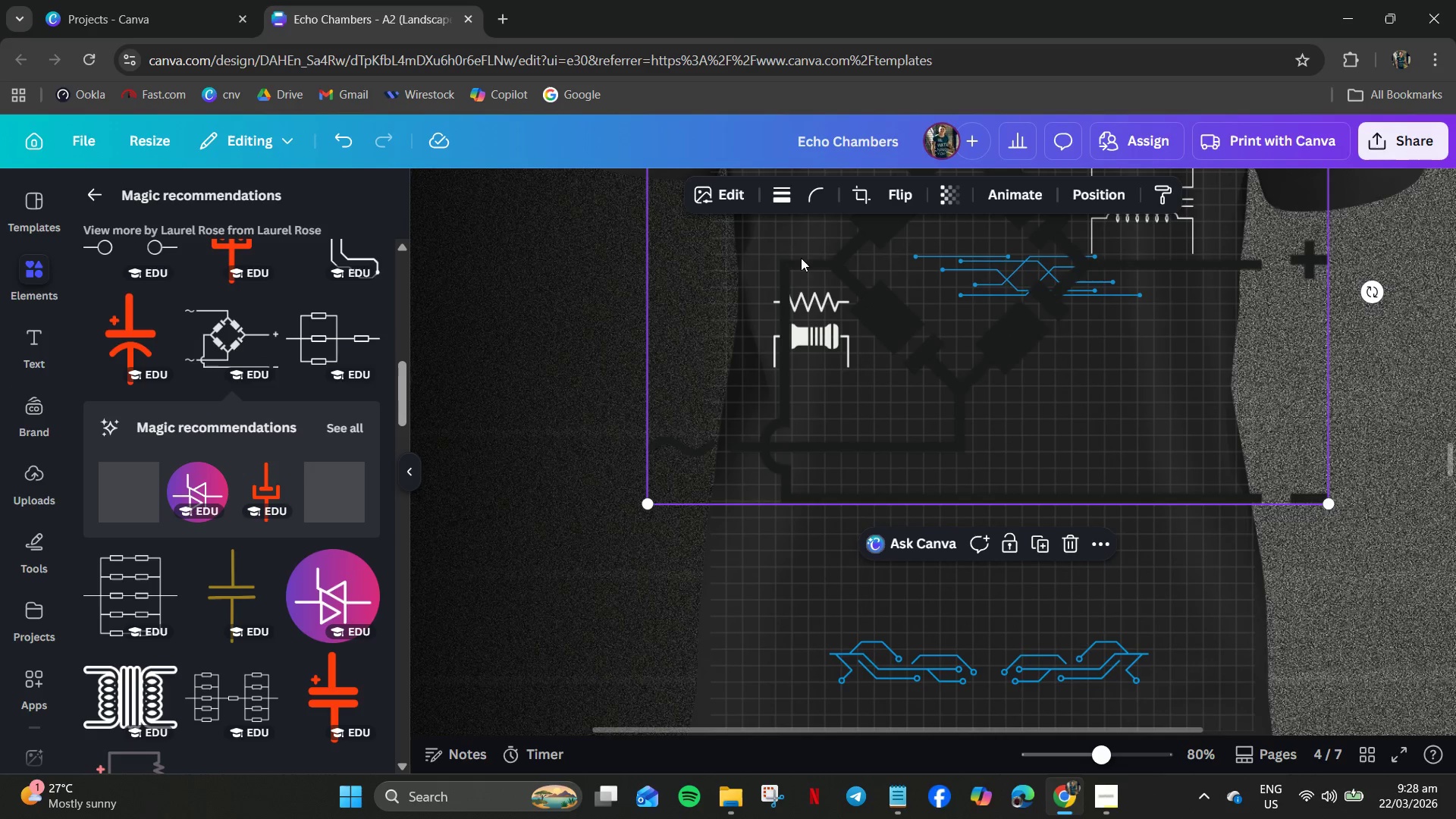 
left_click([739, 193])
 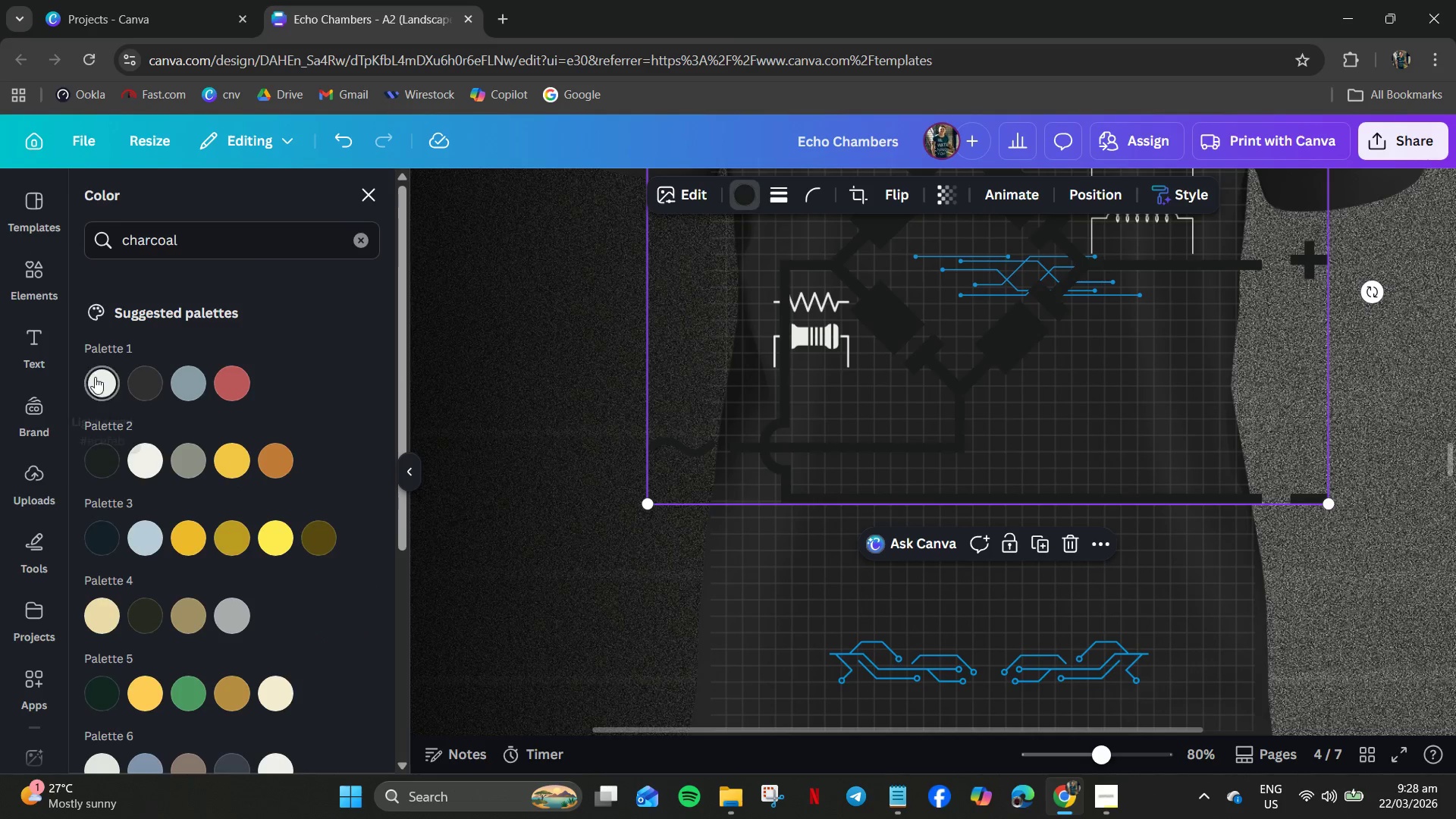 
left_click([98, 383])
 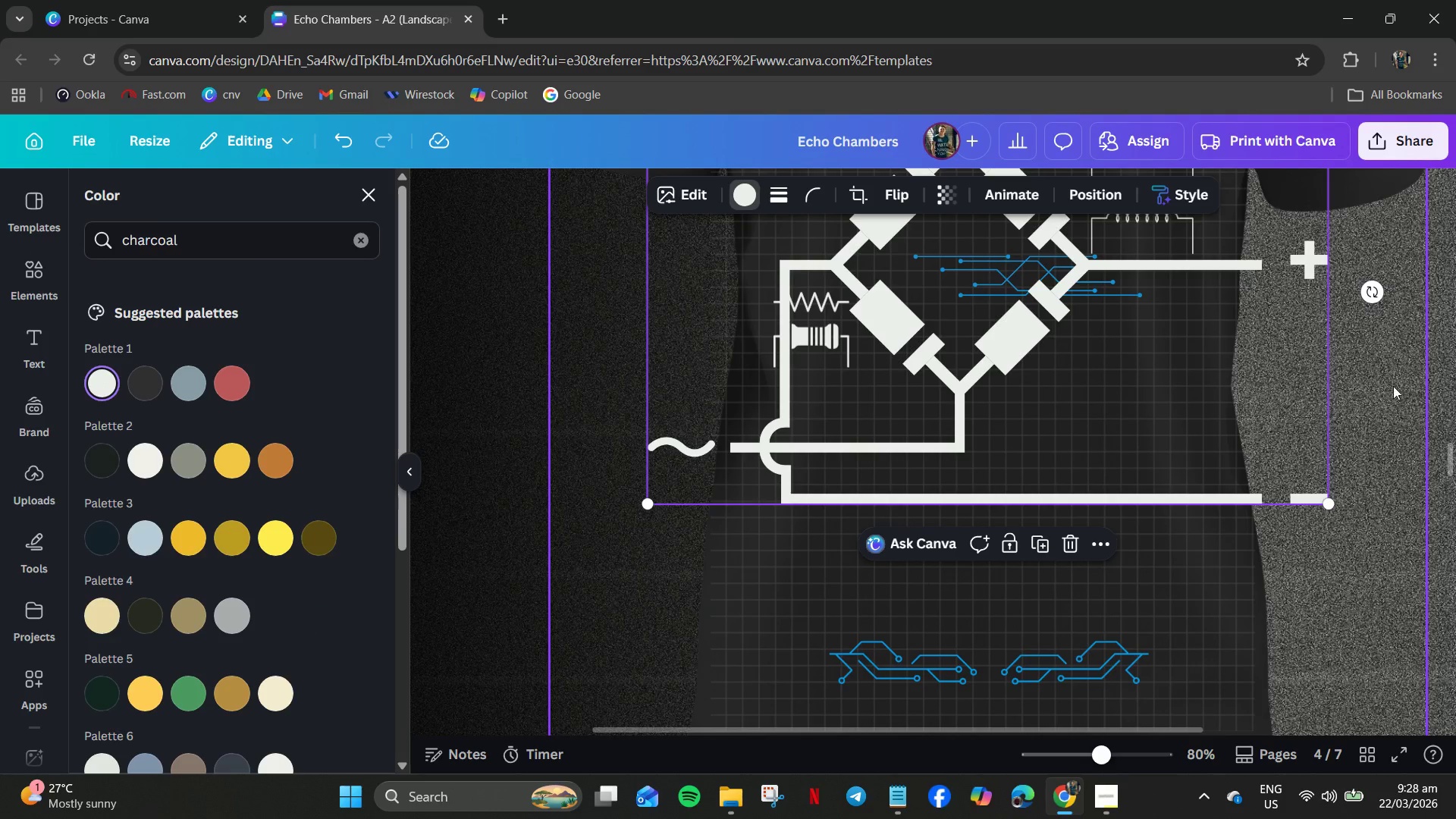 
scroll: coordinate [1338, 338], scroll_direction: up, amount: 2.0
 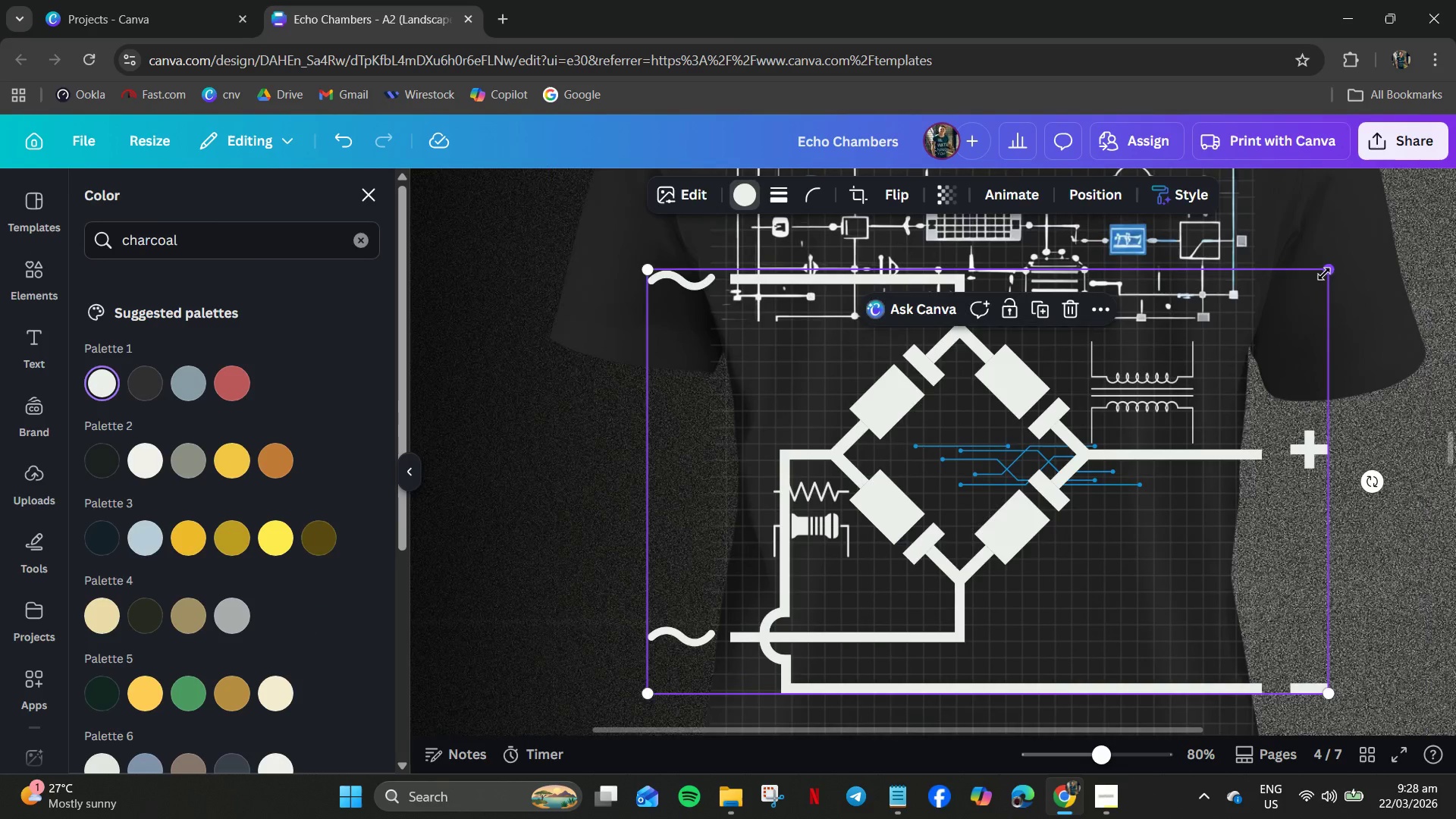 
left_click_drag(start_coordinate=[1324, 274], to_coordinate=[923, 635])
 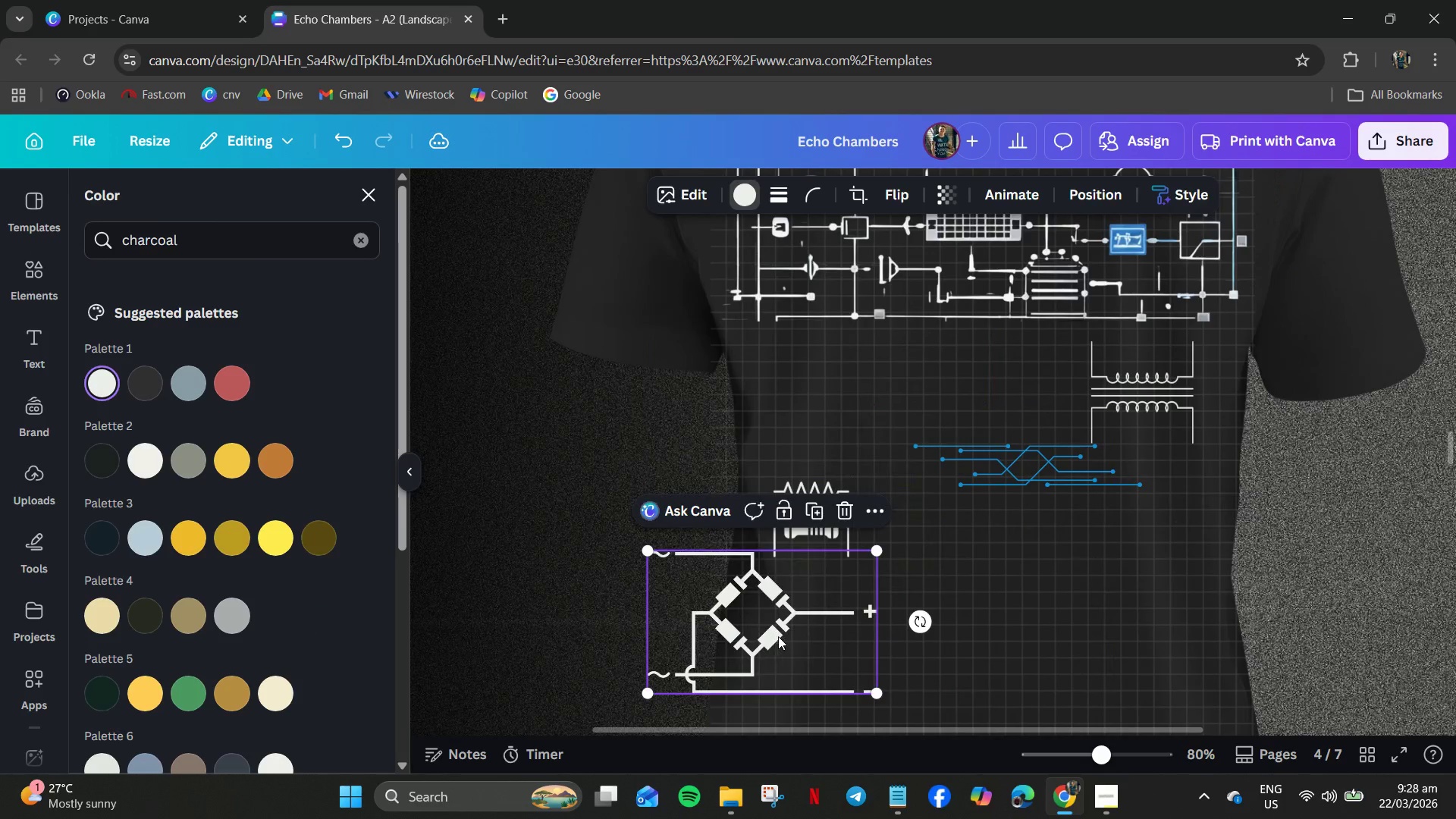 
left_click_drag(start_coordinate=[776, 636], to_coordinate=[983, 644])
 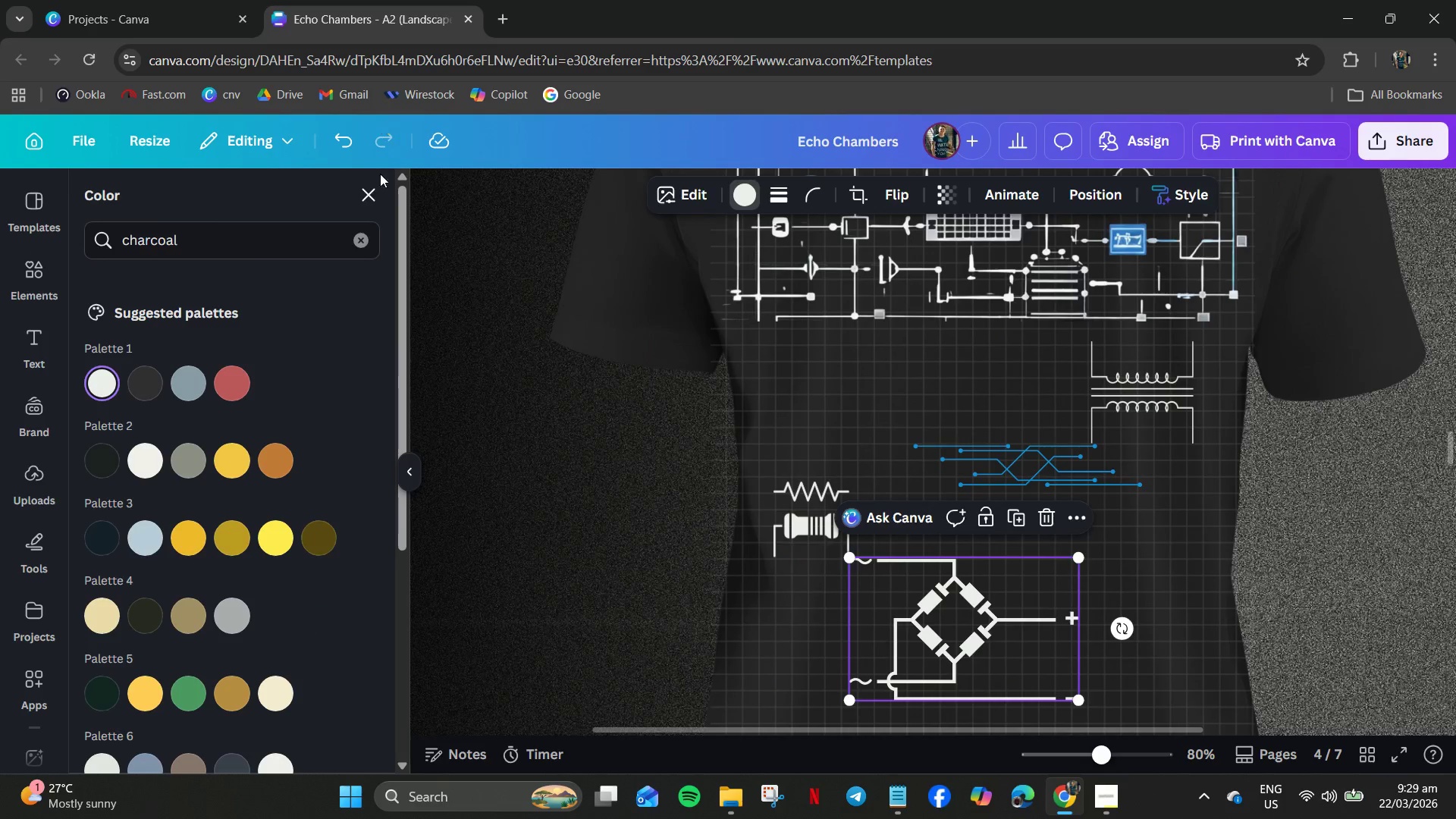 
left_click([372, 189])
 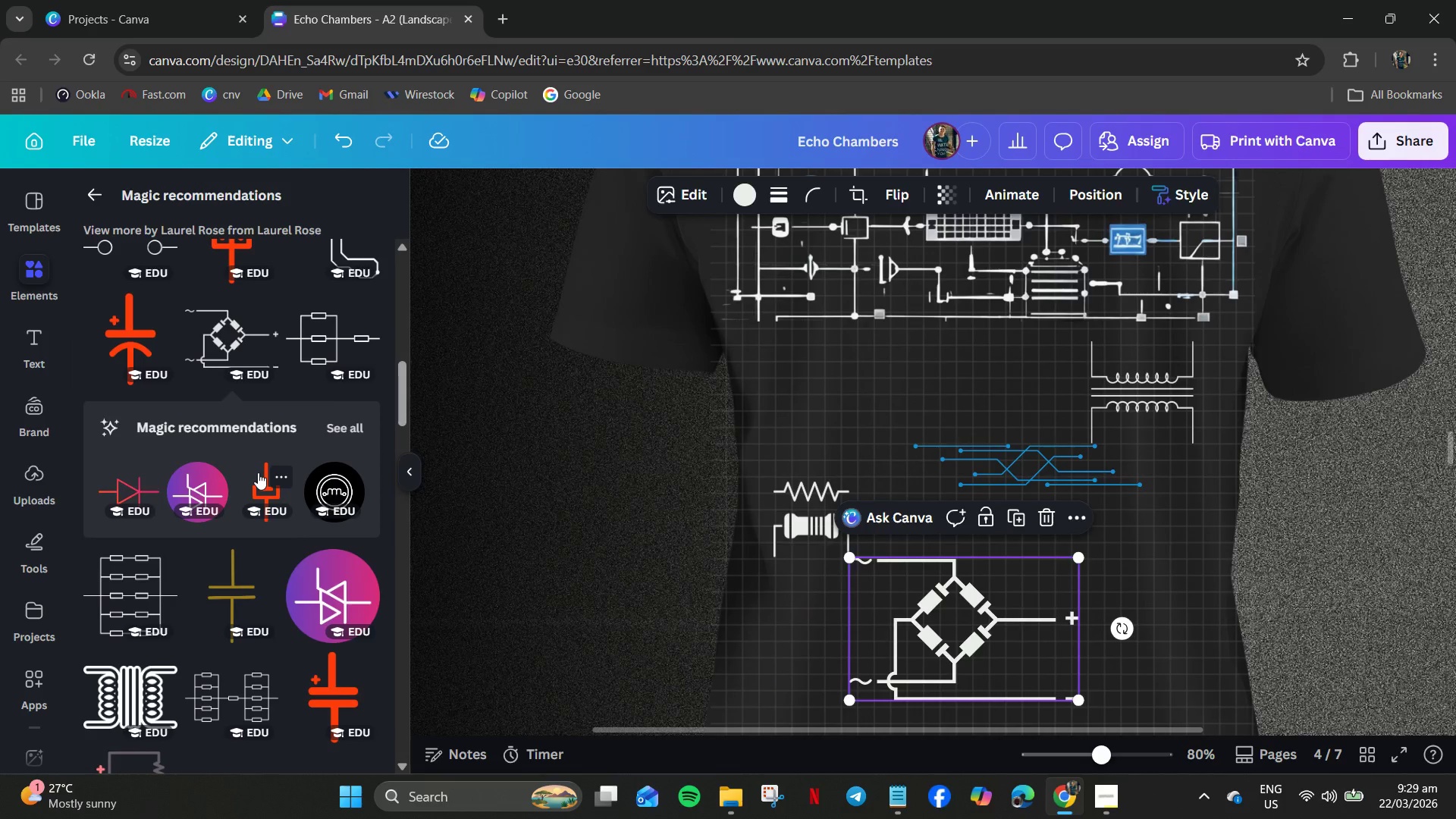 
scroll: coordinate [228, 530], scroll_direction: up, amount: 3.0
 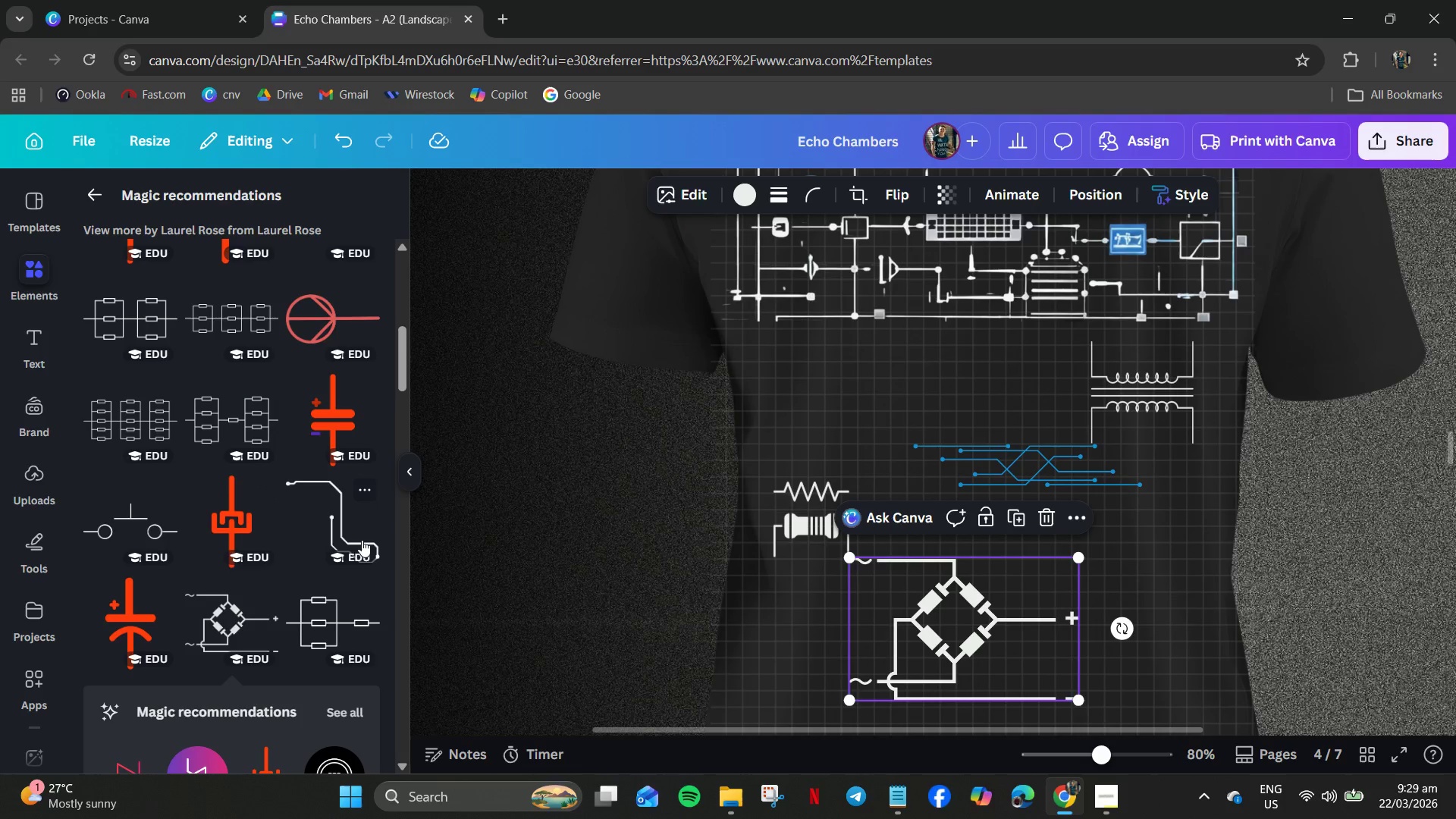 
left_click([338, 529])
 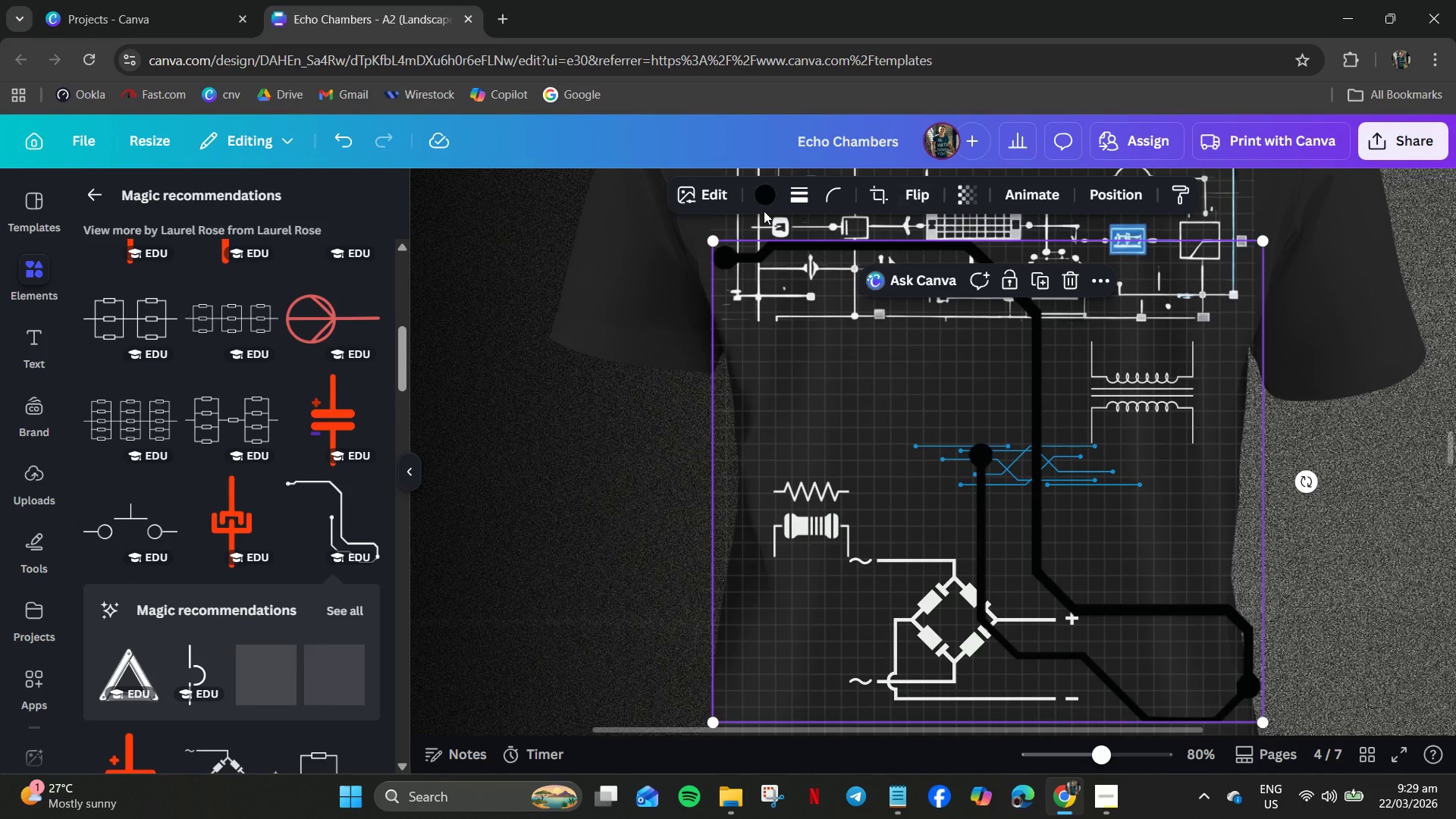 
left_click([763, 200])
 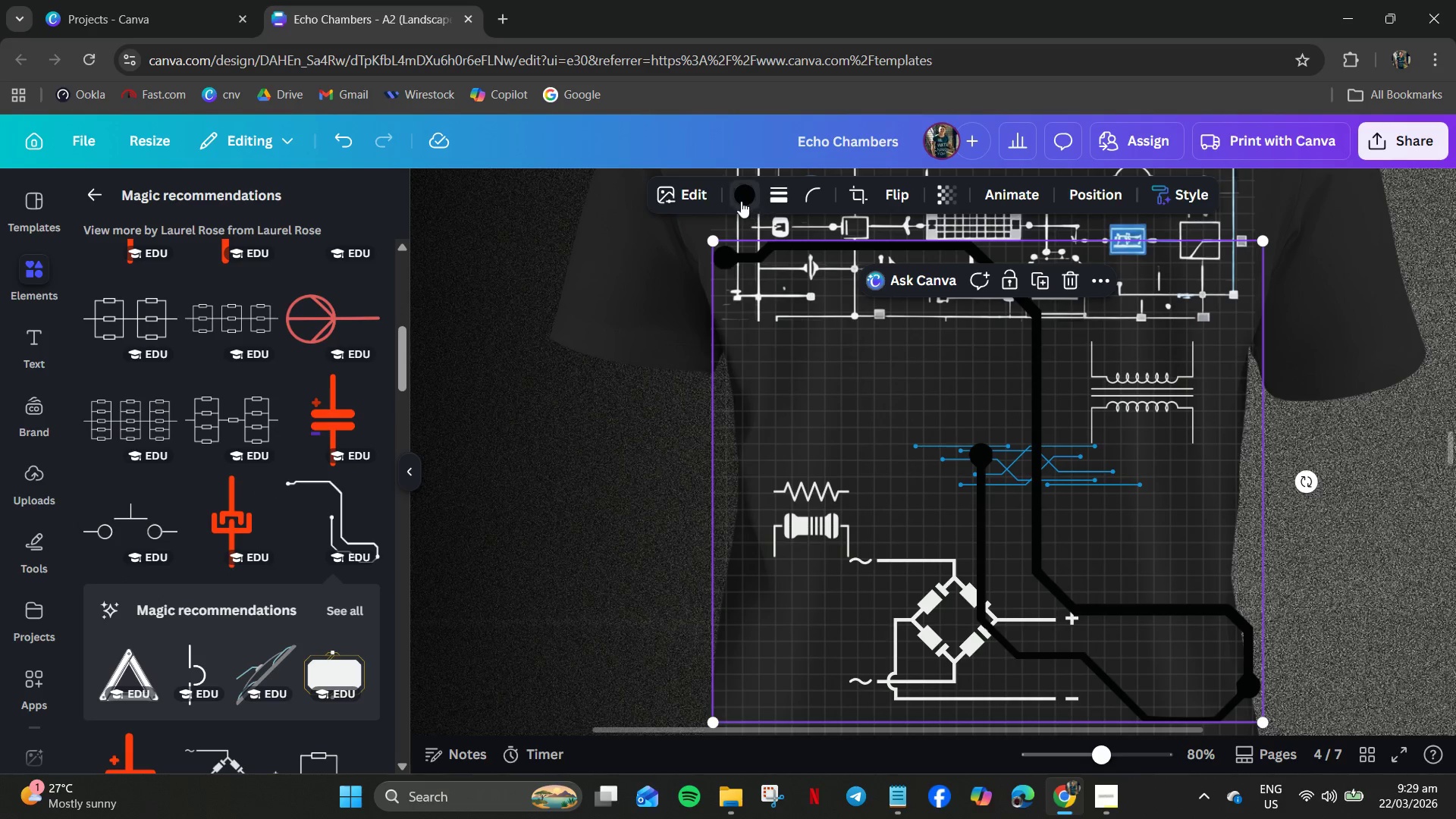 
left_click([741, 201])
 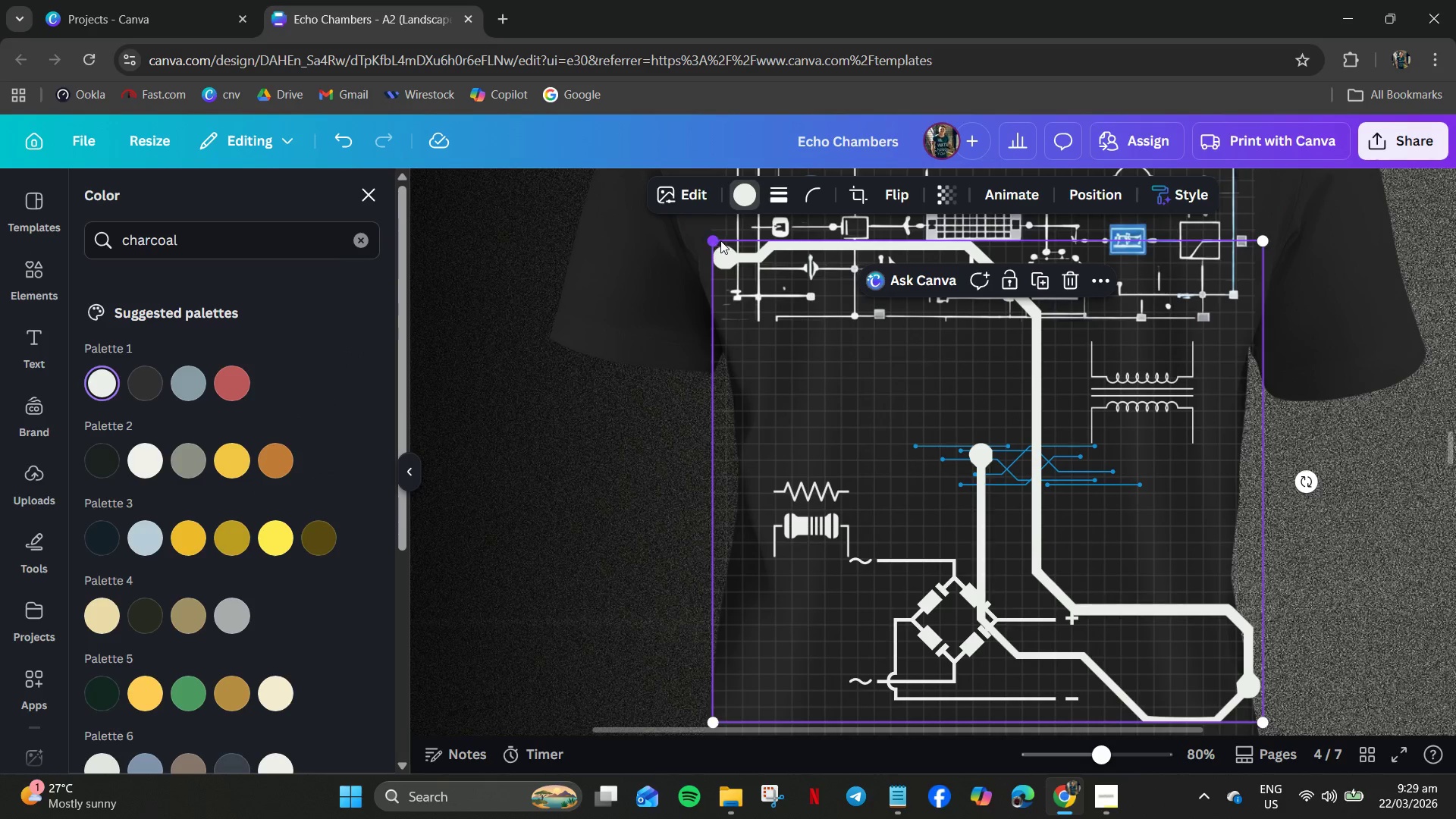 
left_click_drag(start_coordinate=[716, 243], to_coordinate=[1142, 632])
 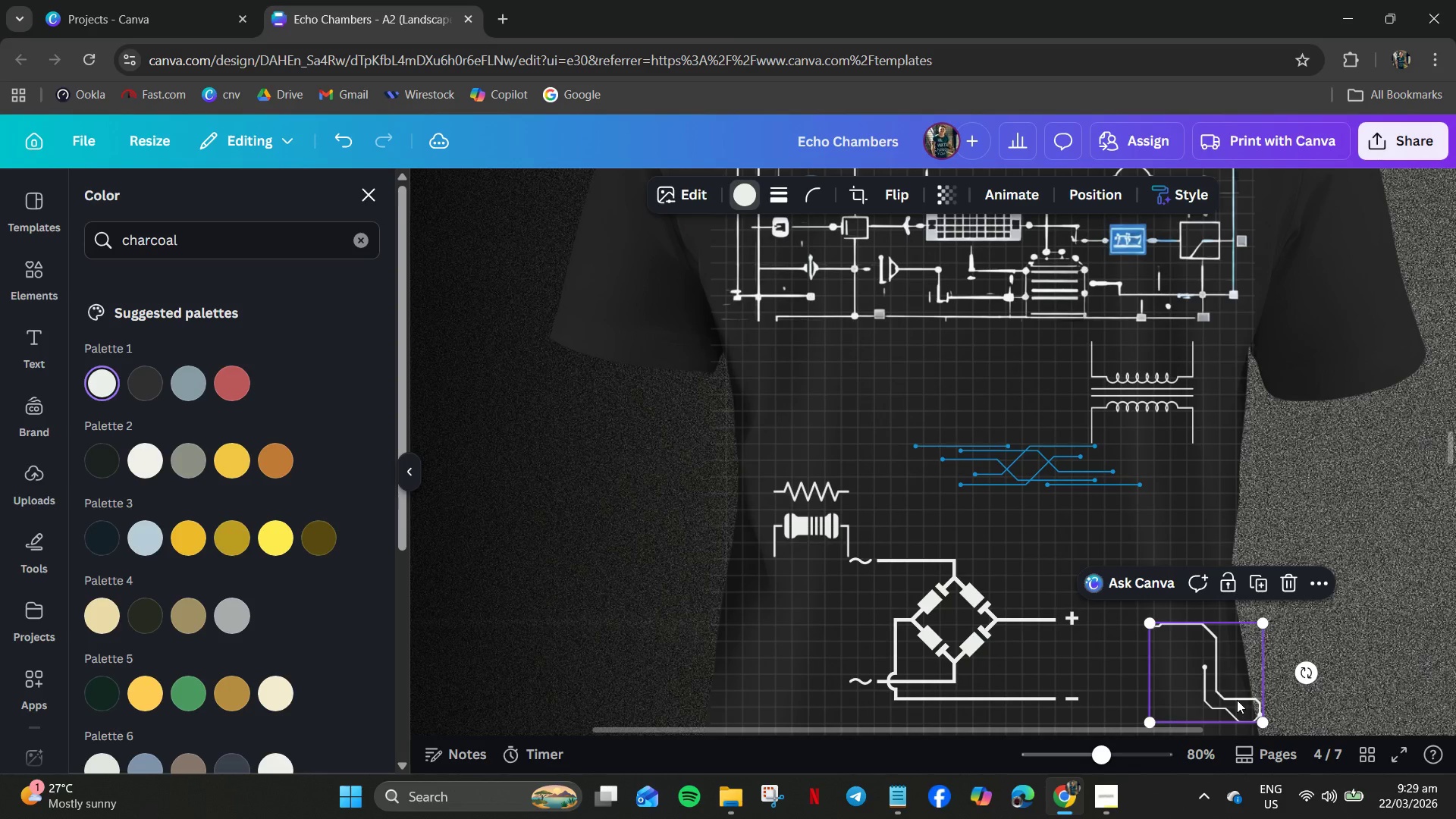 
left_click_drag(start_coordinate=[1237, 703], to_coordinate=[892, 431])
 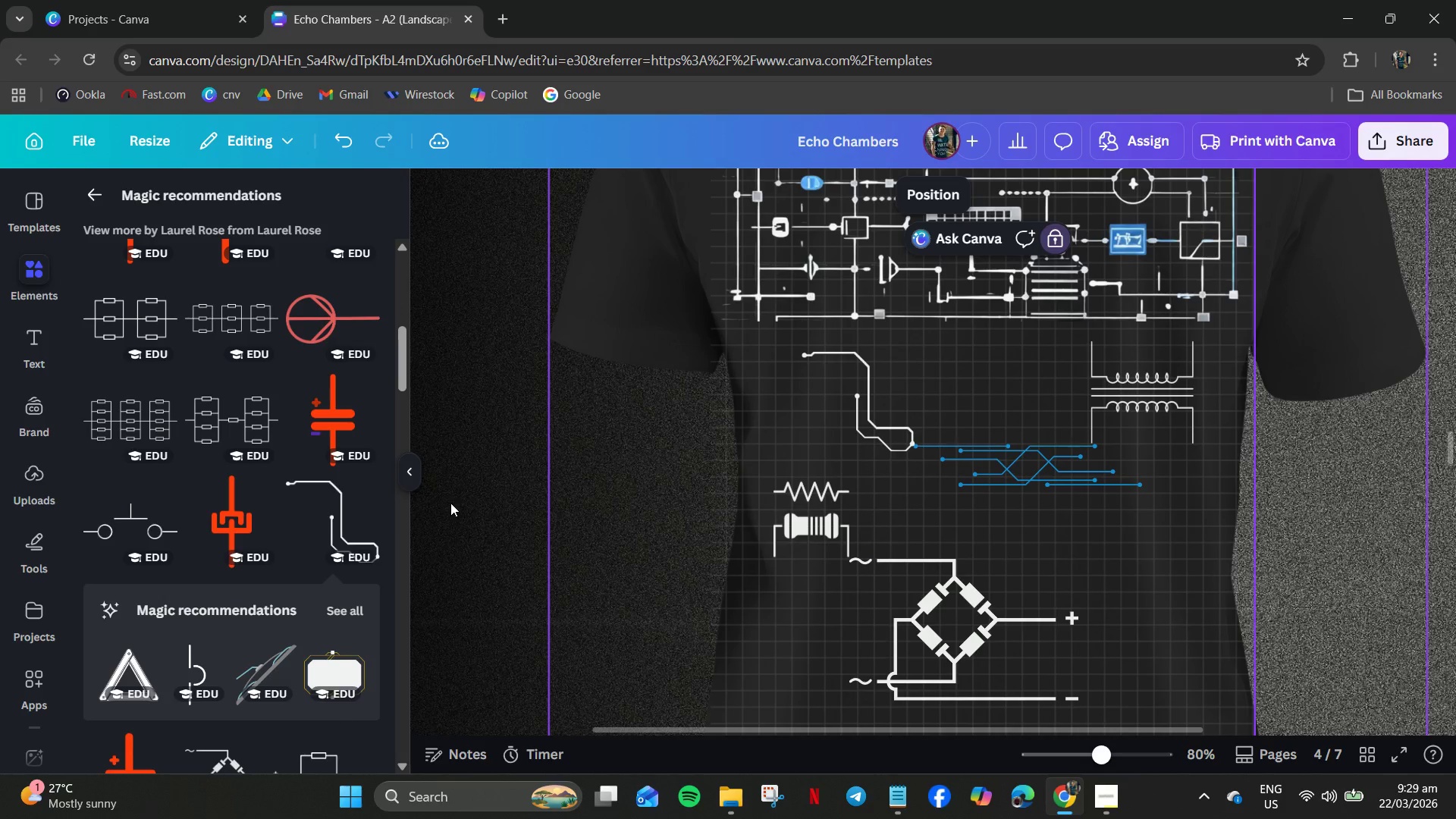 
scroll: coordinate [195, 521], scroll_direction: up, amount: 10.0
 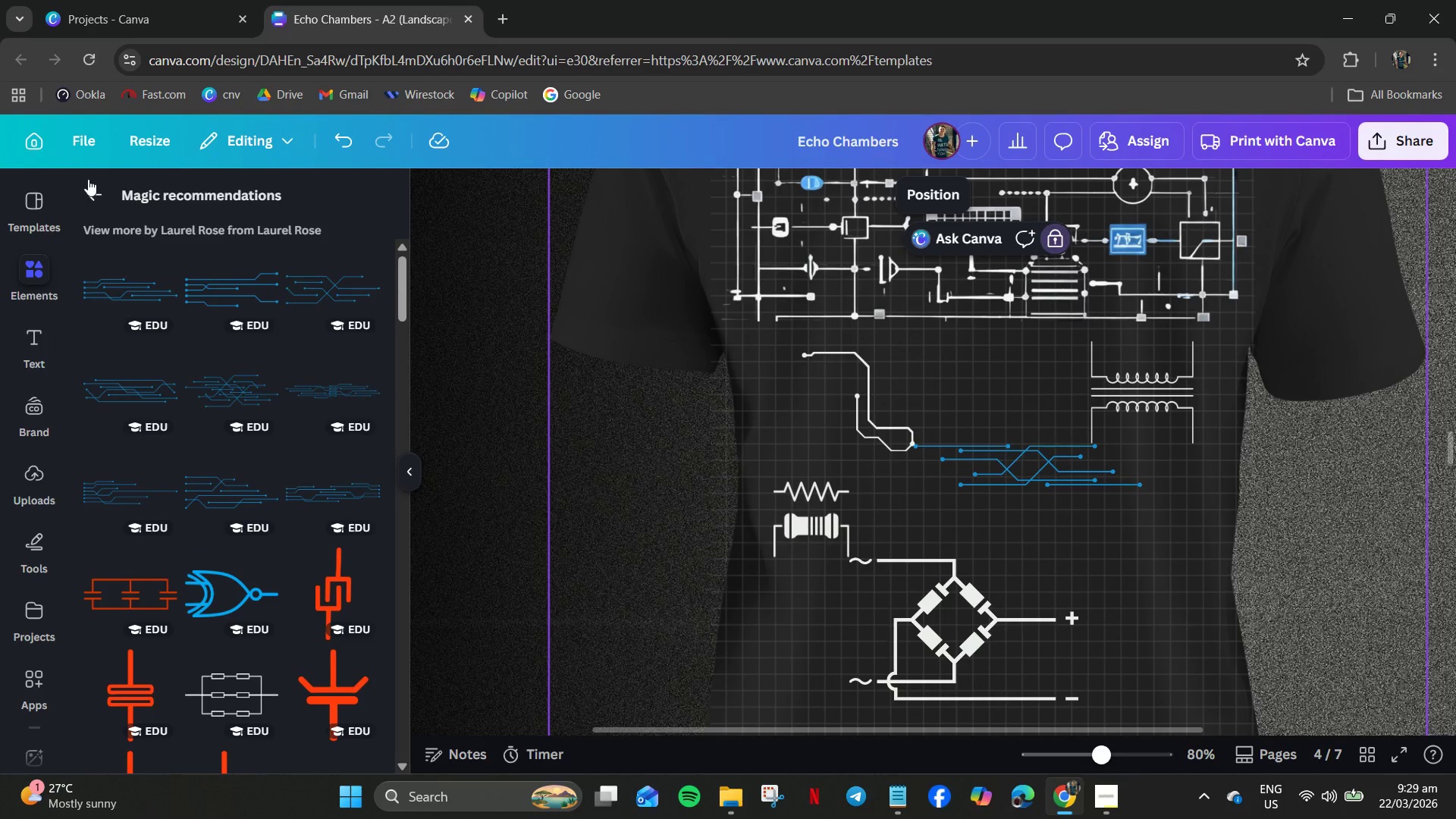 
left_click([88, 179])
 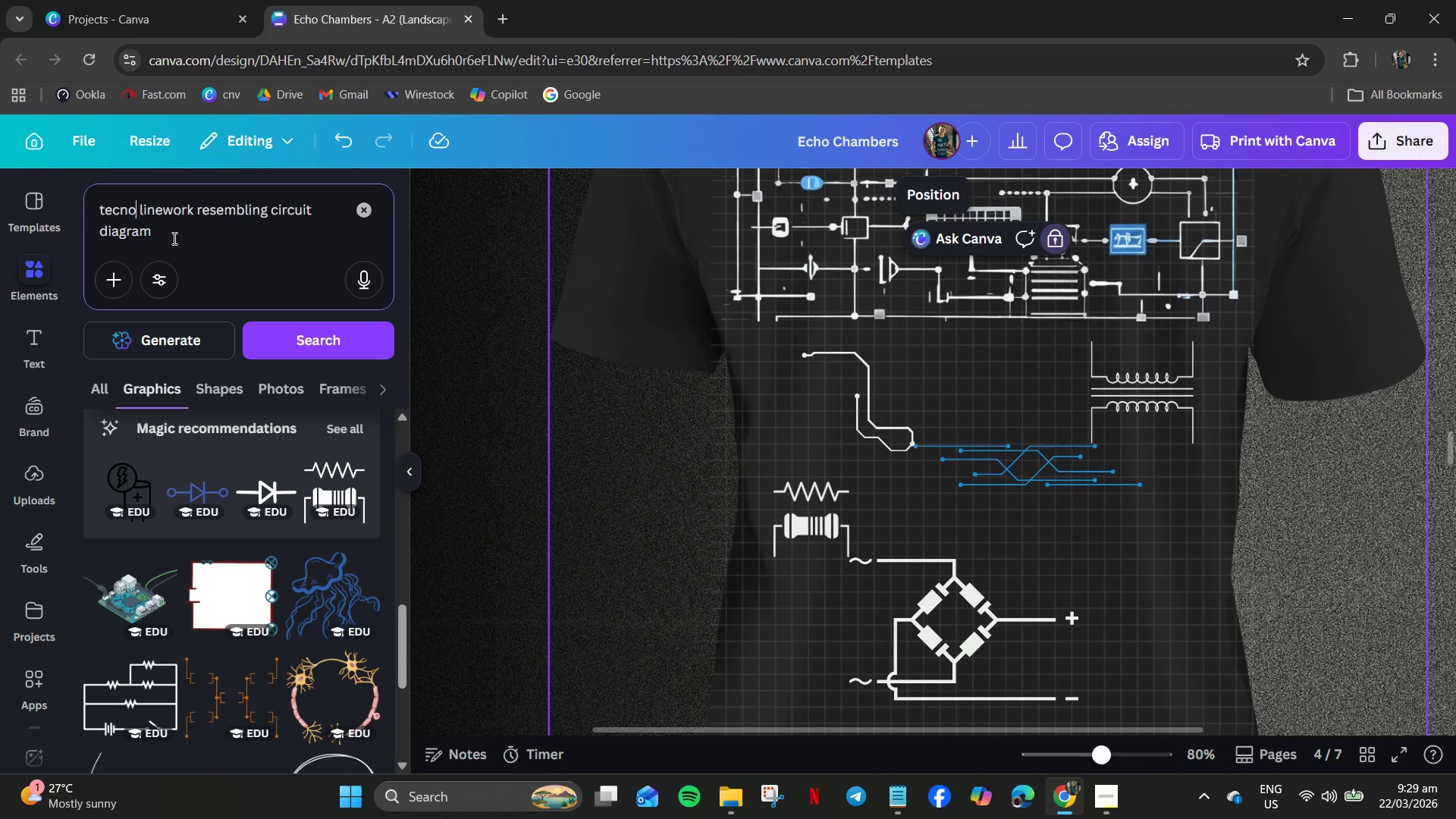 
type( fuze )
 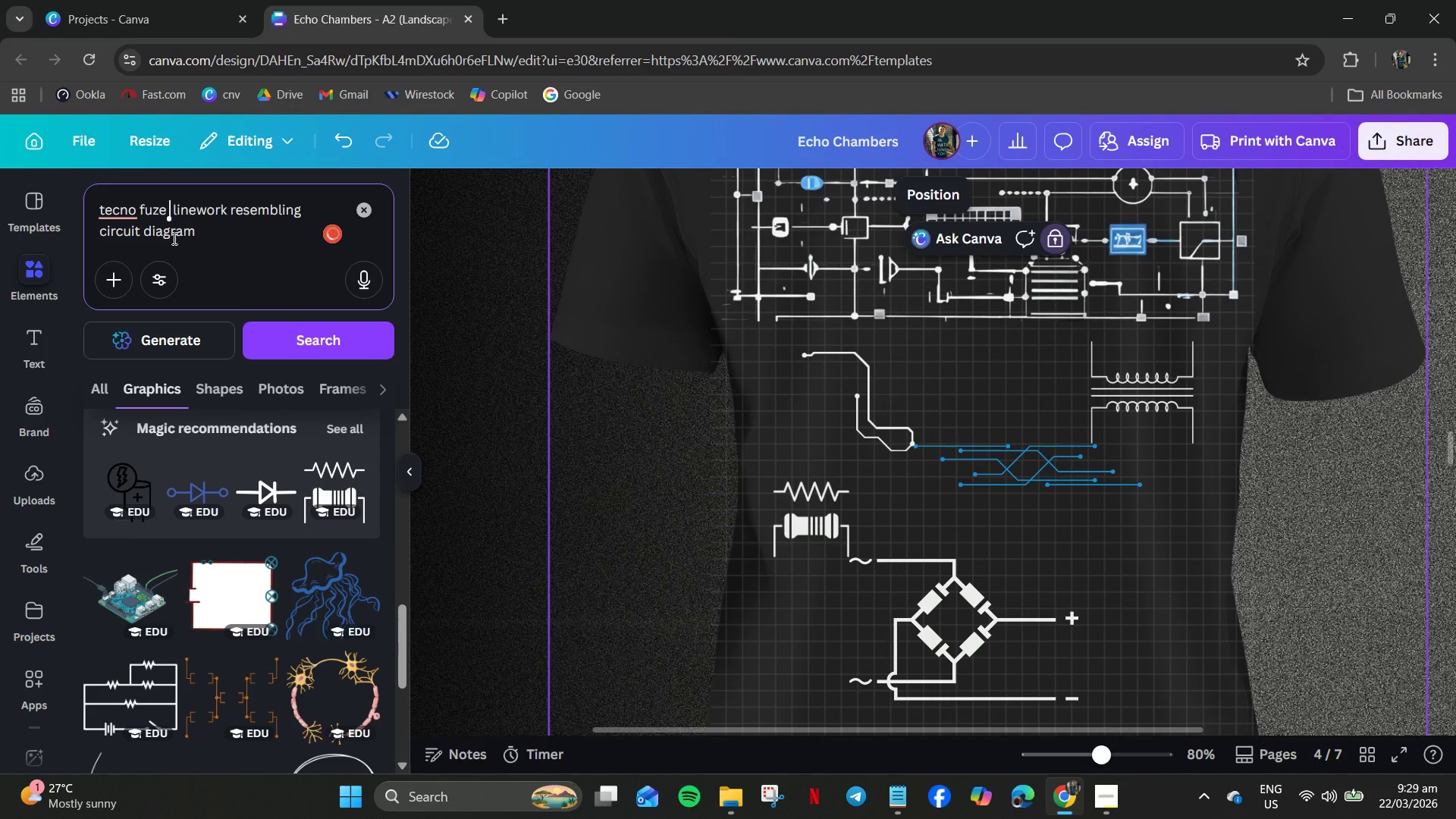 
key(Enter)
 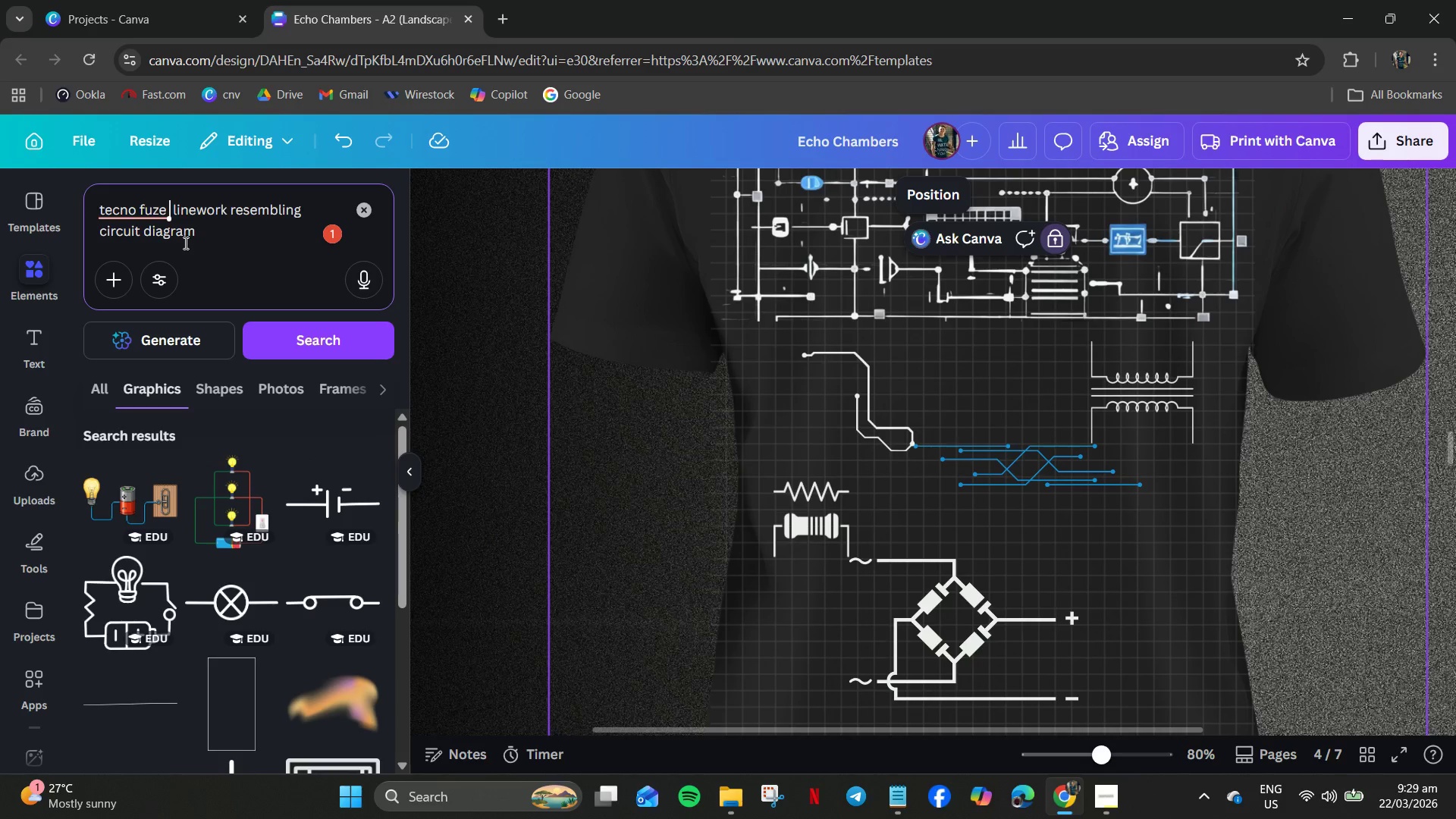 
scroll: coordinate [308, 543], scroll_direction: down, amount: 15.0
 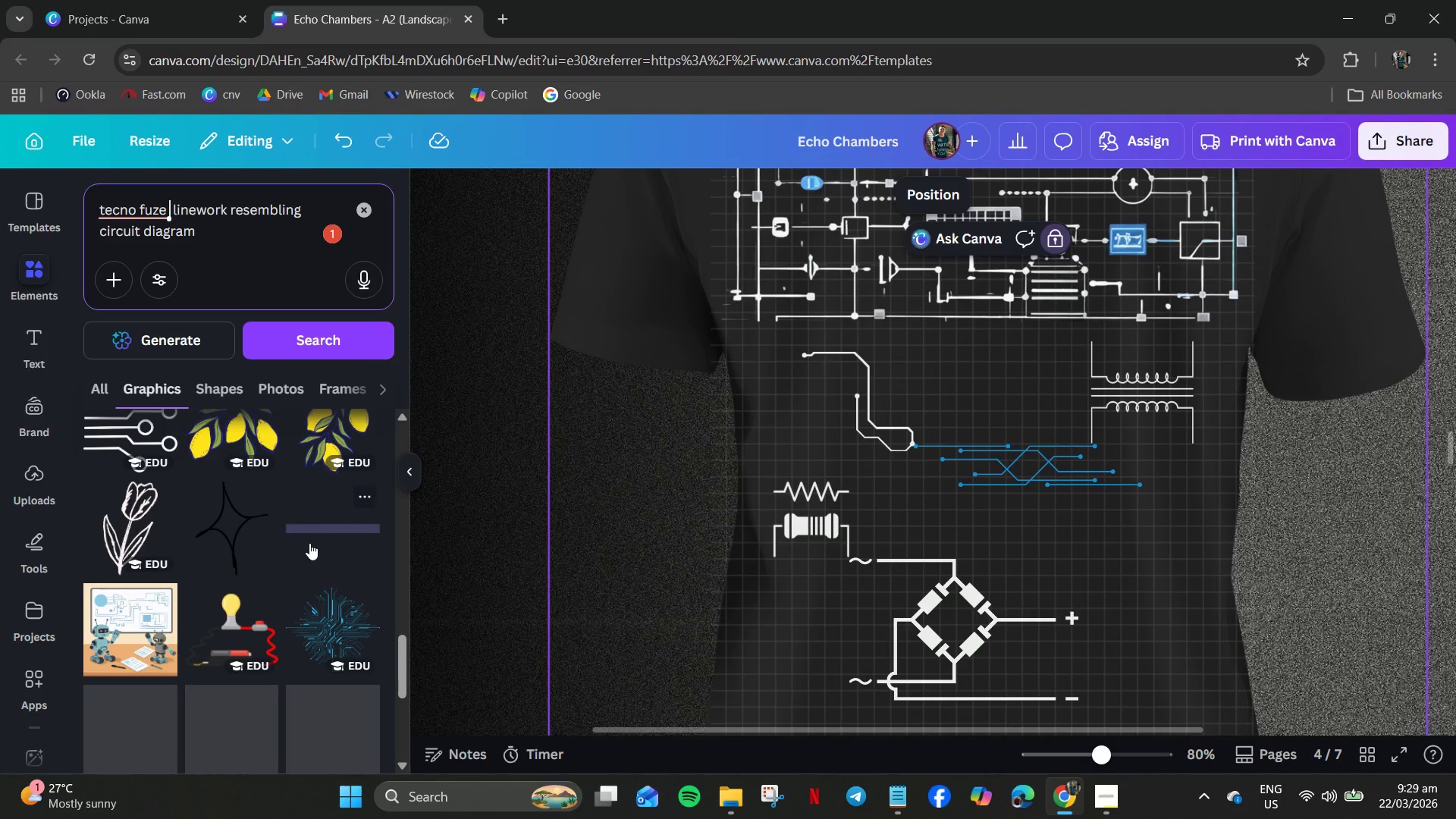 
scroll: coordinate [289, 575], scroll_direction: down, amount: 6.0
 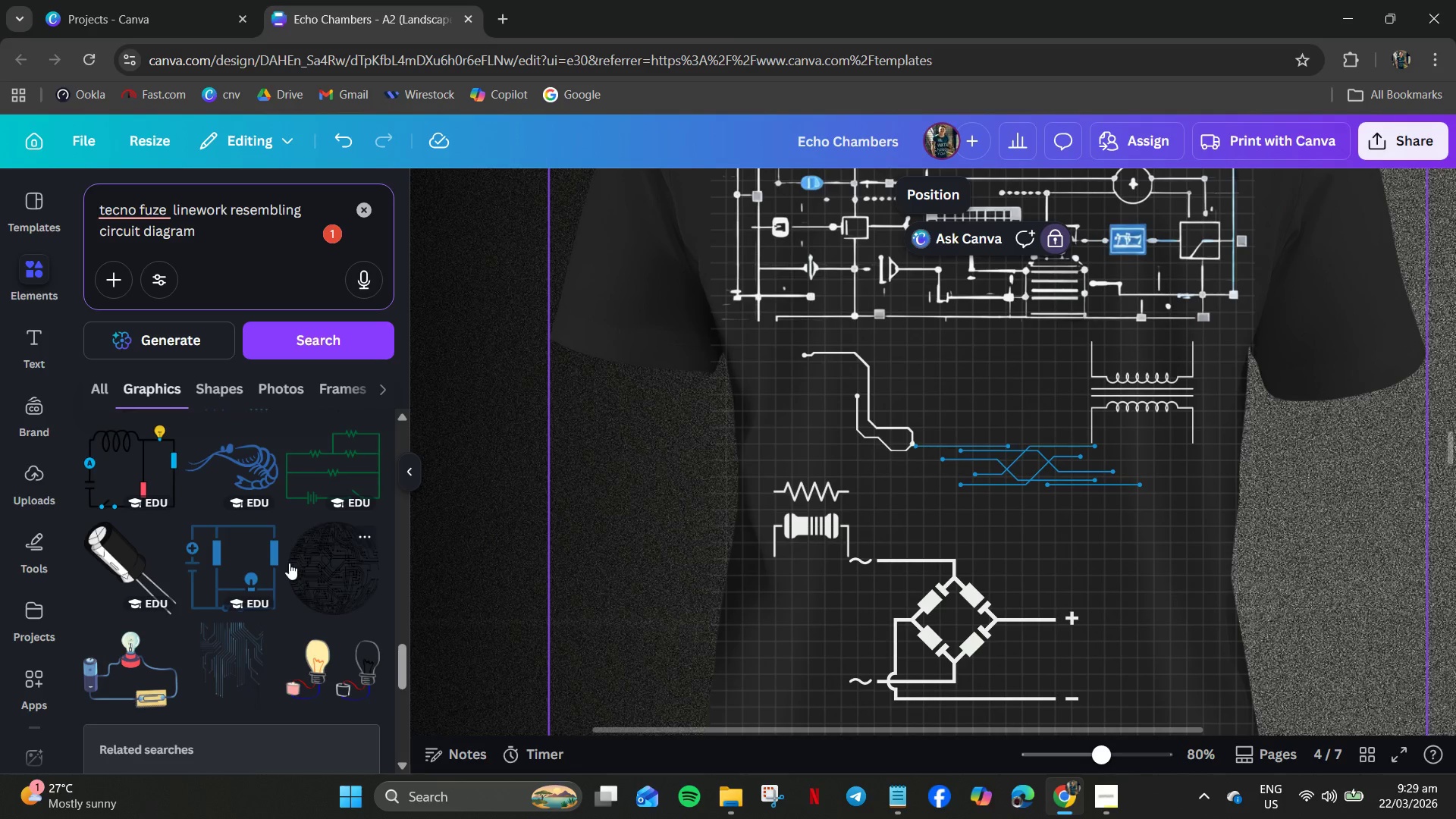 
scroll: coordinate [291, 558], scroll_direction: up, amount: 2.0
 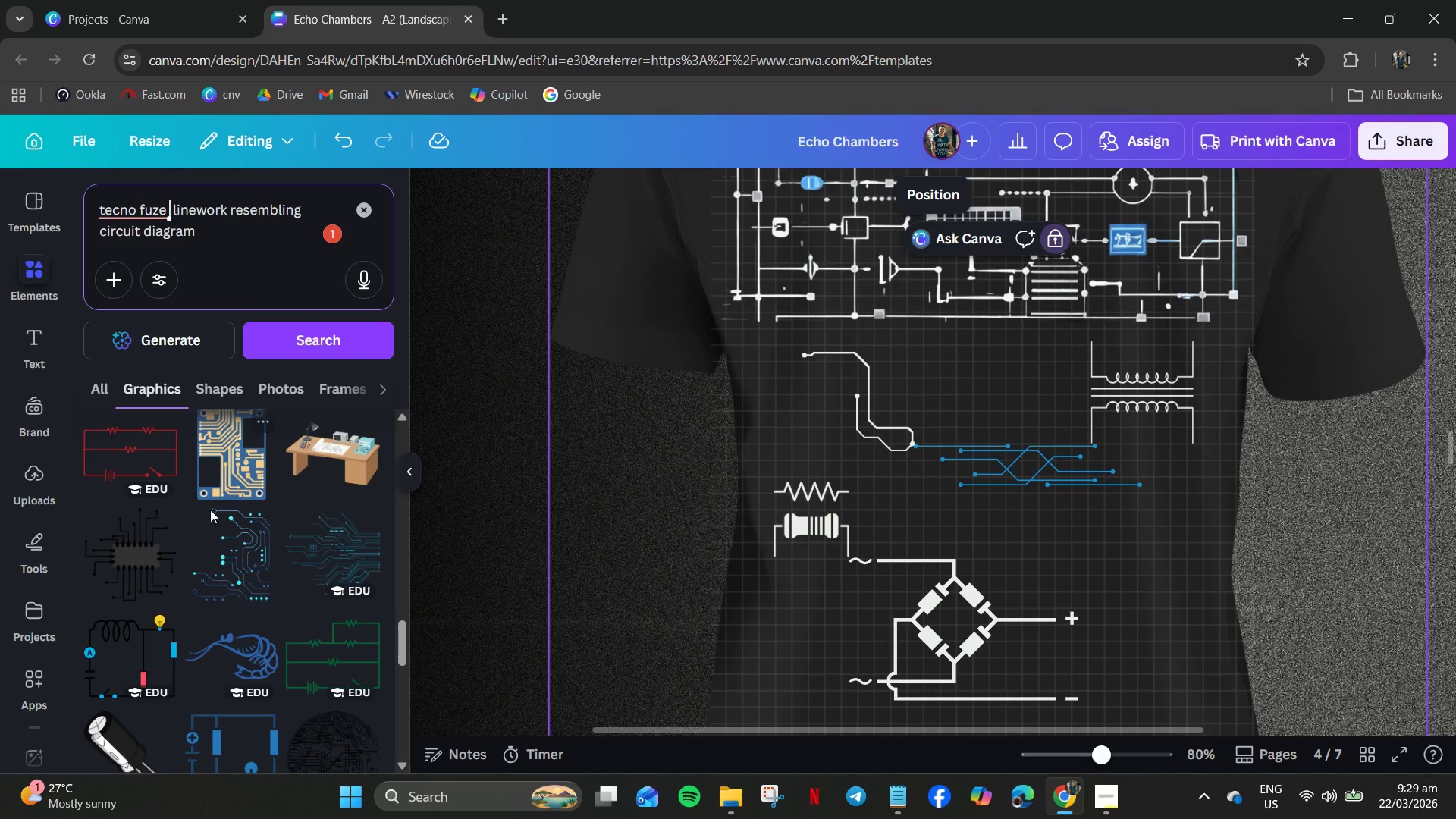 
left_click([158, 570])
 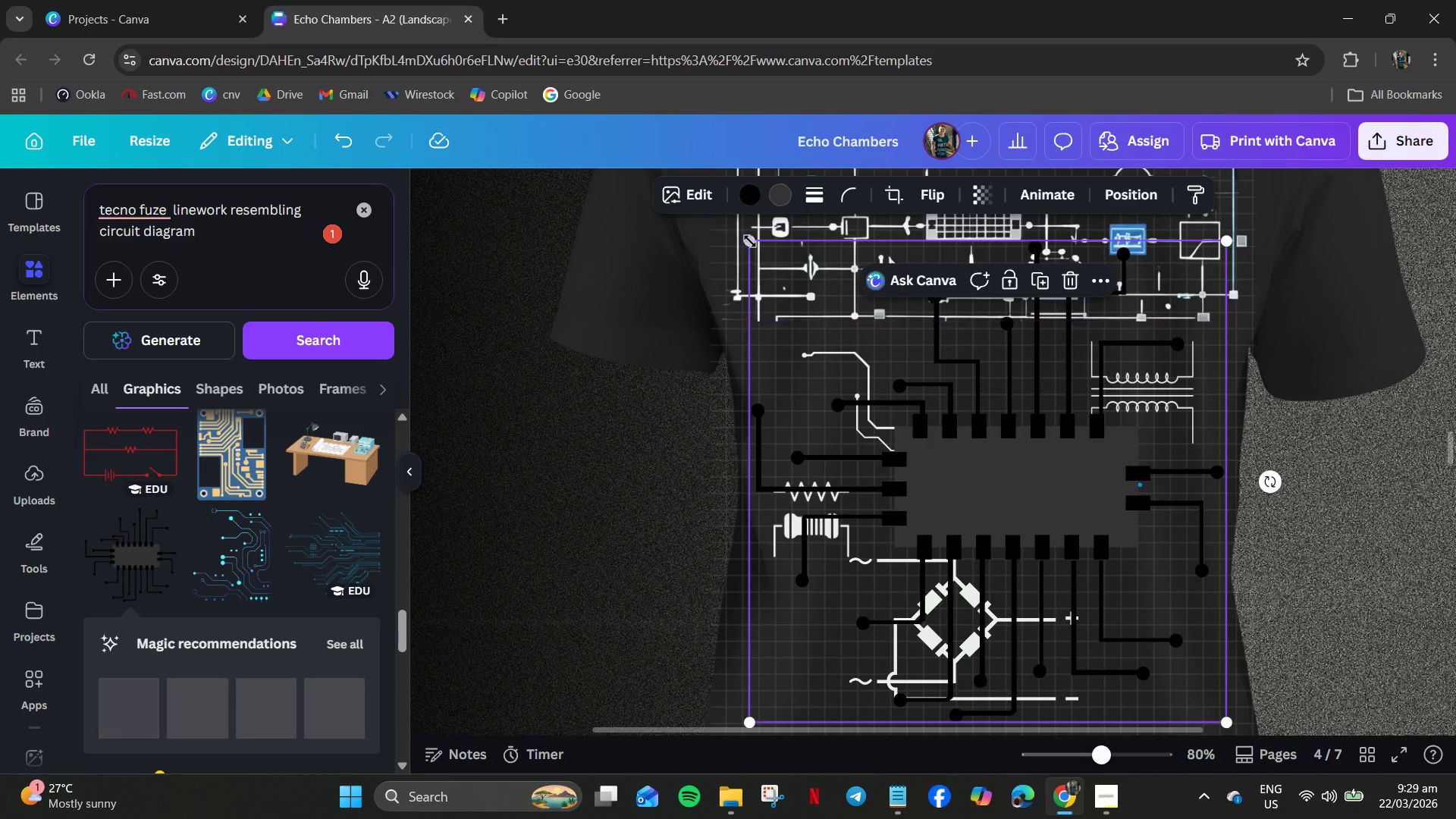 
left_click_drag(start_coordinate=[752, 243], to_coordinate=[1039, 656])
 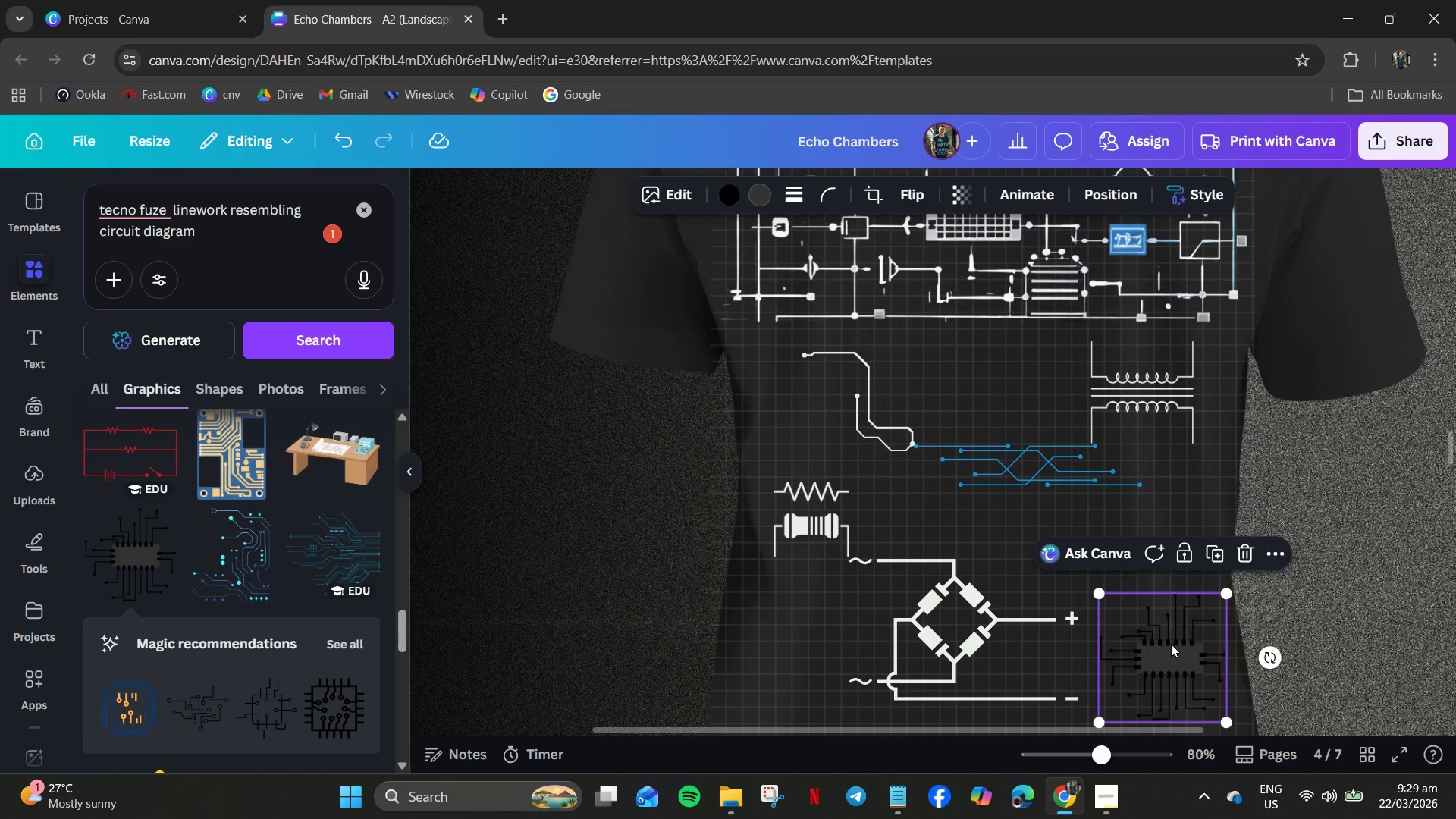 
left_click_drag(start_coordinate=[1168, 657], to_coordinate=[1079, 566])
 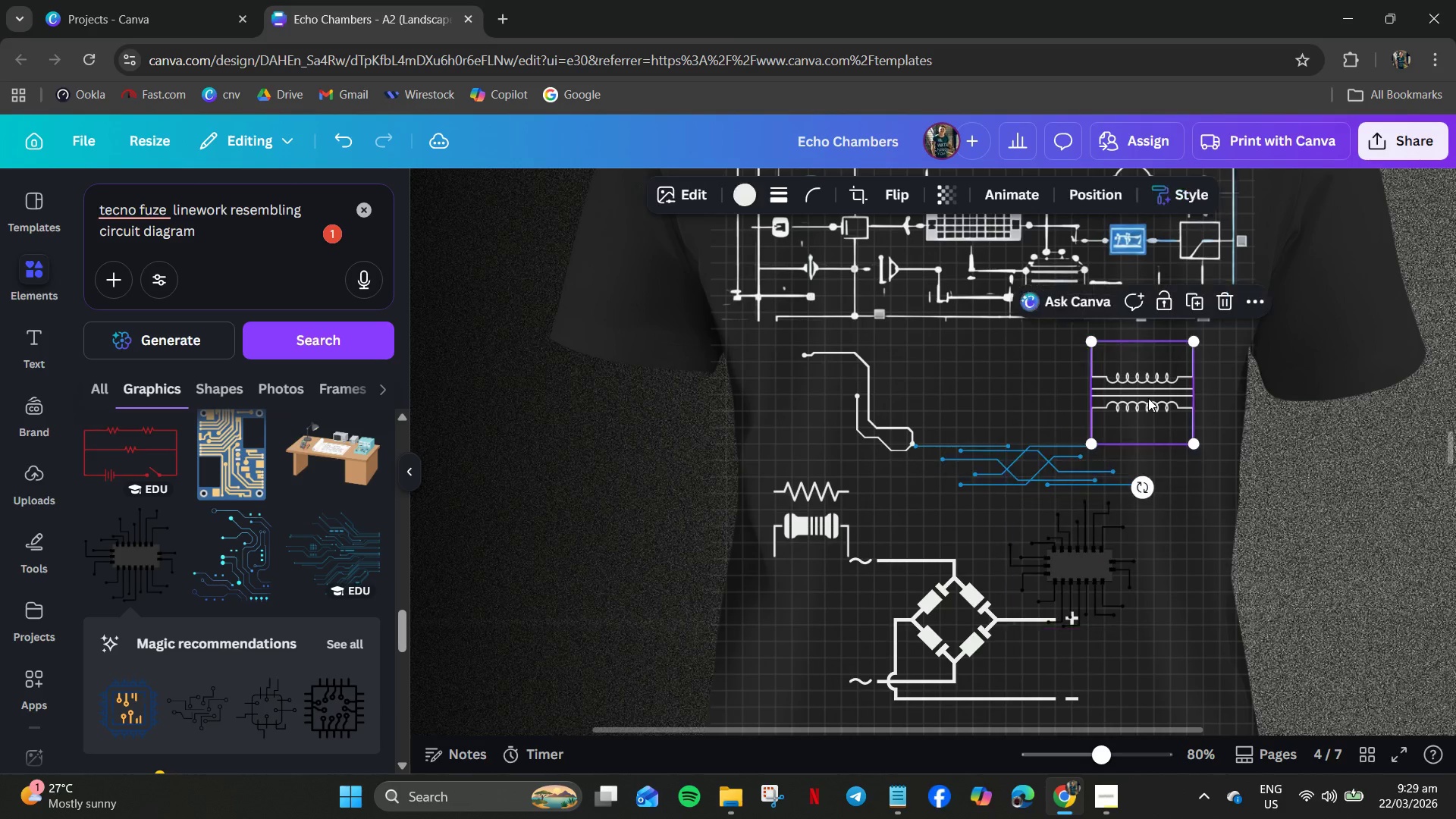 
left_click([1148, 398])
 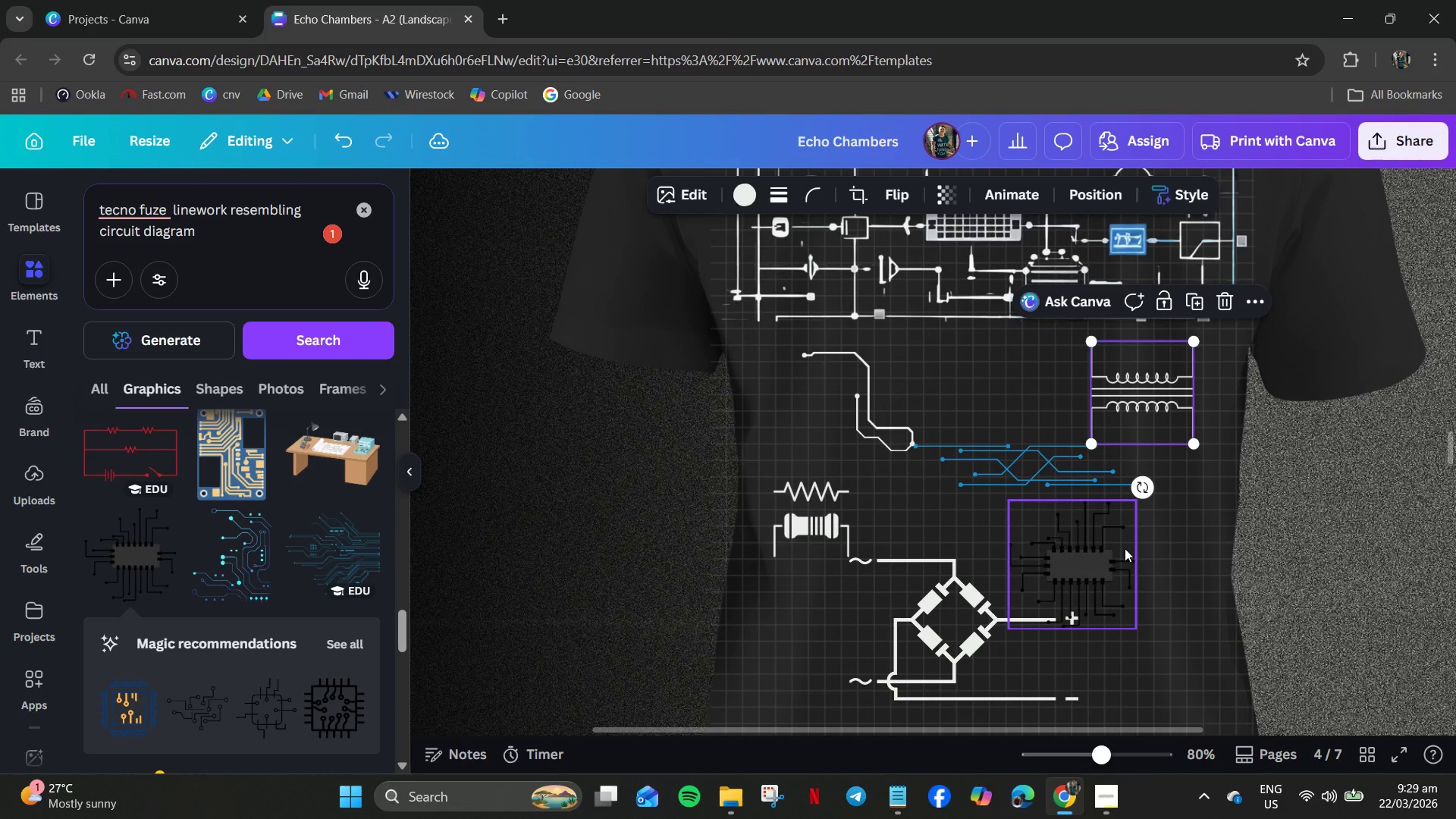 
key(Delete)
 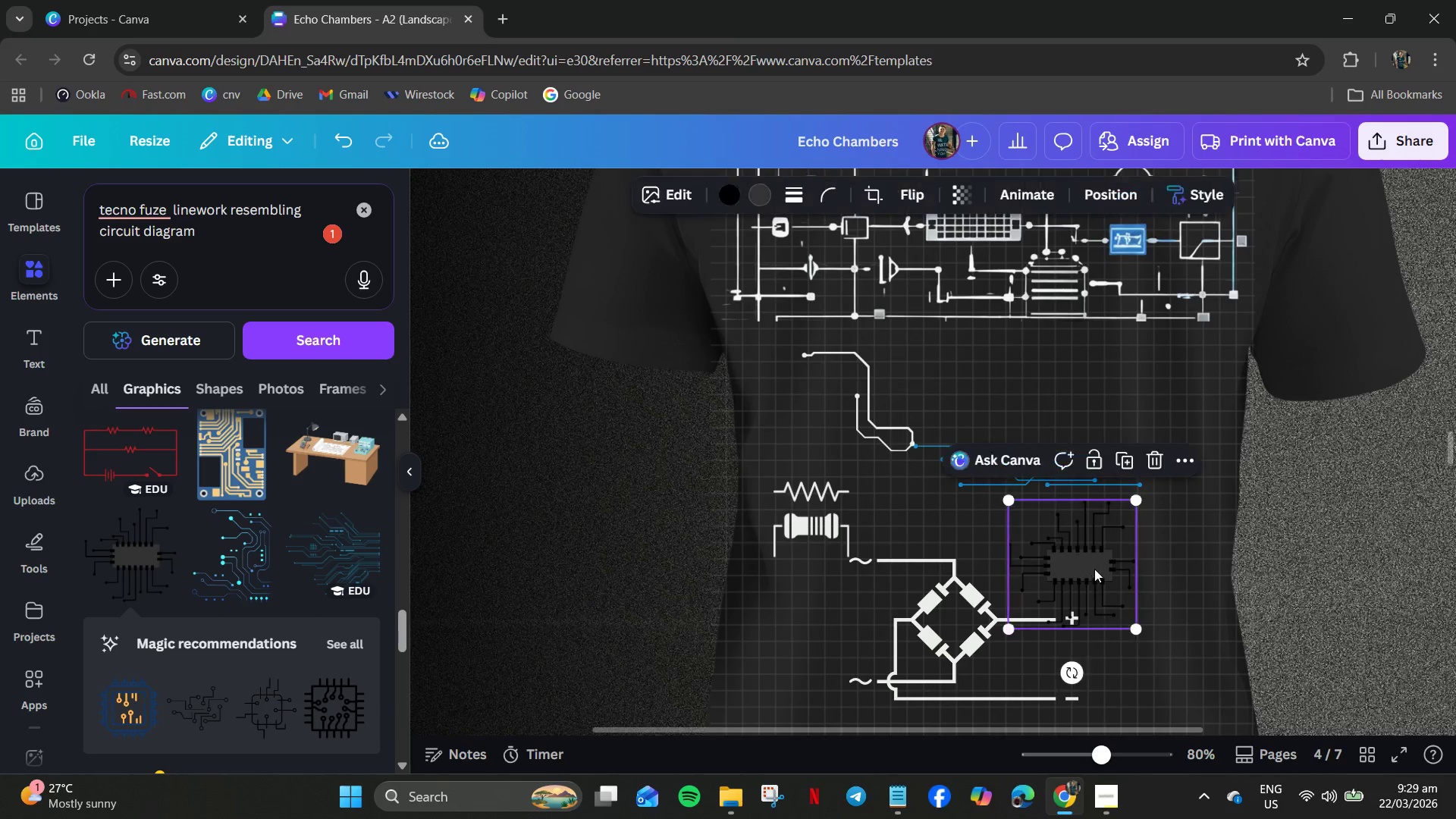 
left_click_drag(start_coordinate=[1090, 576], to_coordinate=[1171, 419])
 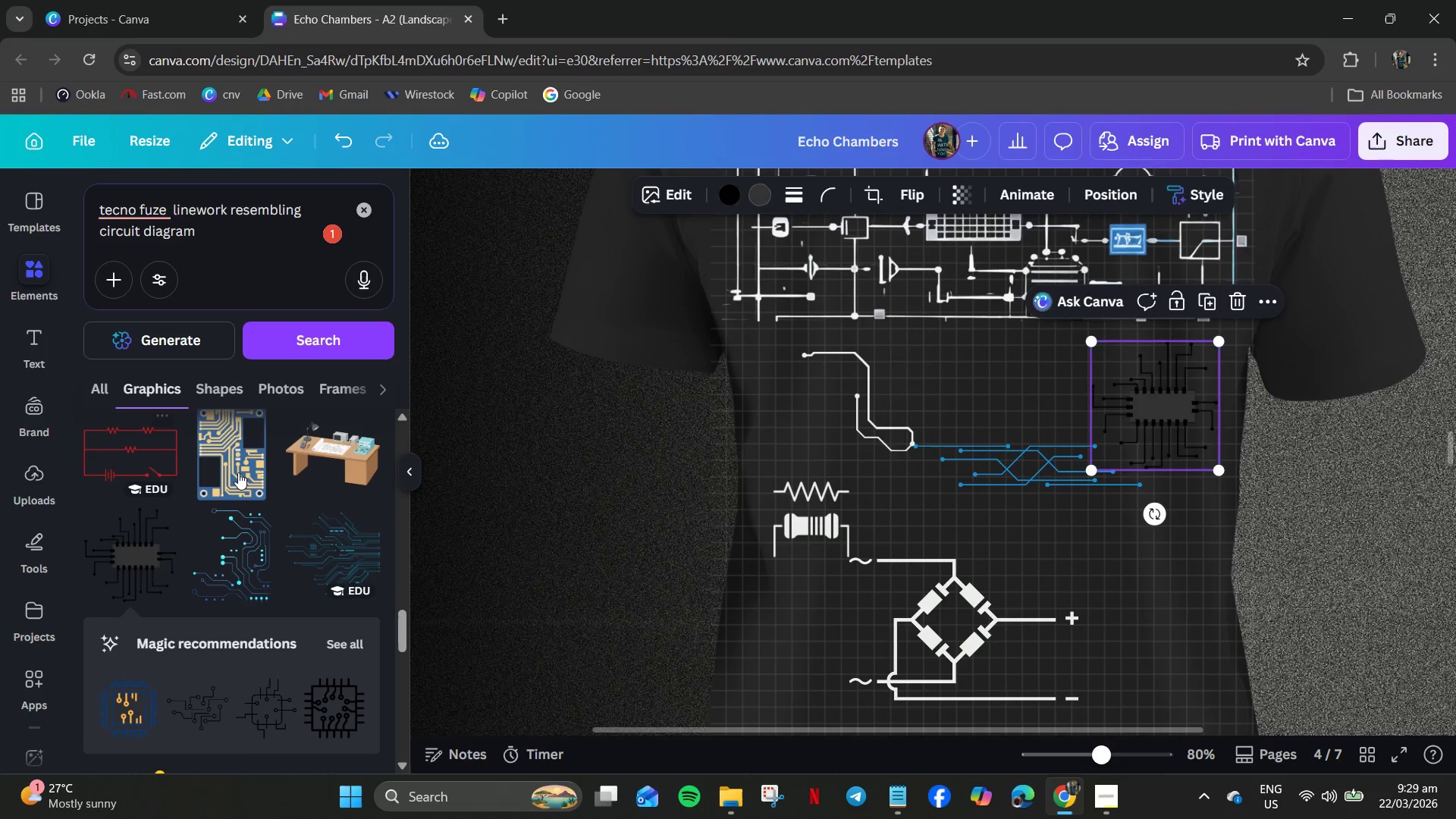 
left_click([239, 472])
 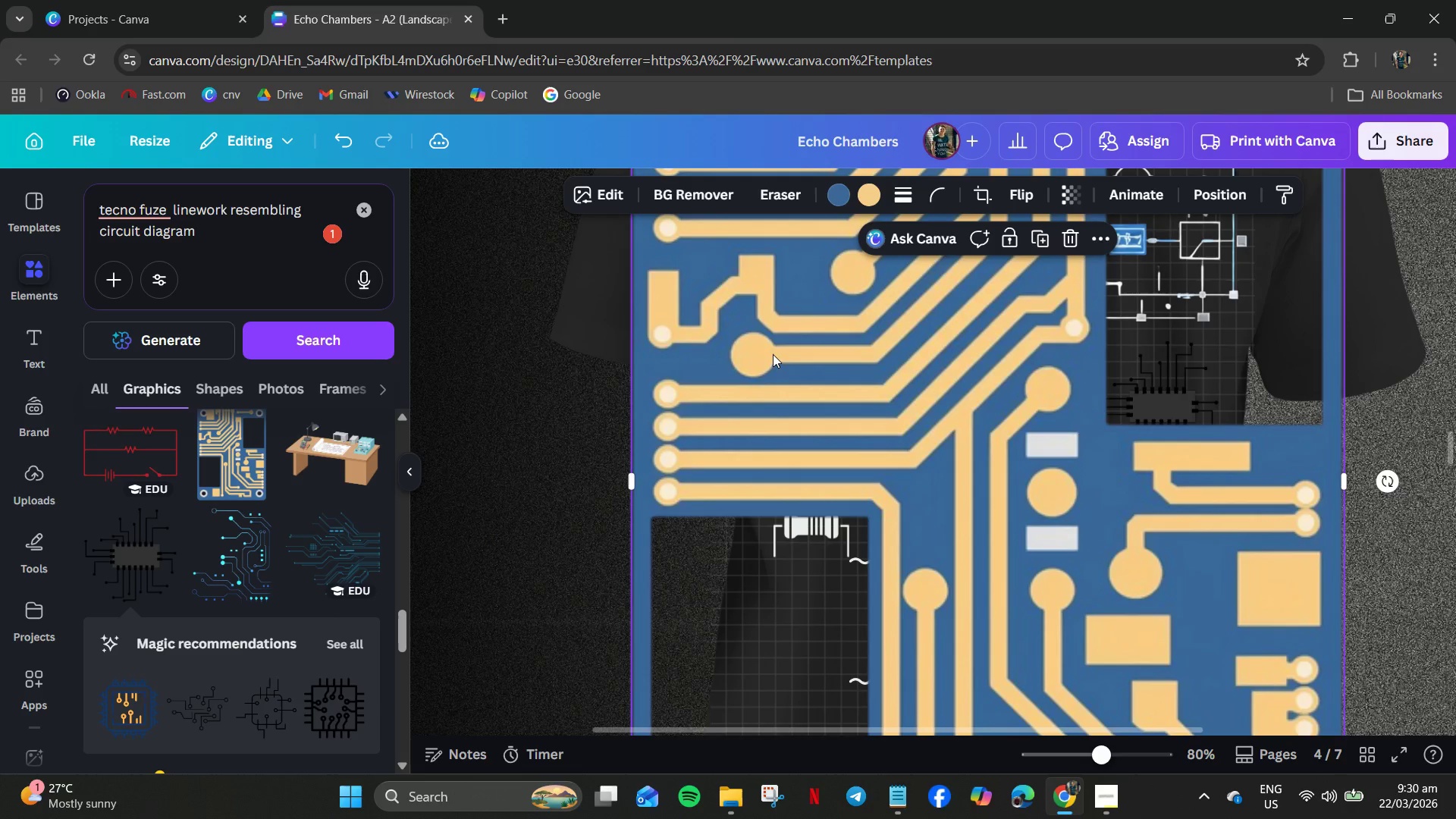 
hold_key(key=ControlLeft, duration=0.81)
scroll: coordinate [770, 351], scroll_direction: down, amount: 4.0
 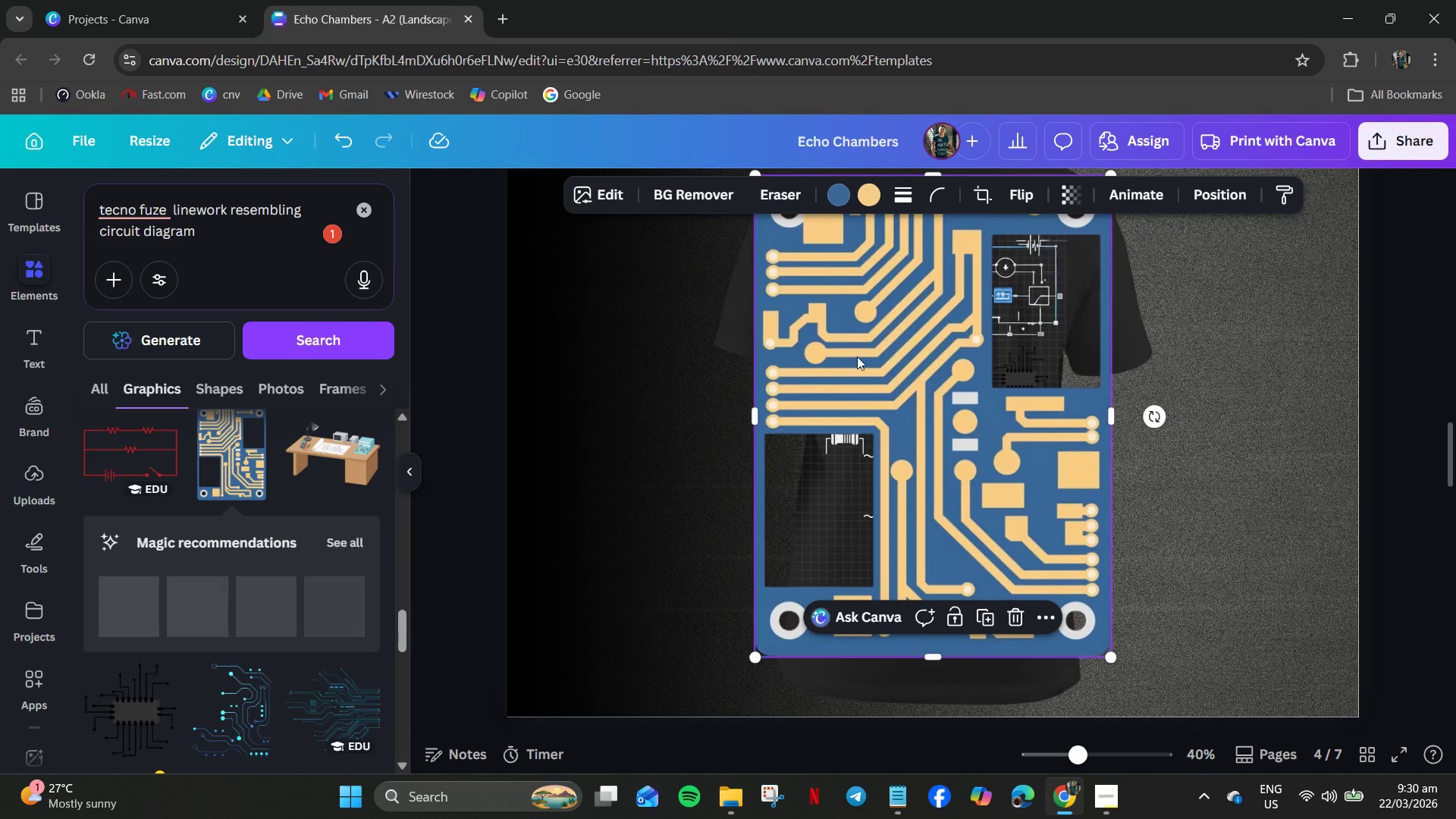 
left_click_drag(start_coordinate=[849, 313], to_coordinate=[899, 387])
 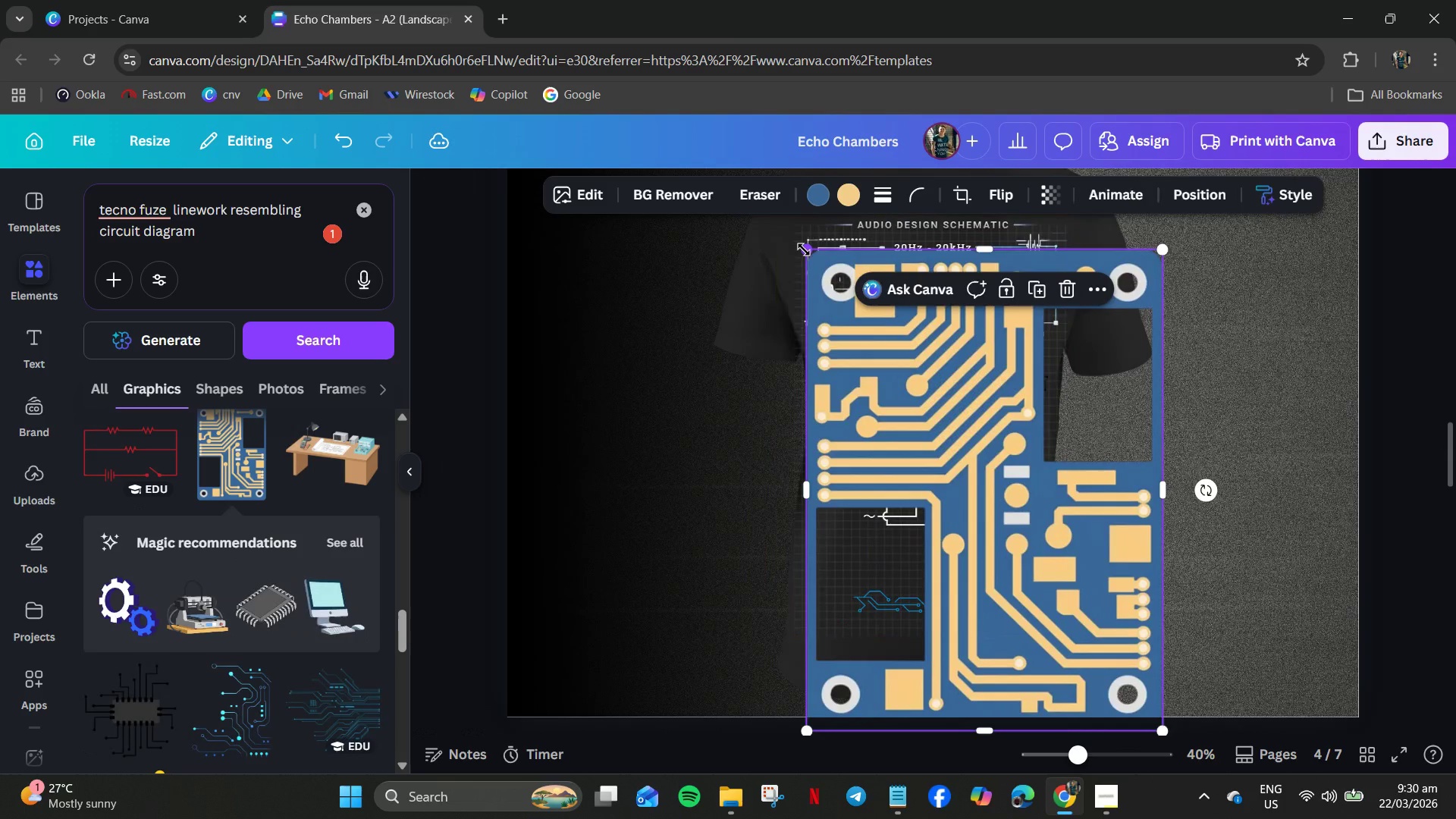 
left_click_drag(start_coordinate=[804, 249], to_coordinate=[1103, 648])
 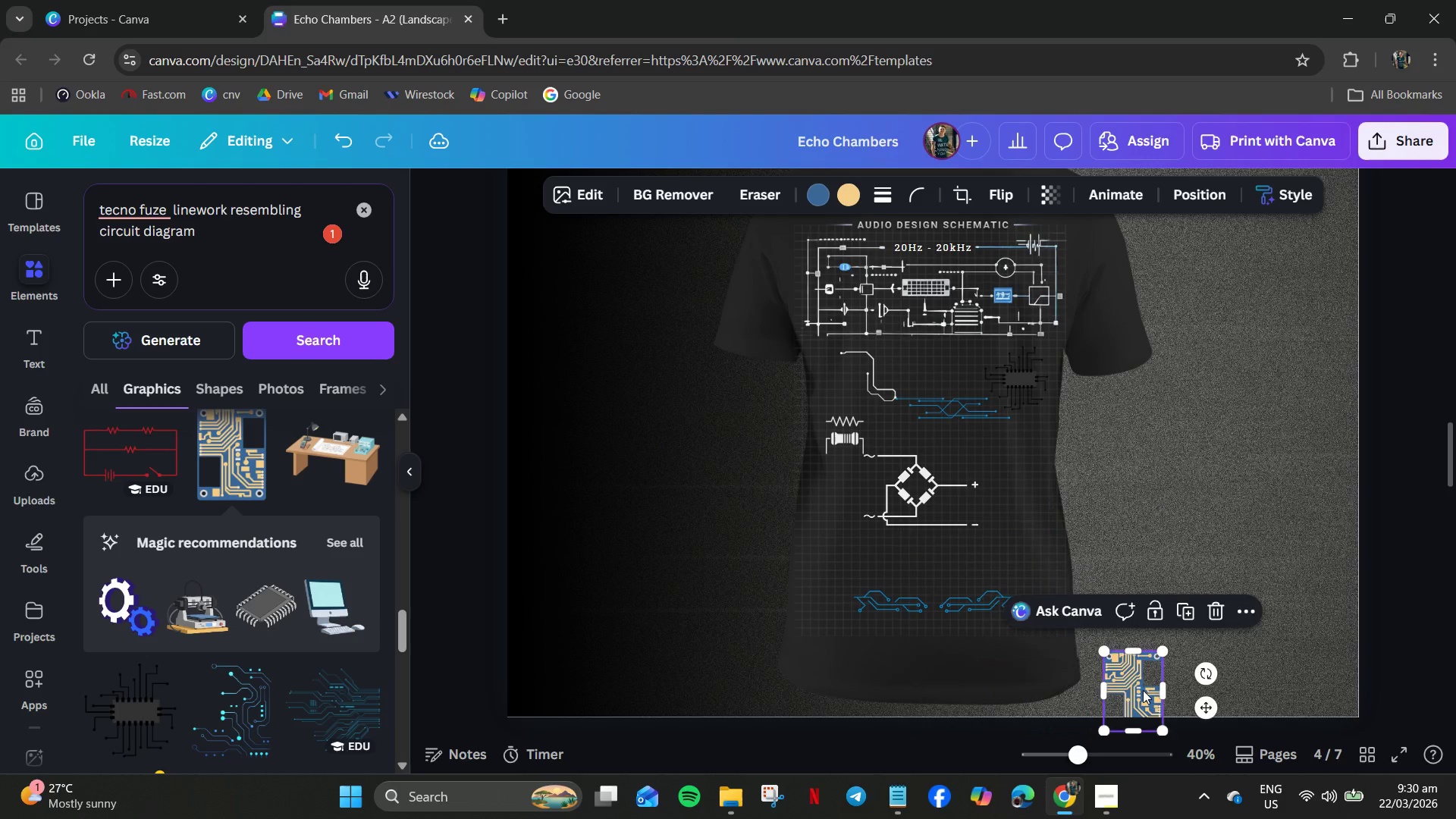 
left_click_drag(start_coordinate=[1143, 690], to_coordinate=[1007, 536])
 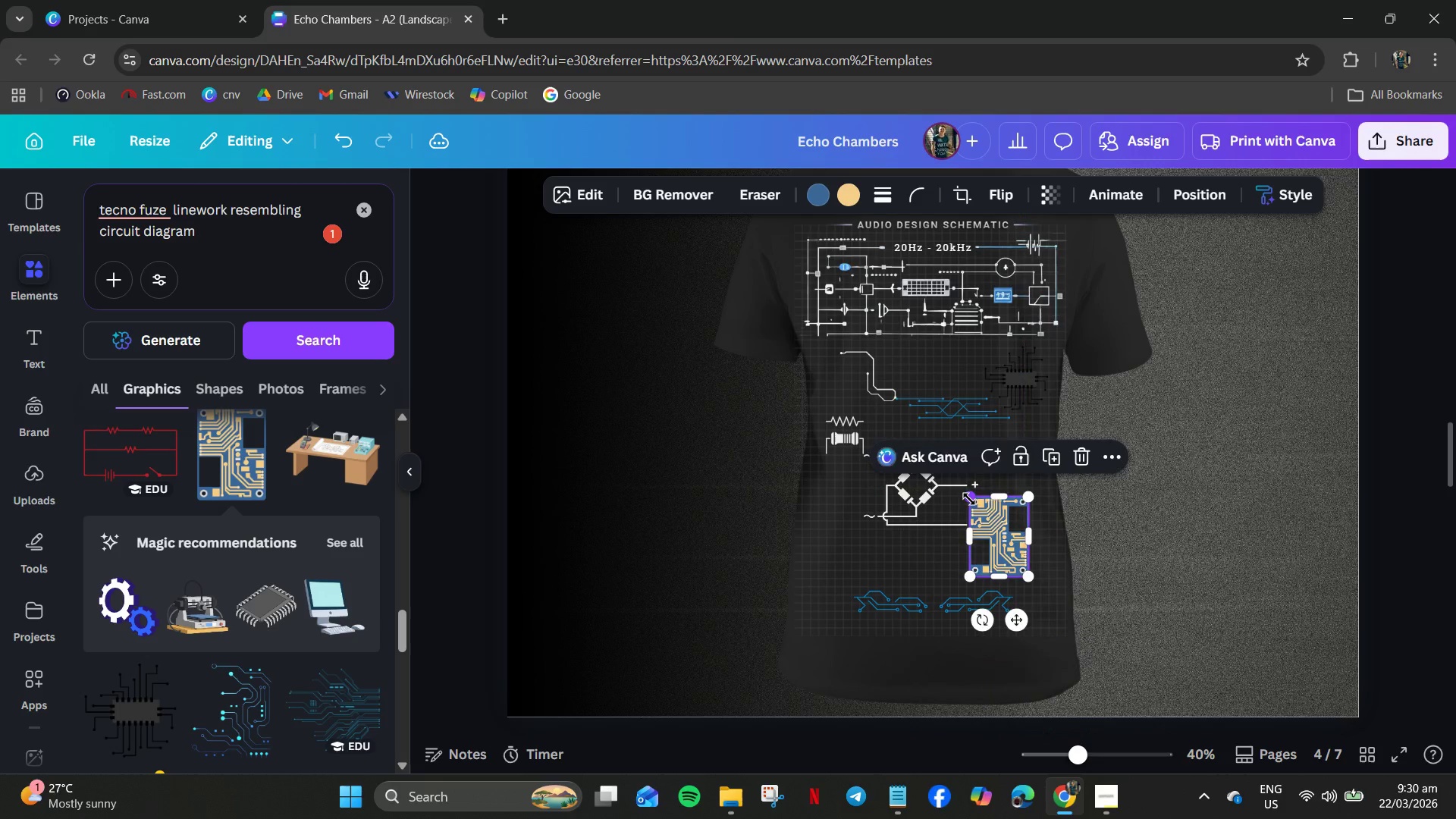 
left_click_drag(start_coordinate=[969, 499], to_coordinate=[1002, 545])
 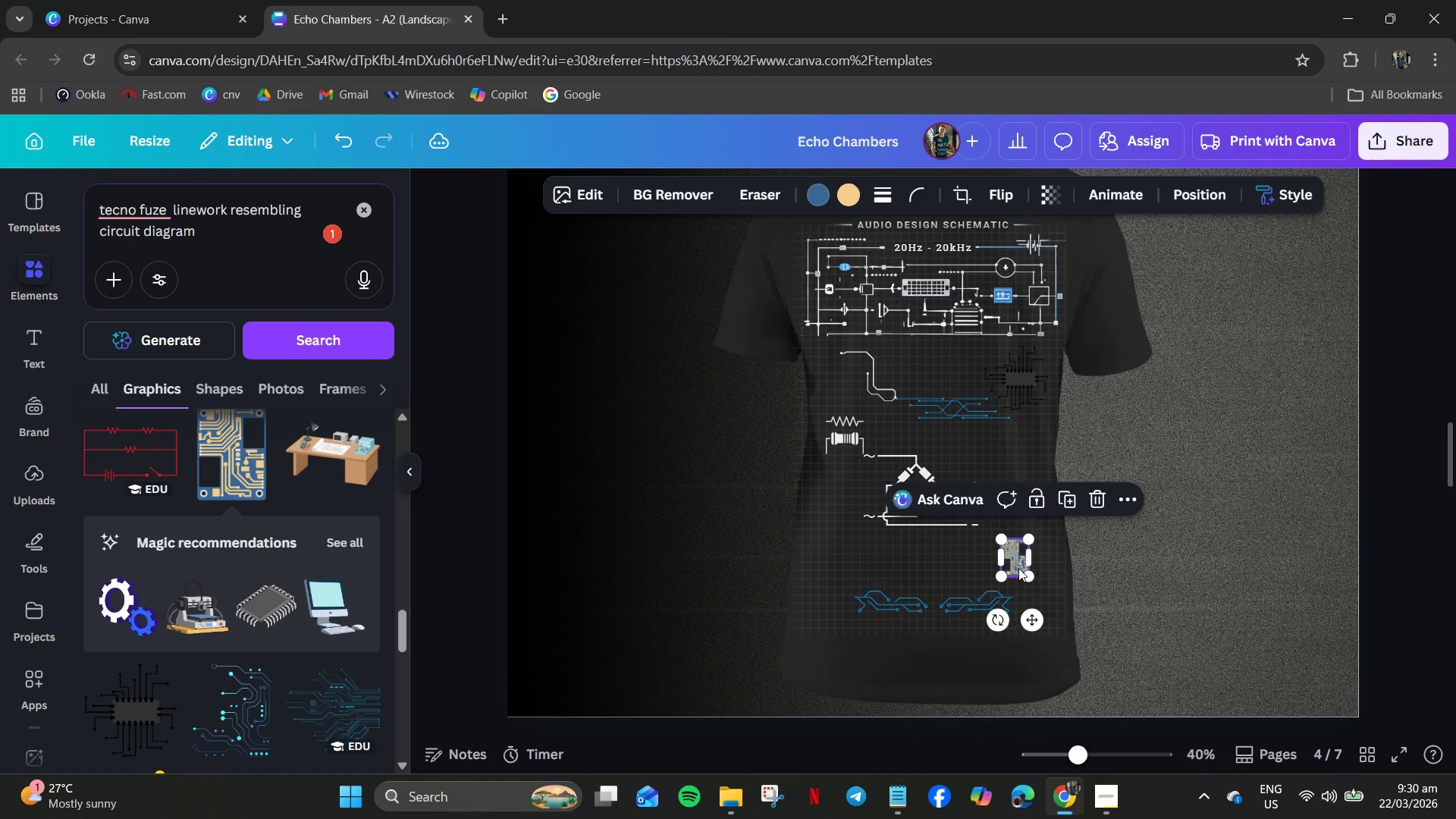 
left_click_drag(start_coordinate=[1018, 568], to_coordinate=[847, 513])
 